 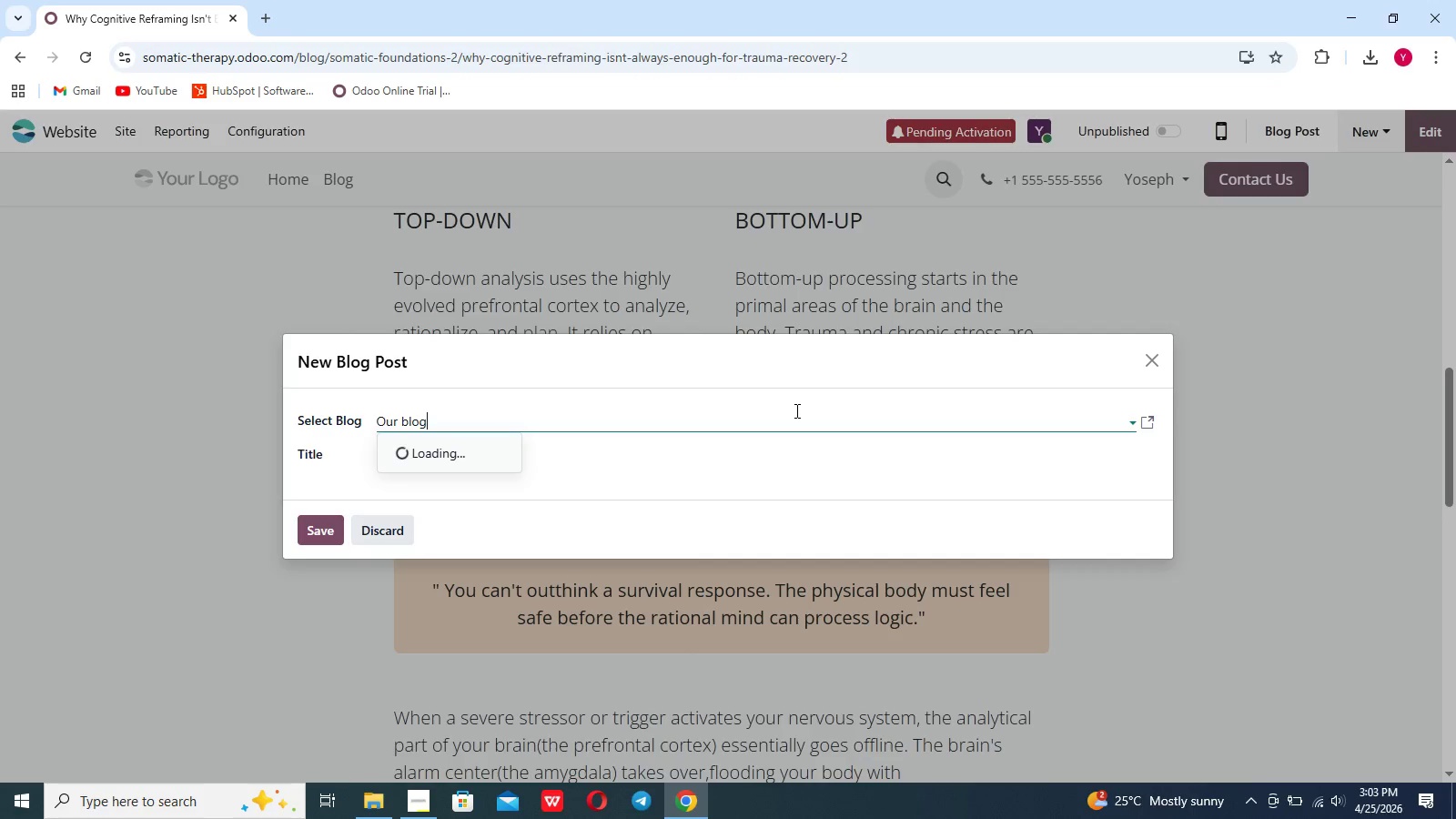 
left_click([487, 478])
 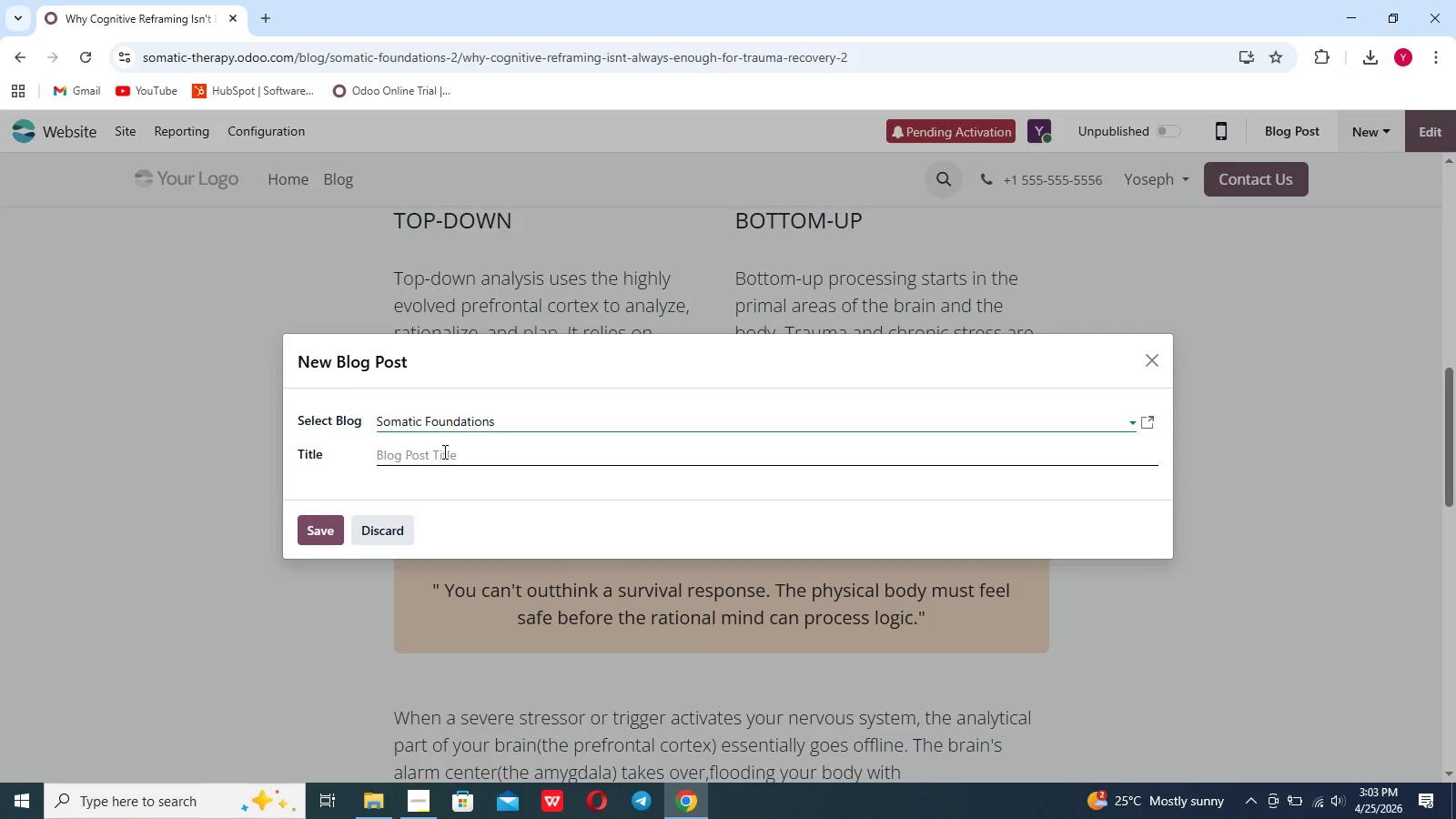 
left_click([443, 451])
 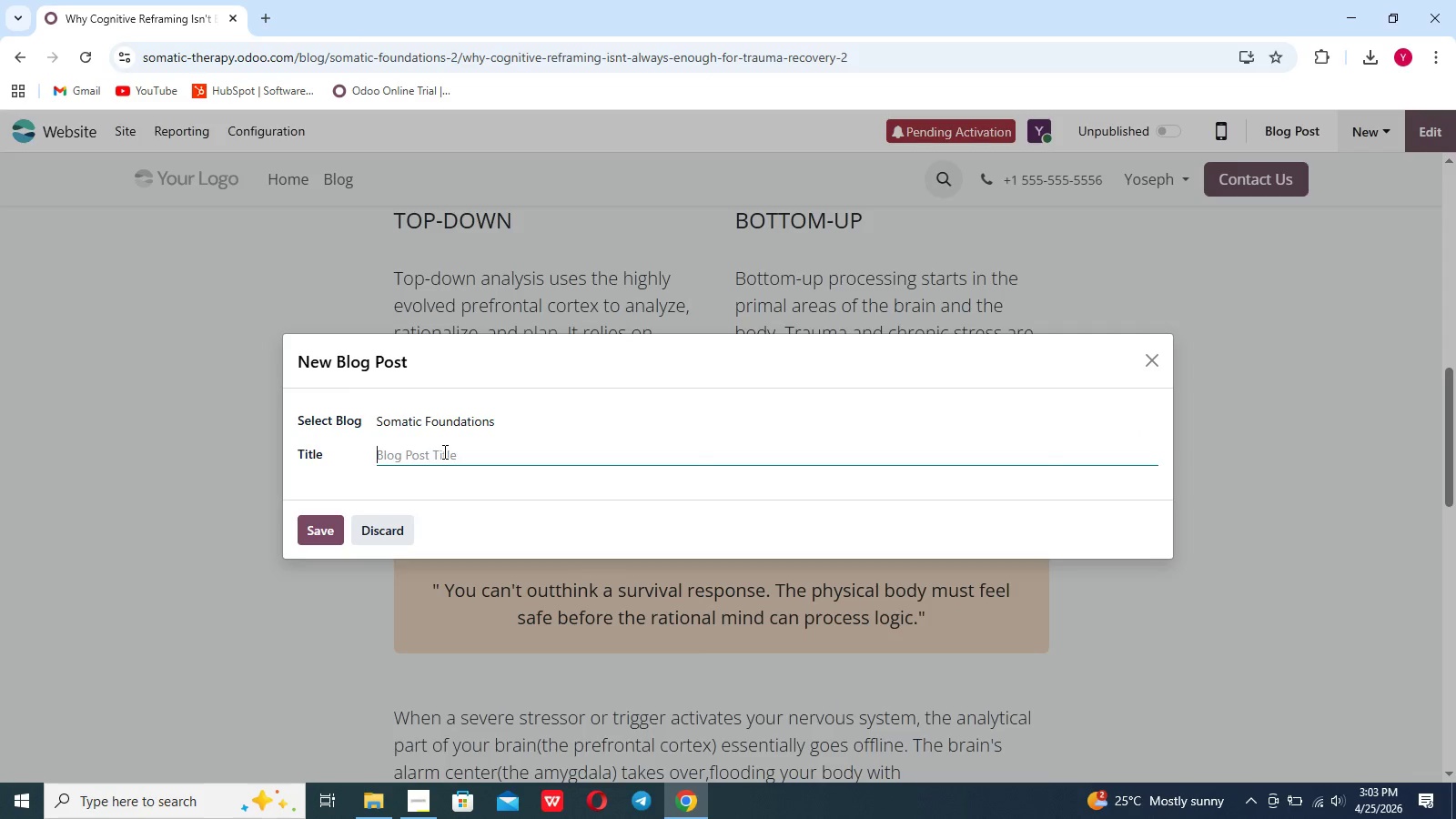 
type(Immeiate Soa)
key(Backspace)
type(a)
key(Backspace)
type(matic )
 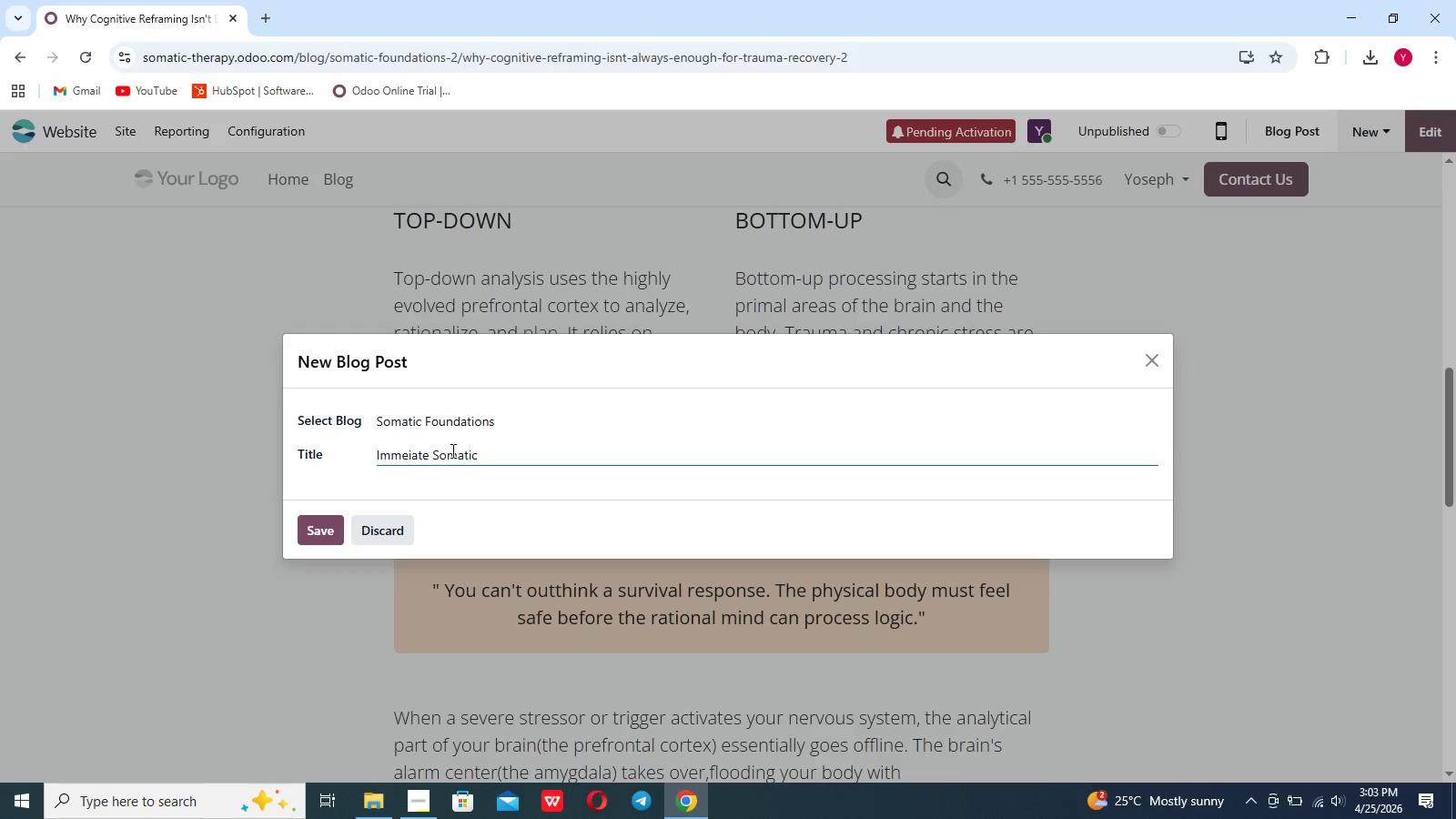 
type(Grounding Techniques for Workplace Anxiety)
 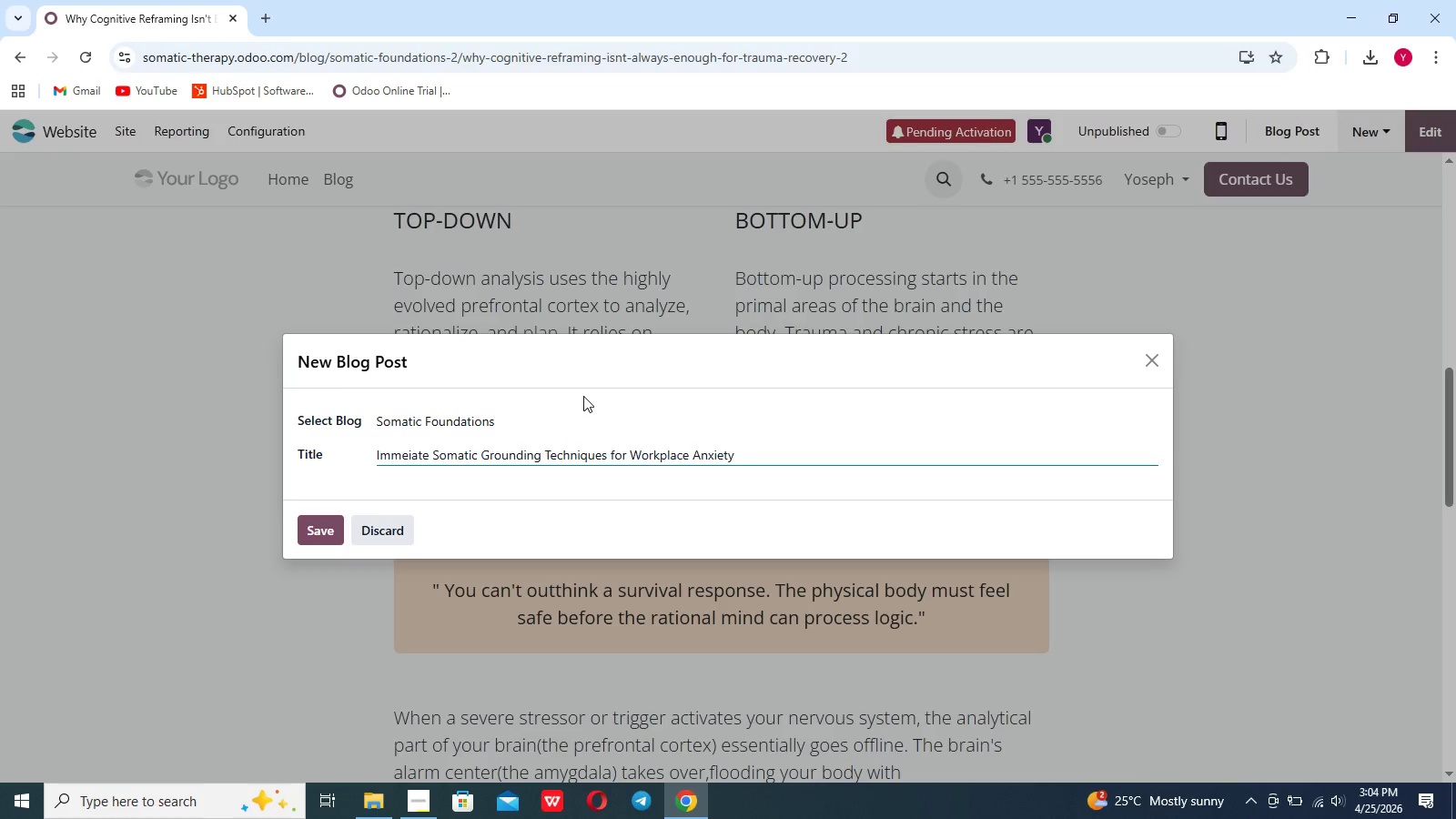 
left_click([328, 522])
 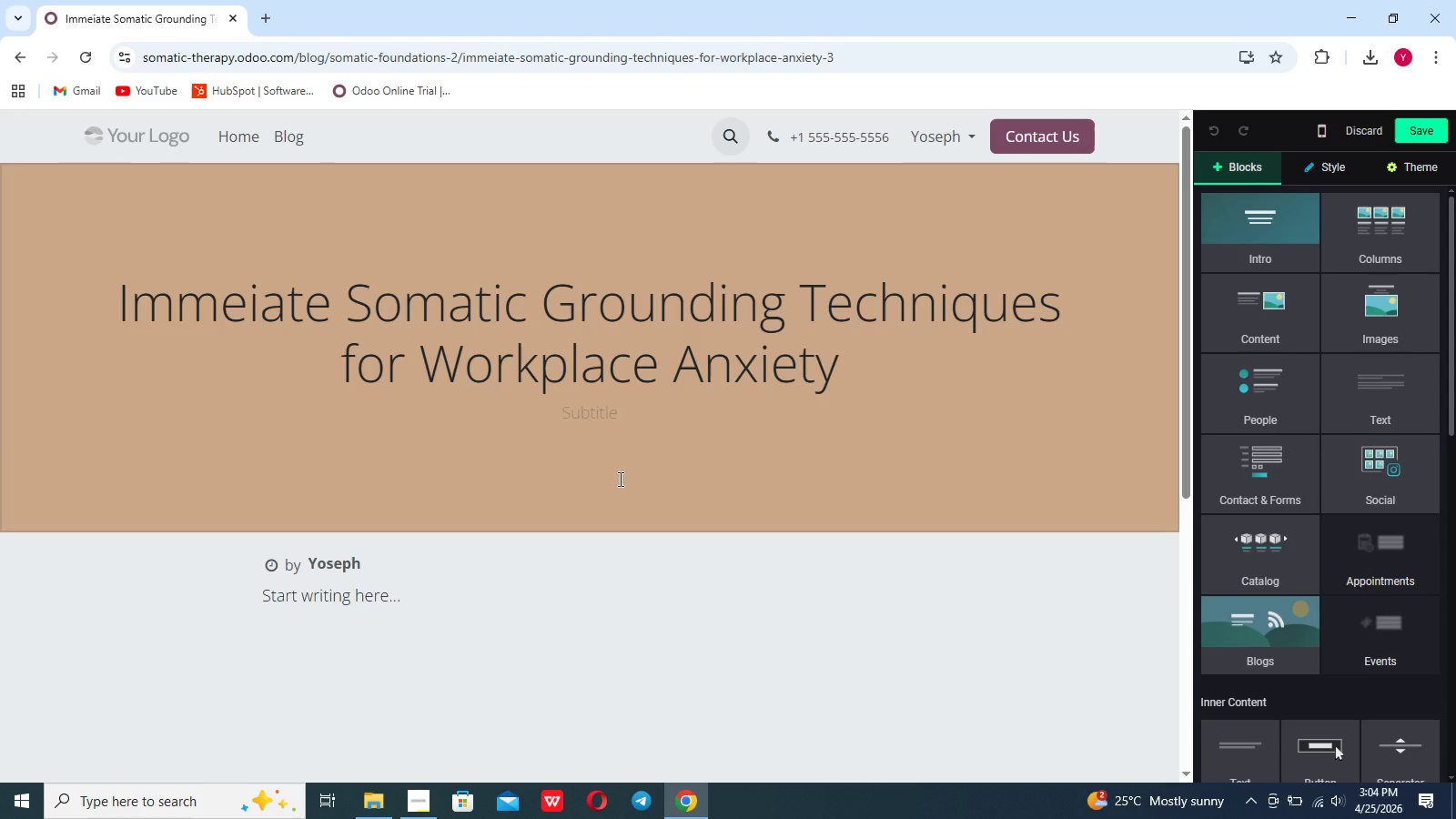 
wait(10.31)
 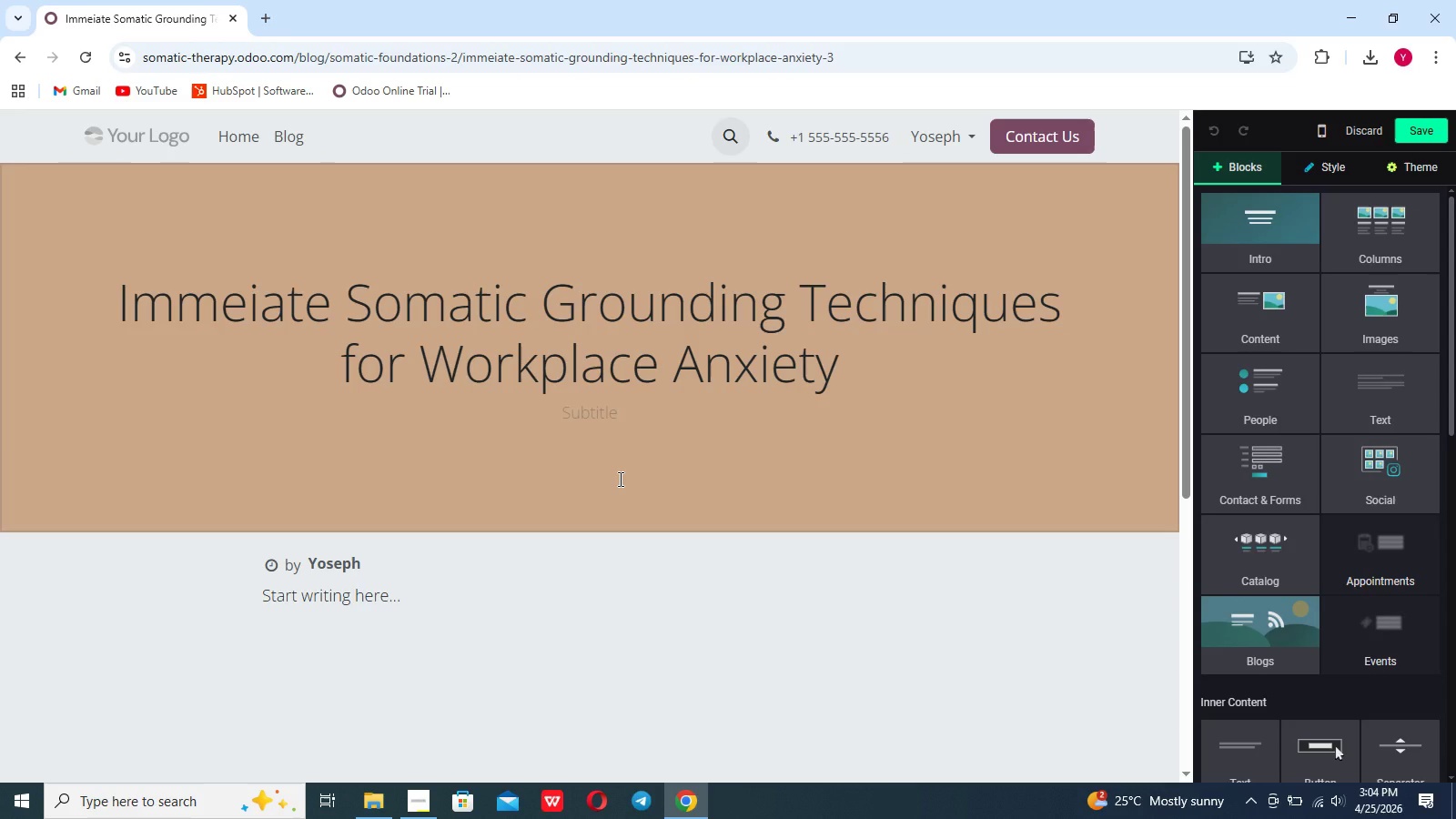 
double_click([770, 418])
 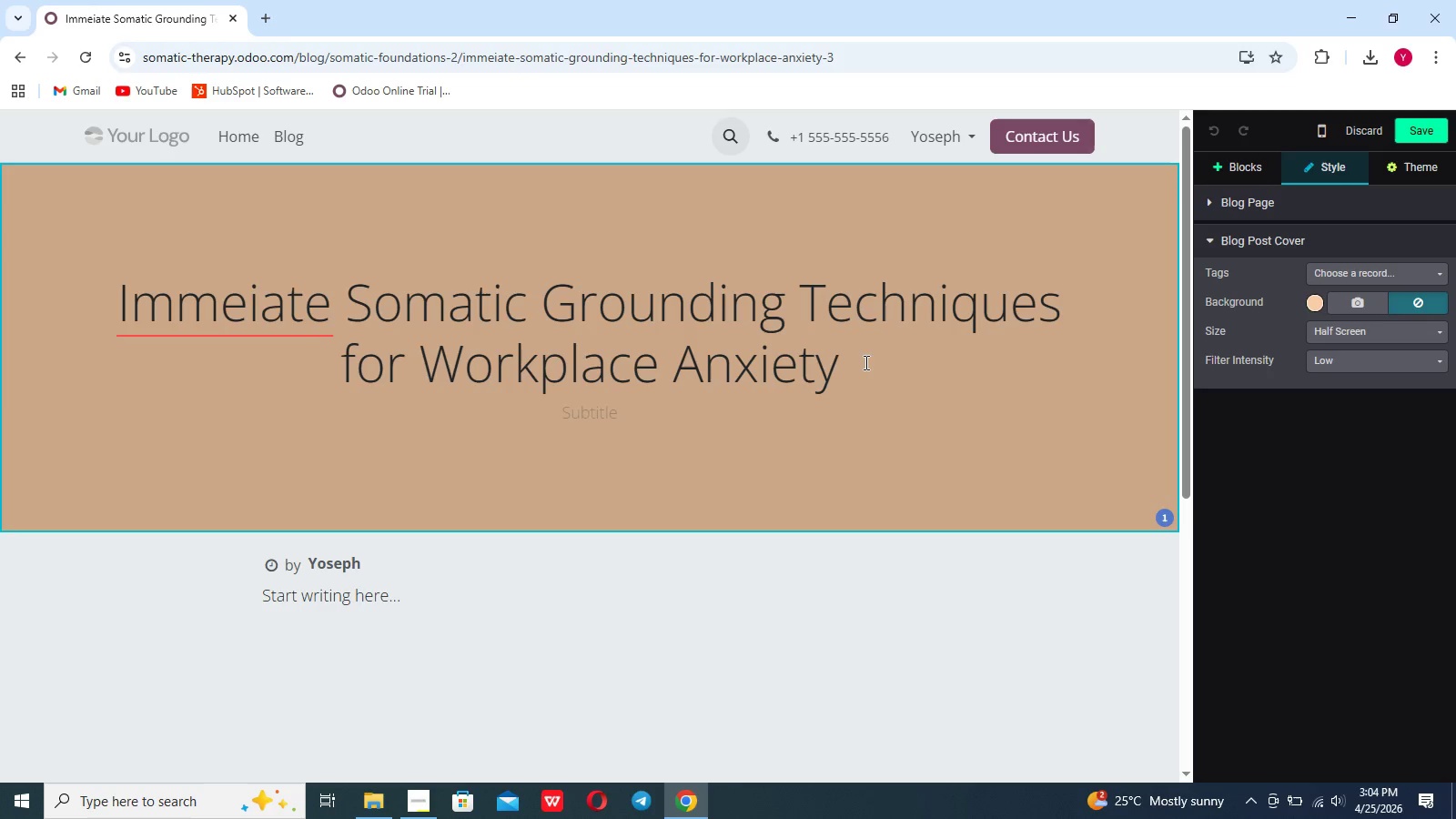 
double_click([905, 356])
 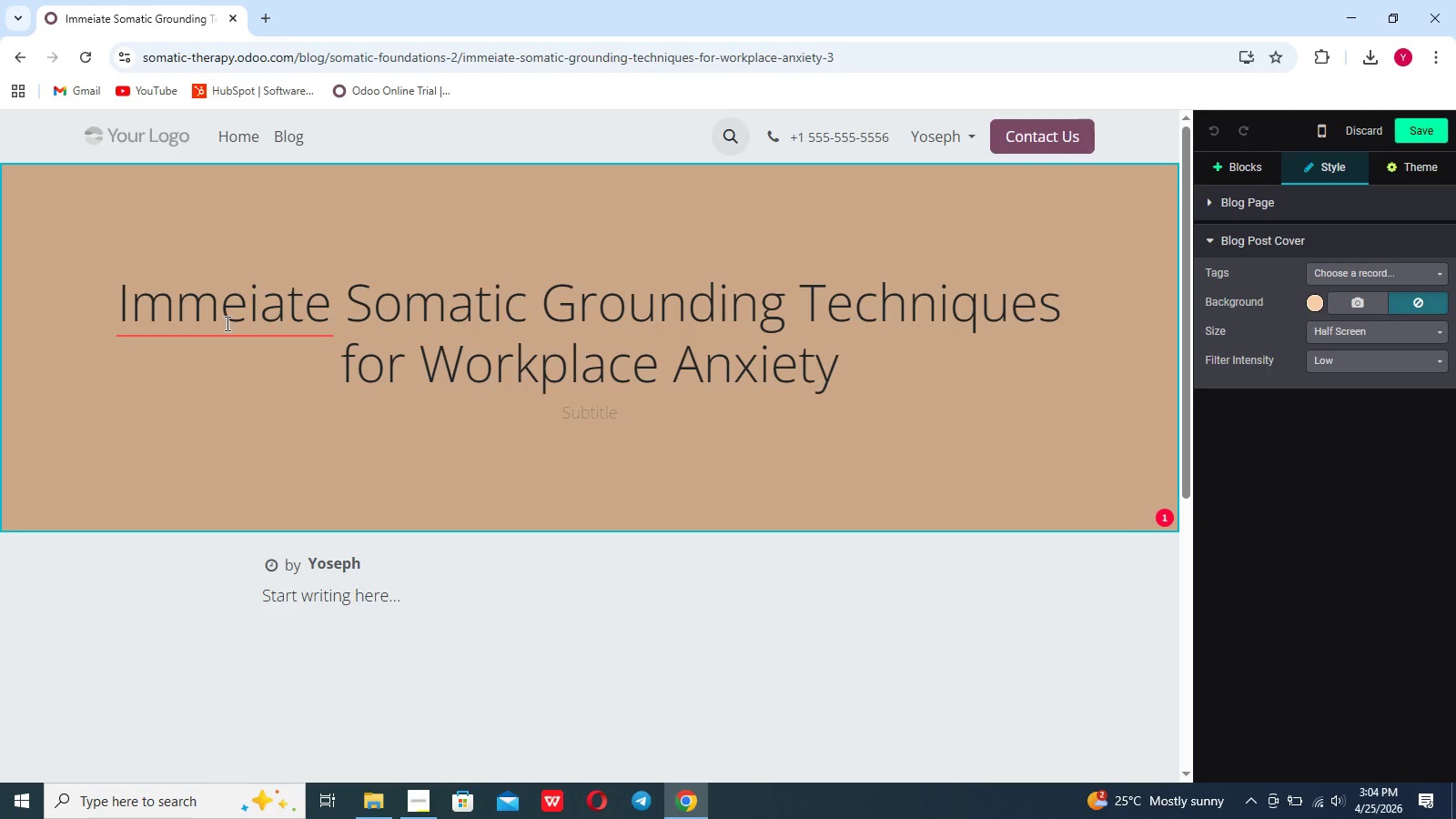 
left_click([229, 325])
 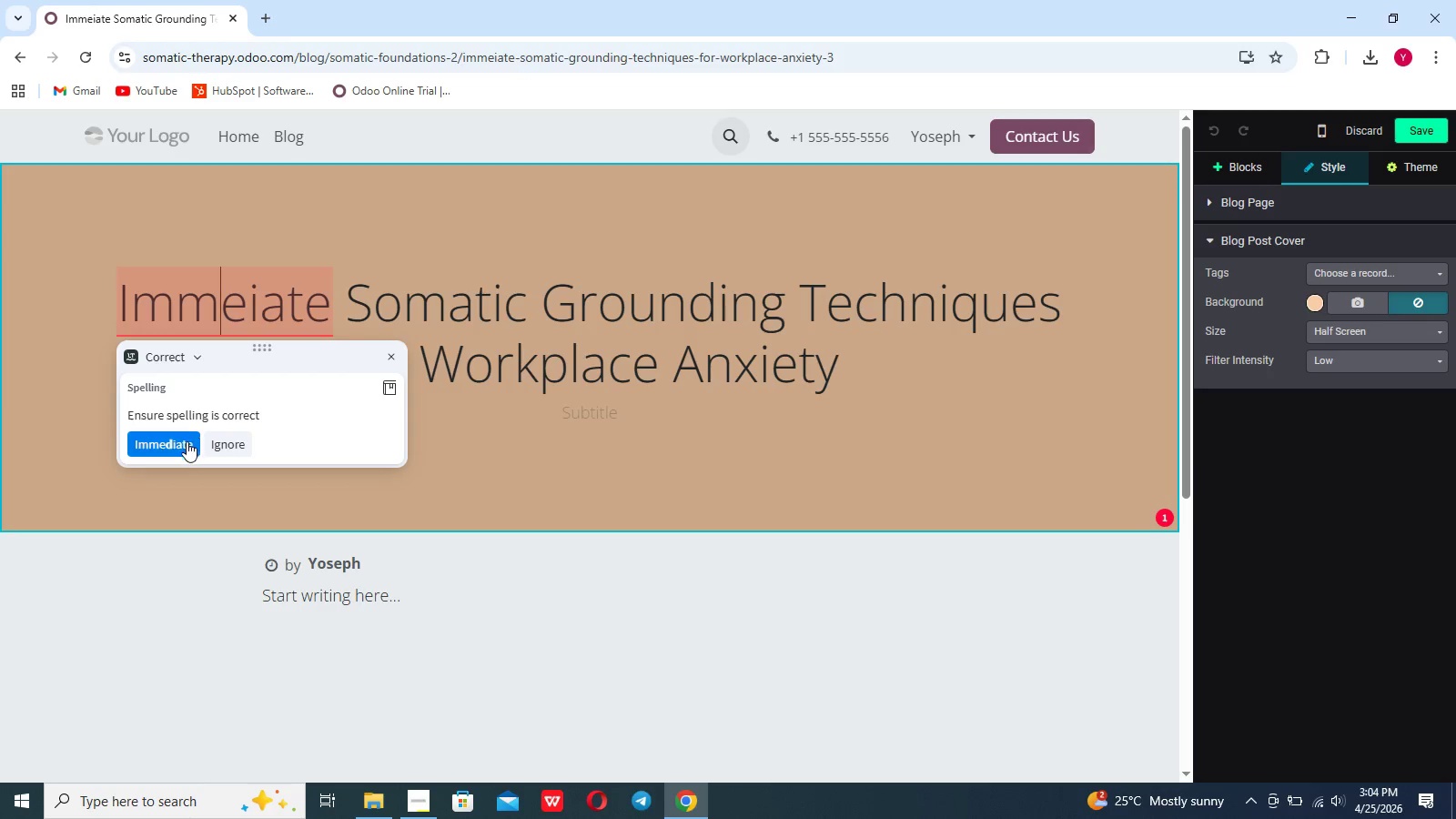 
left_click([187, 440])
 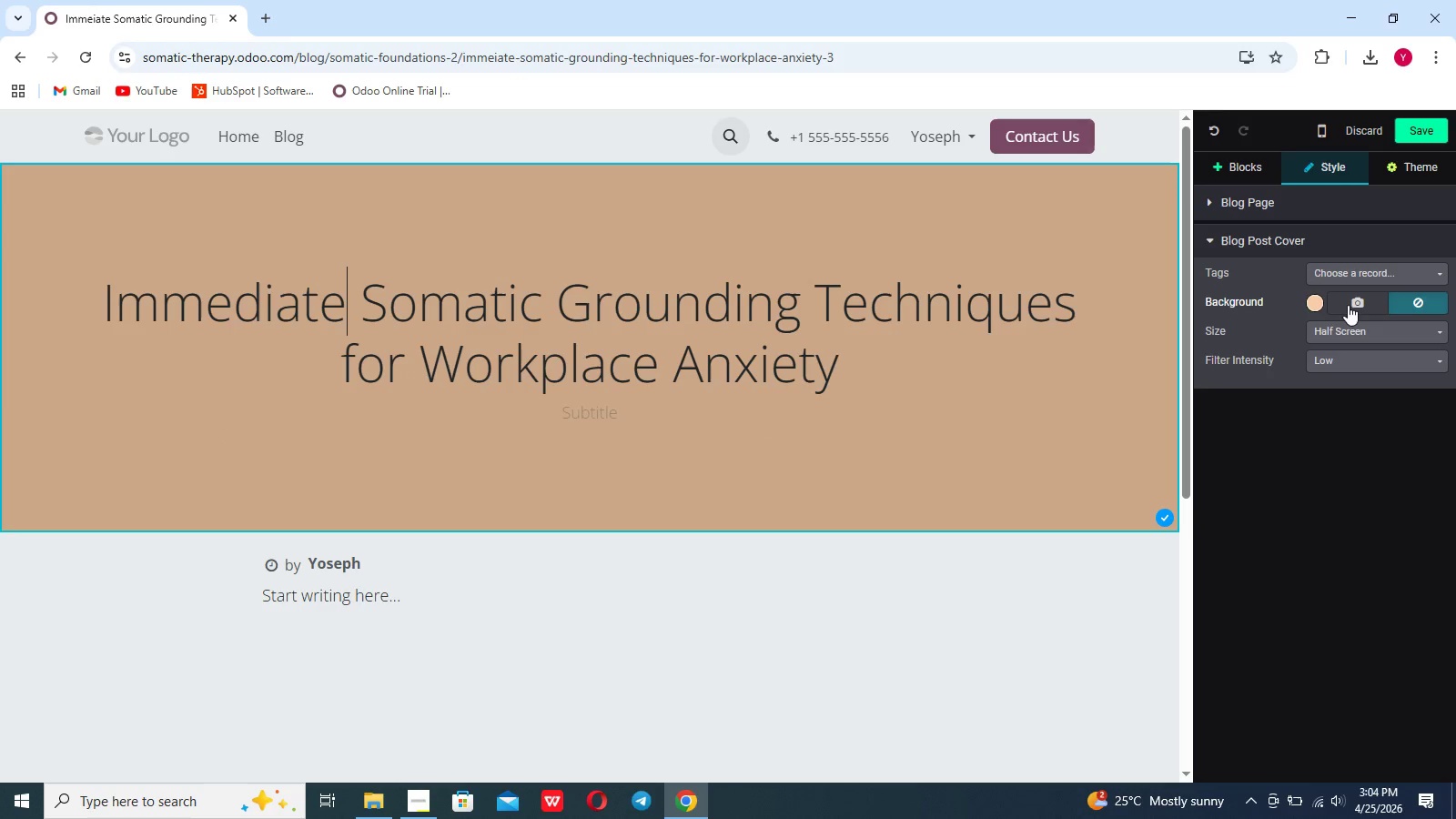 
left_click([1349, 304])
 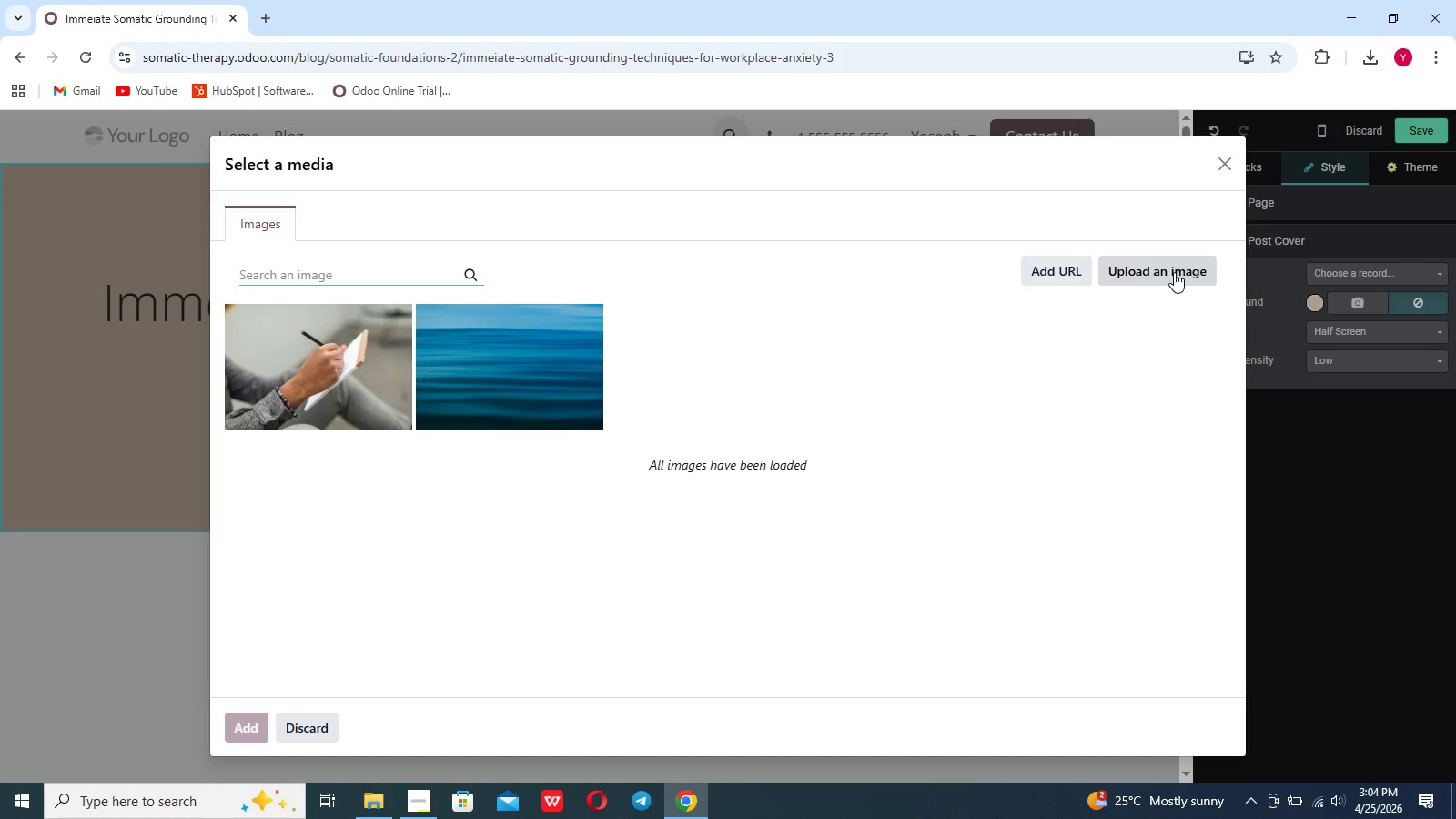 
left_click([1174, 272])
 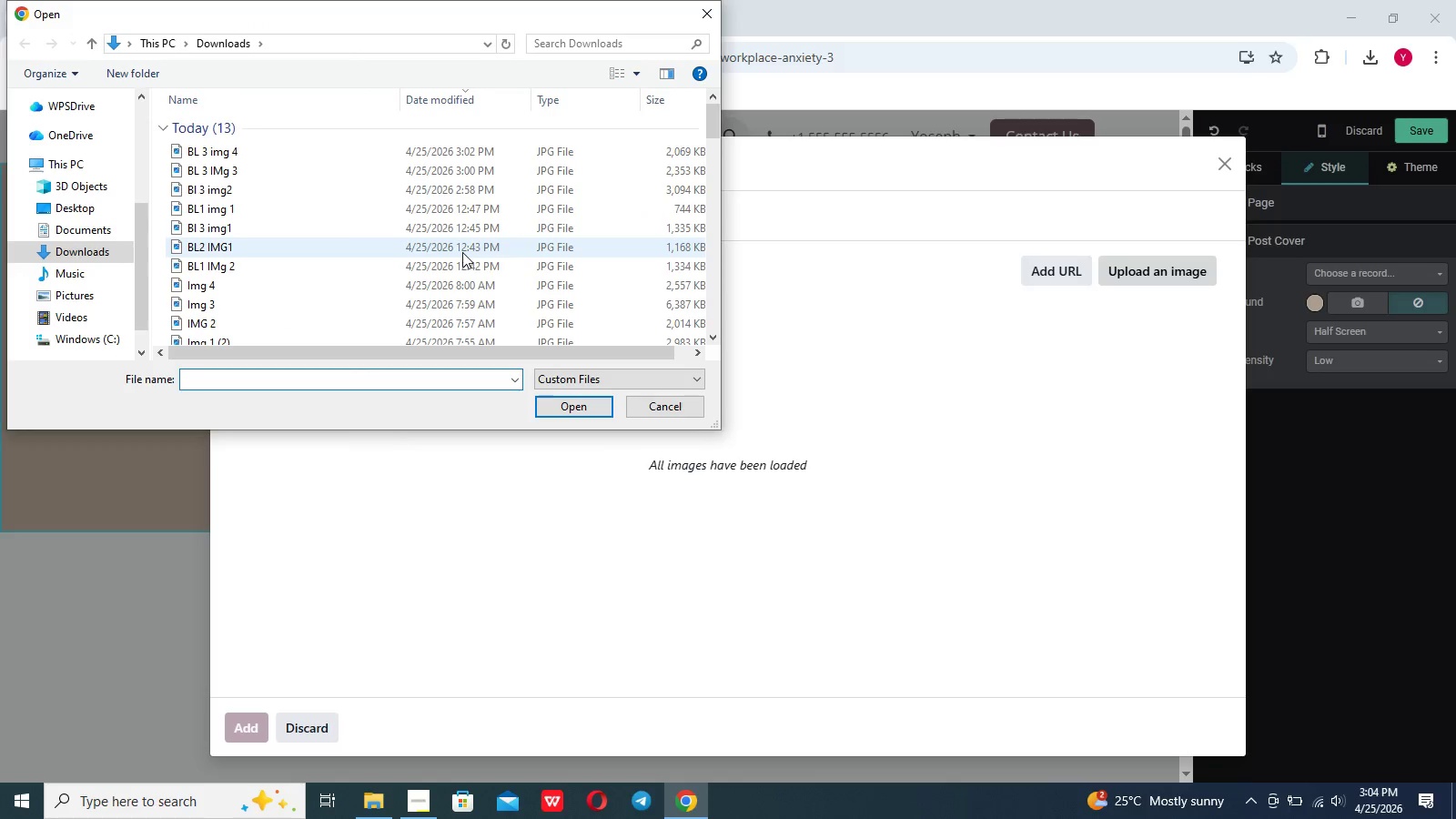 
wait(6.44)
 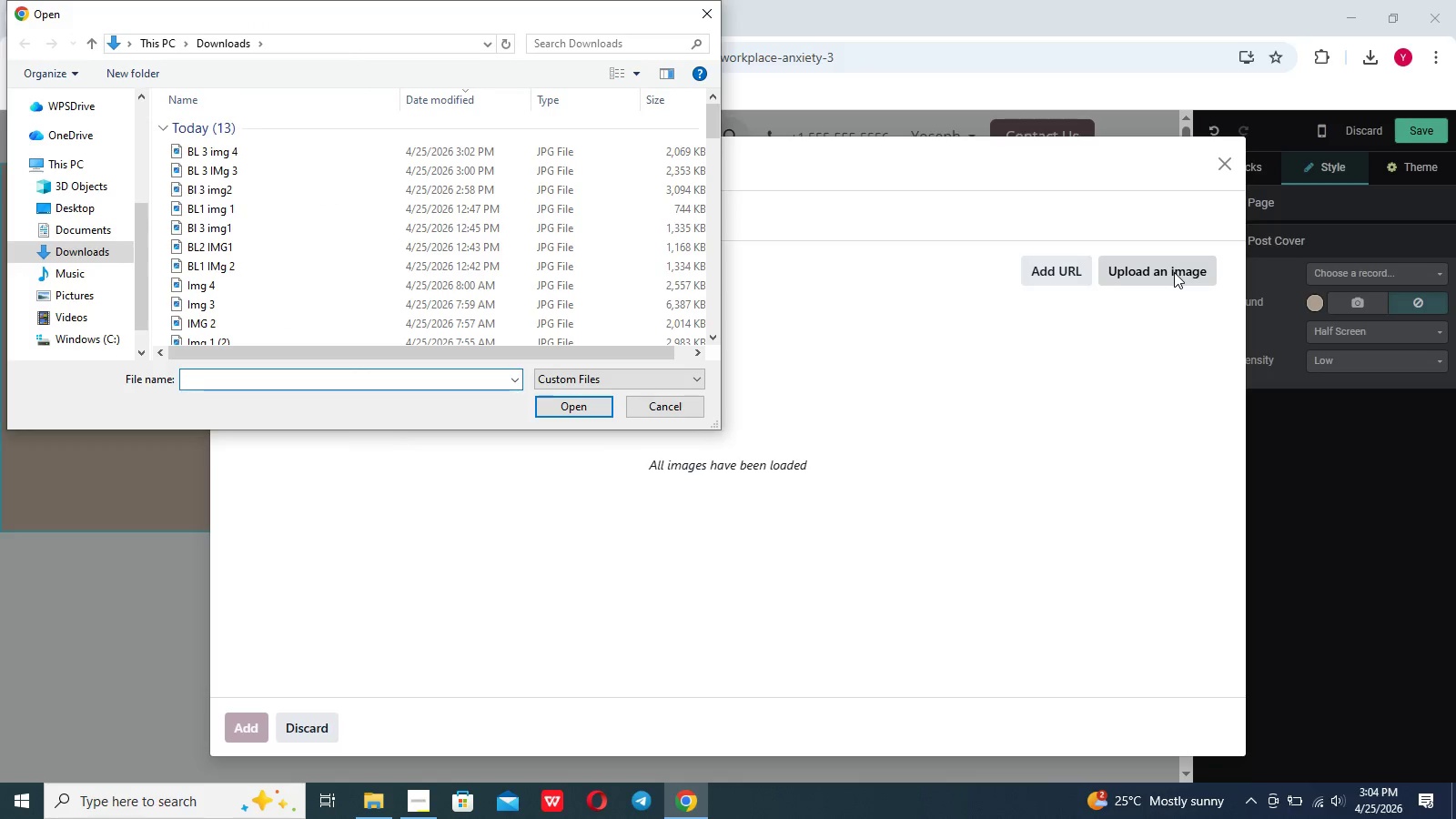 
left_click([461, 234])
 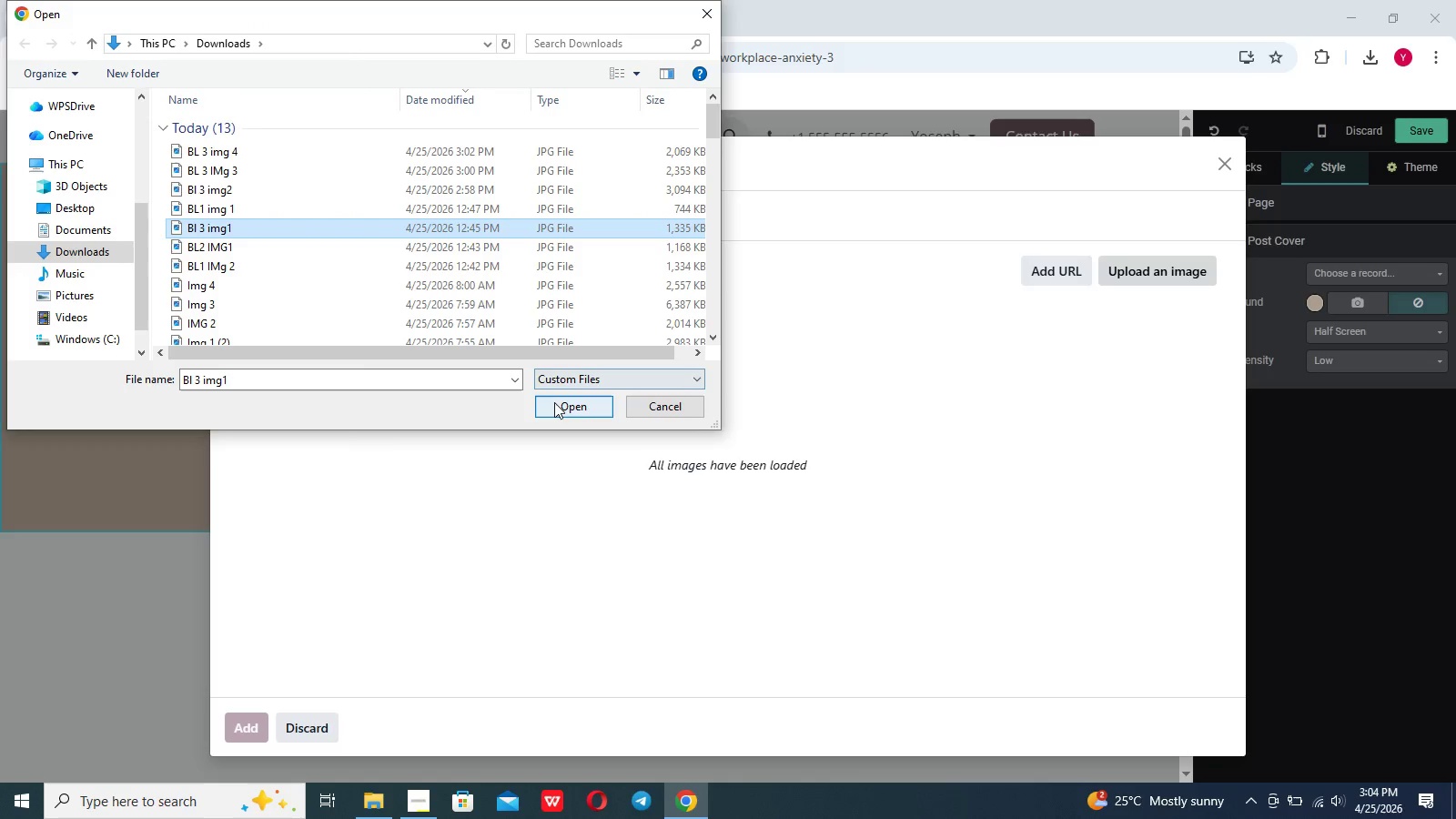 
left_click([554, 402])
 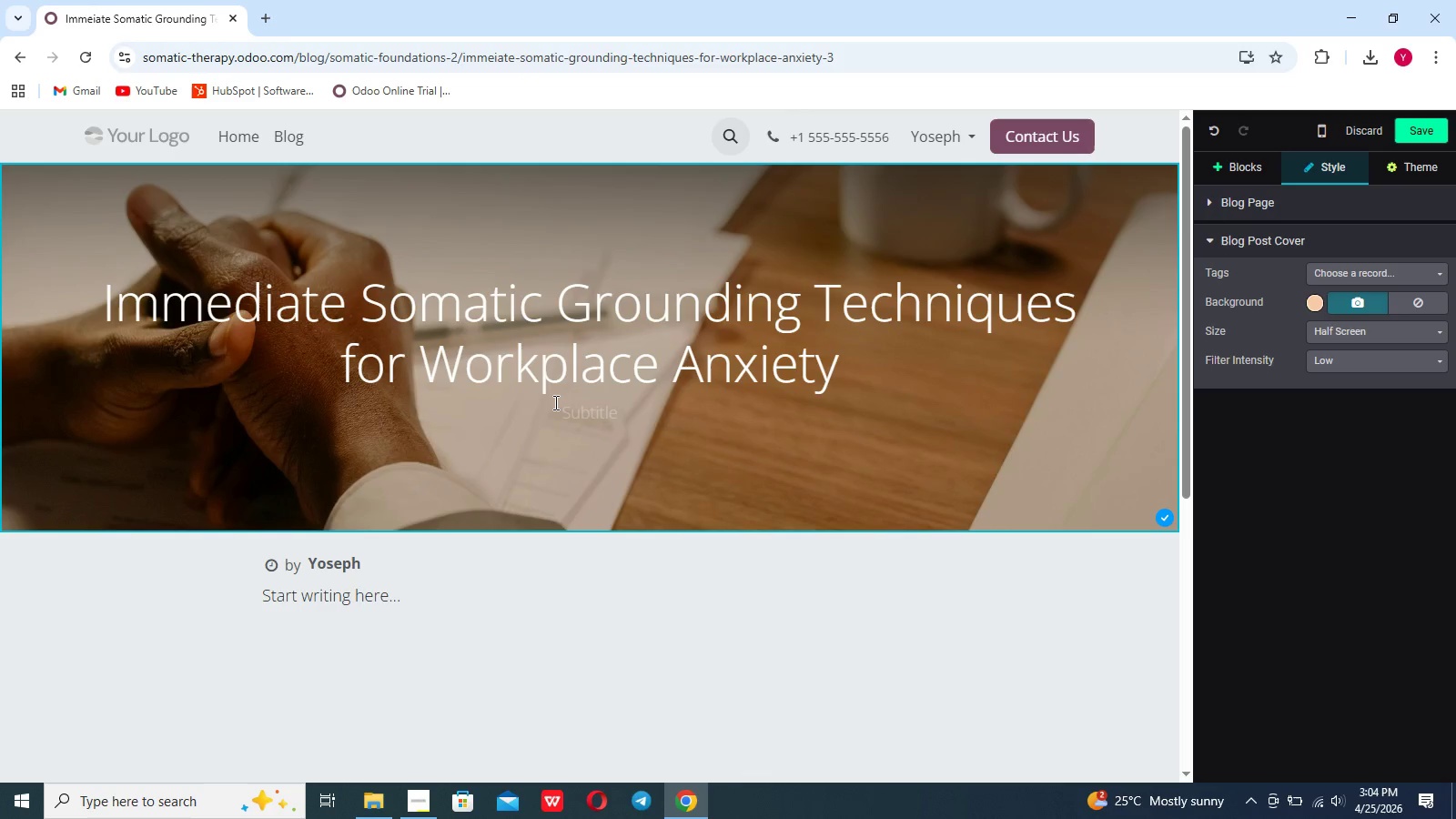 
wait(12.83)
 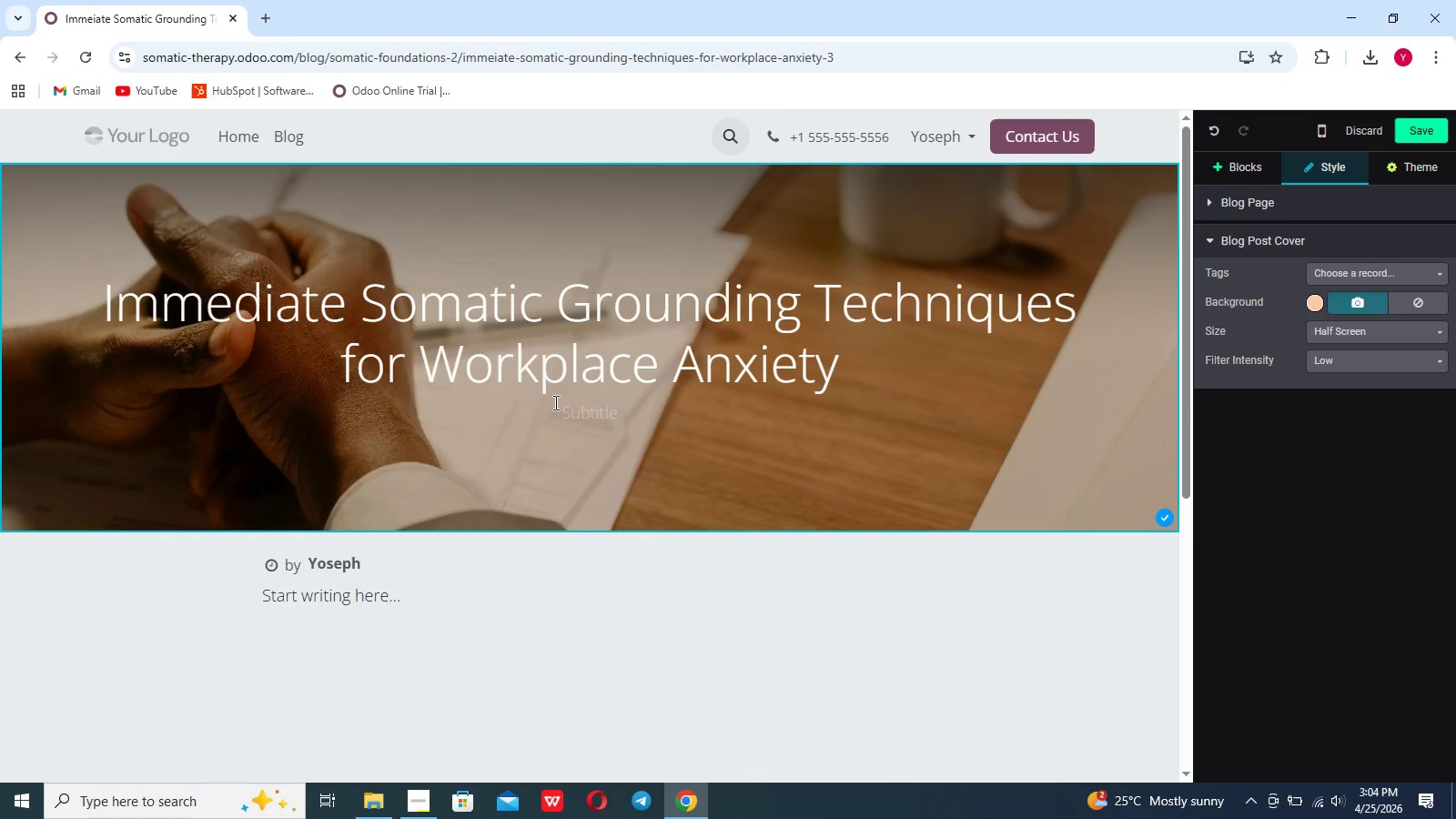 
left_click([1226, 174])
 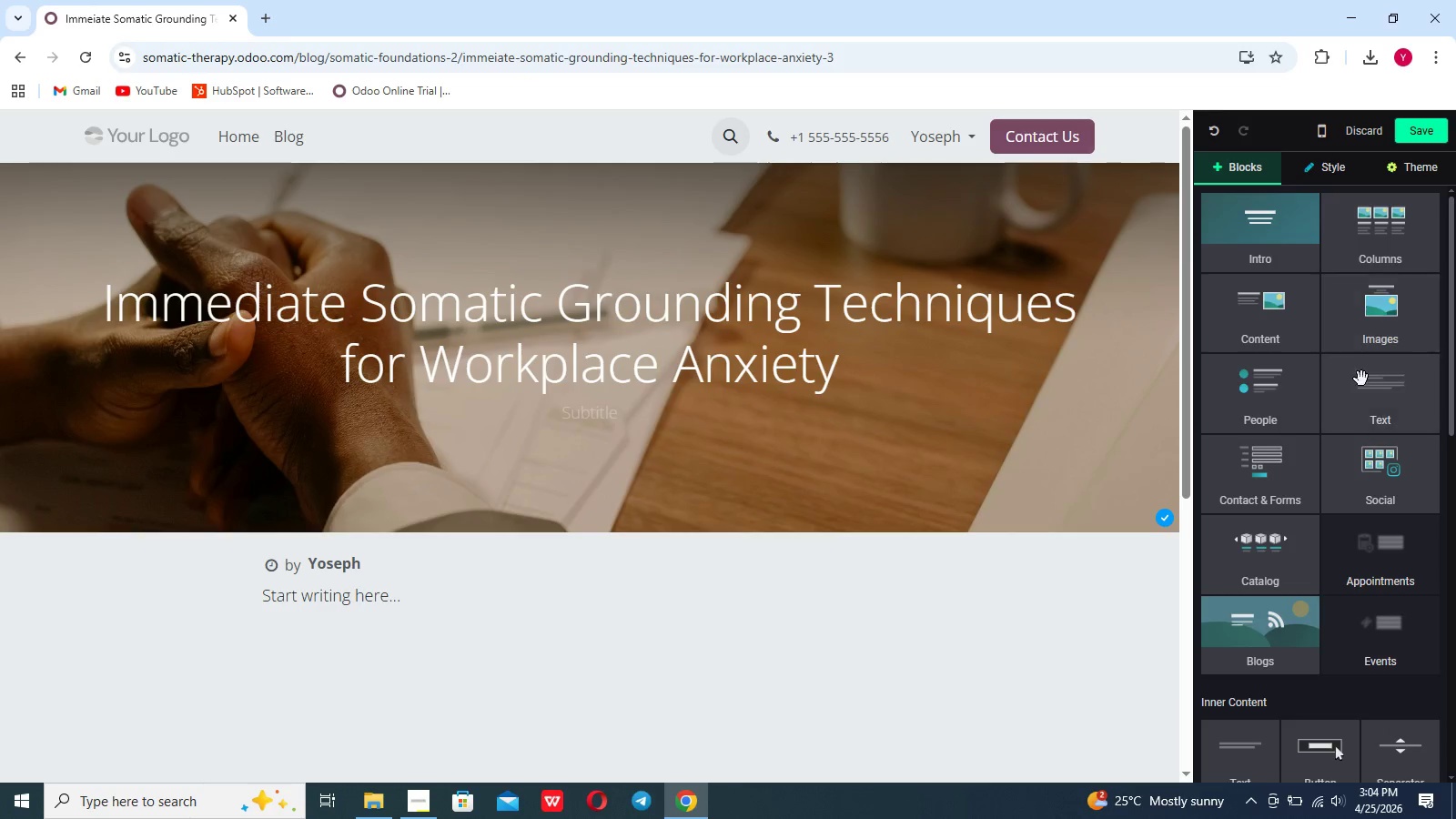 
left_click([1361, 380])
 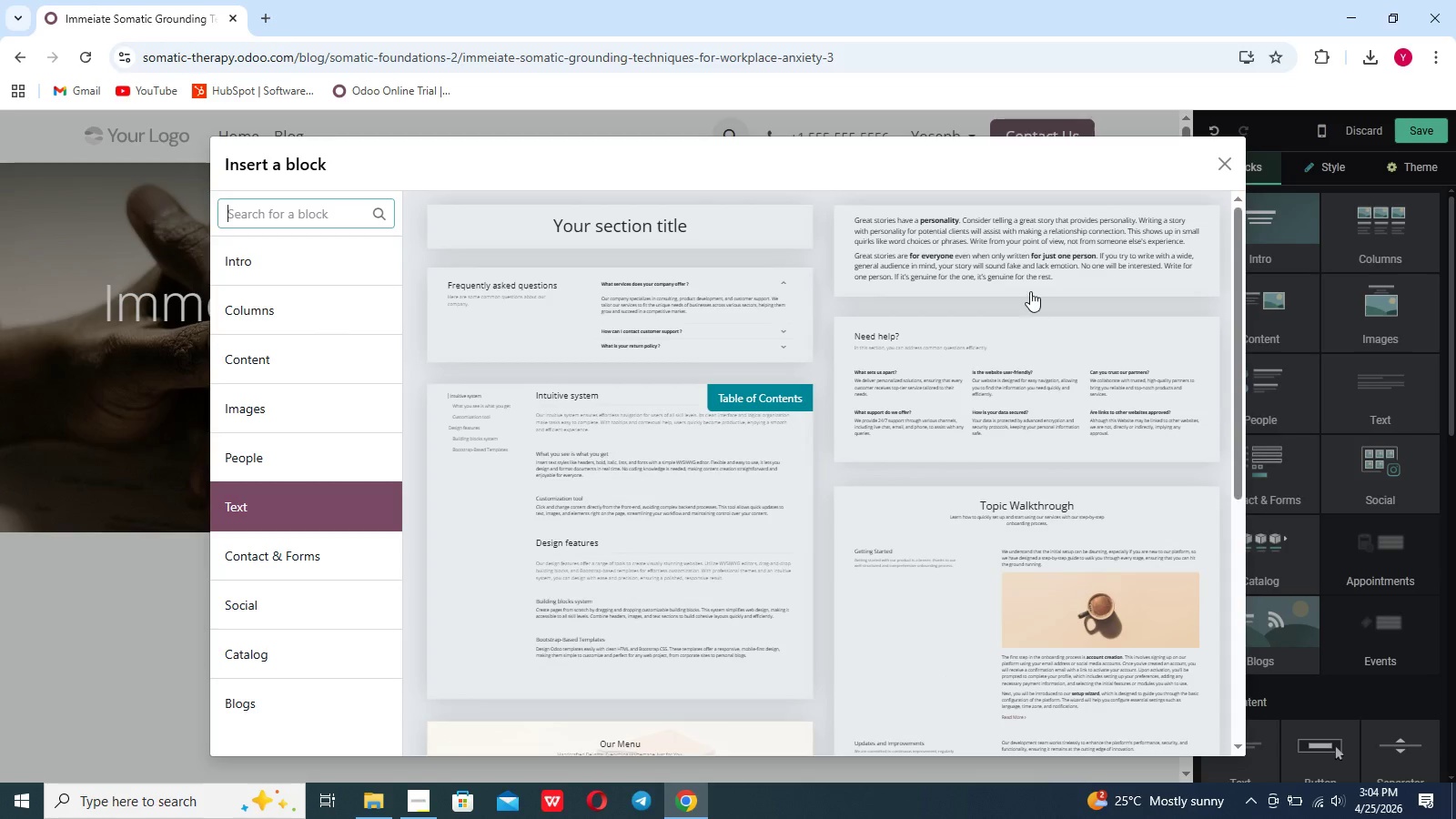 
left_click([1029, 288])
 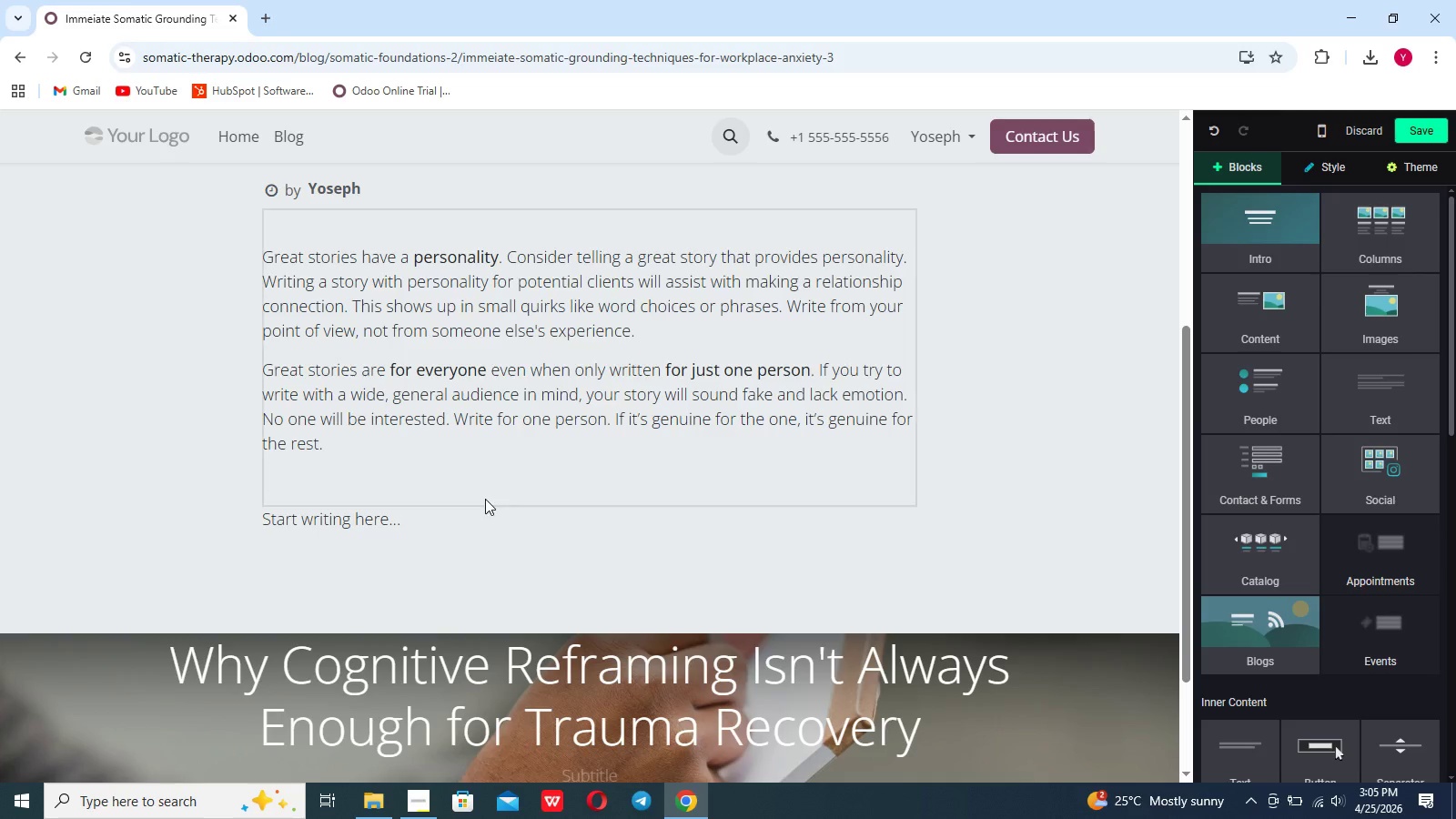 
wait(5.52)
 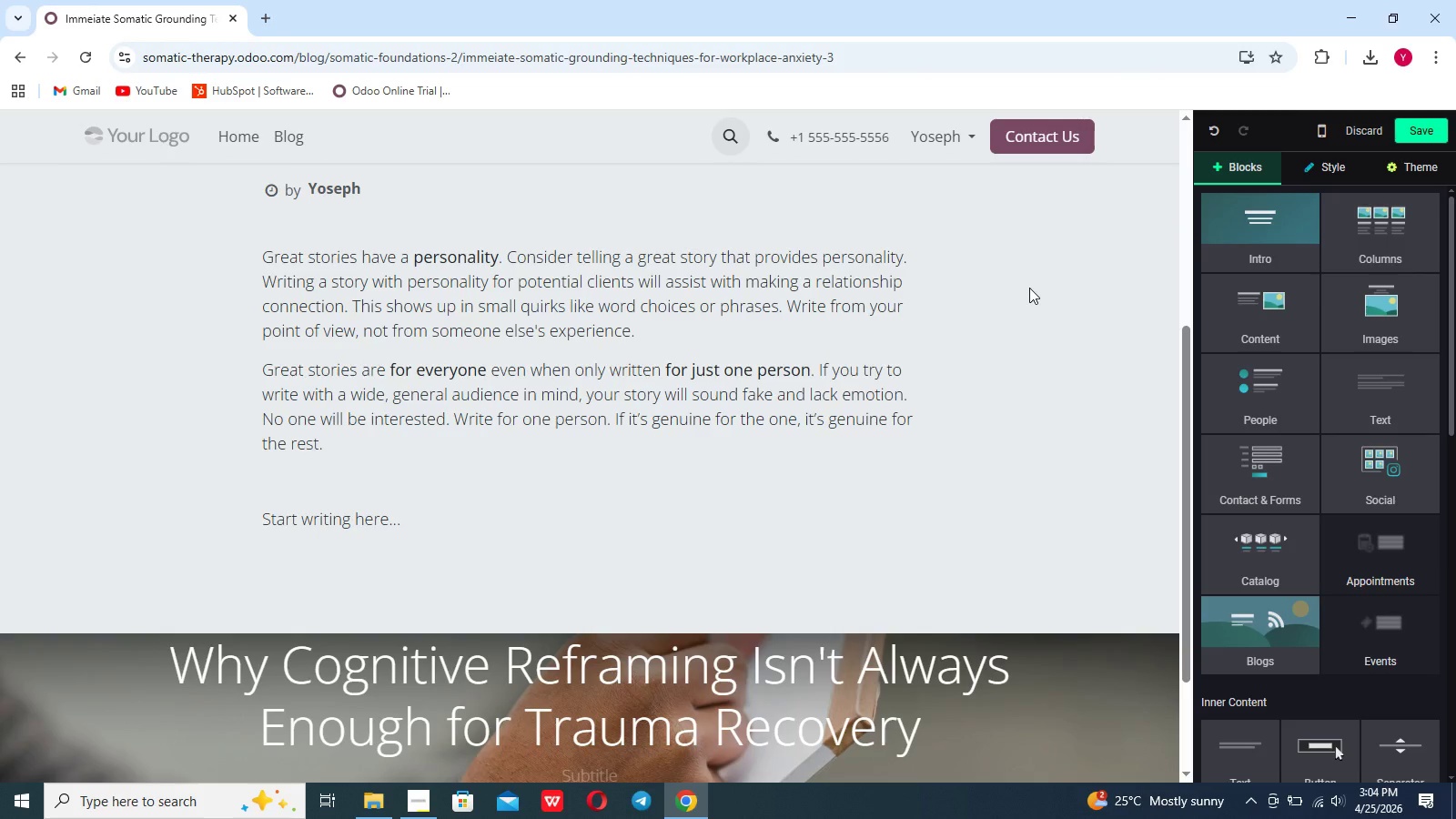 
left_click([417, 521])
 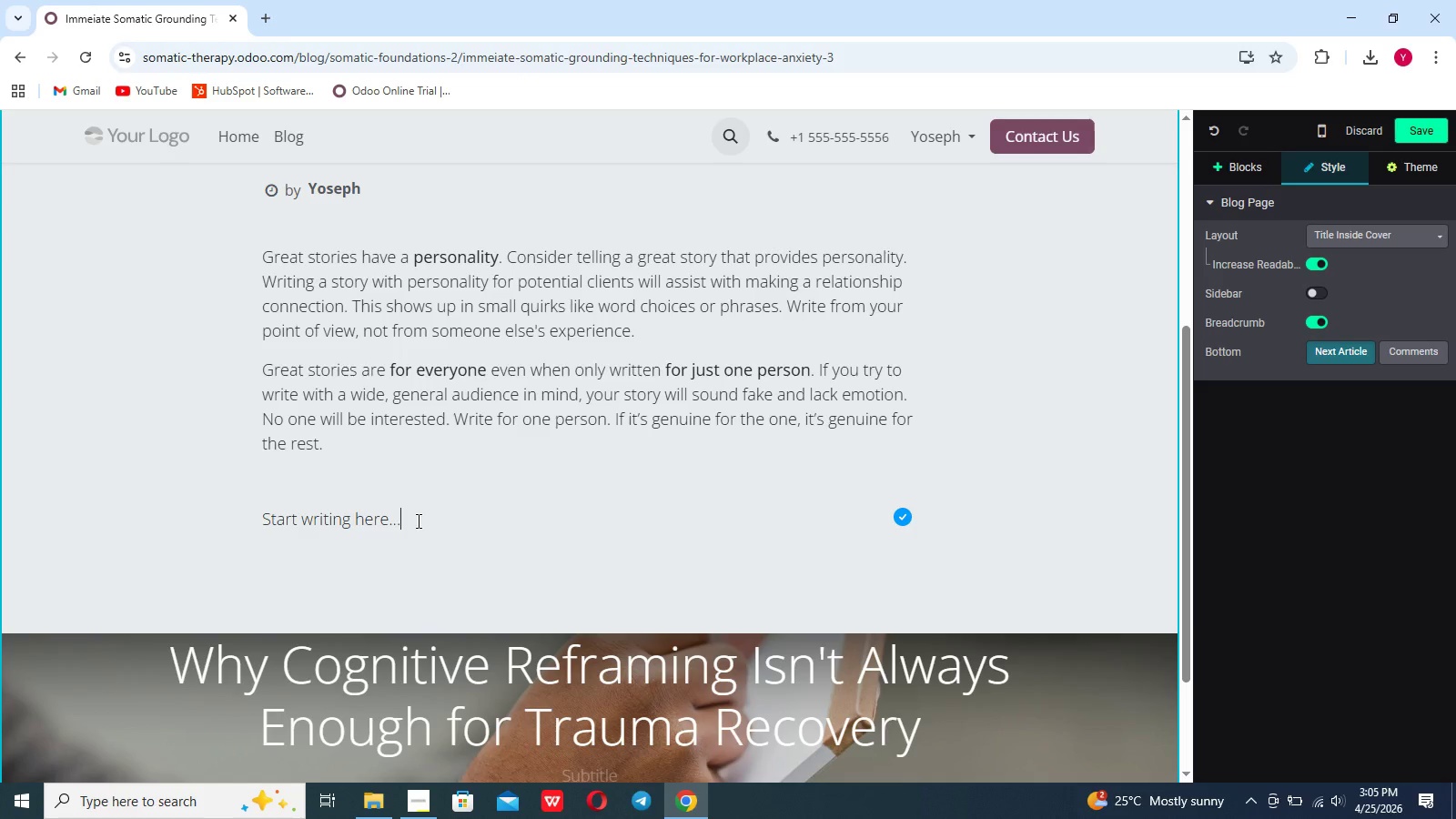 
key(Backspace)
 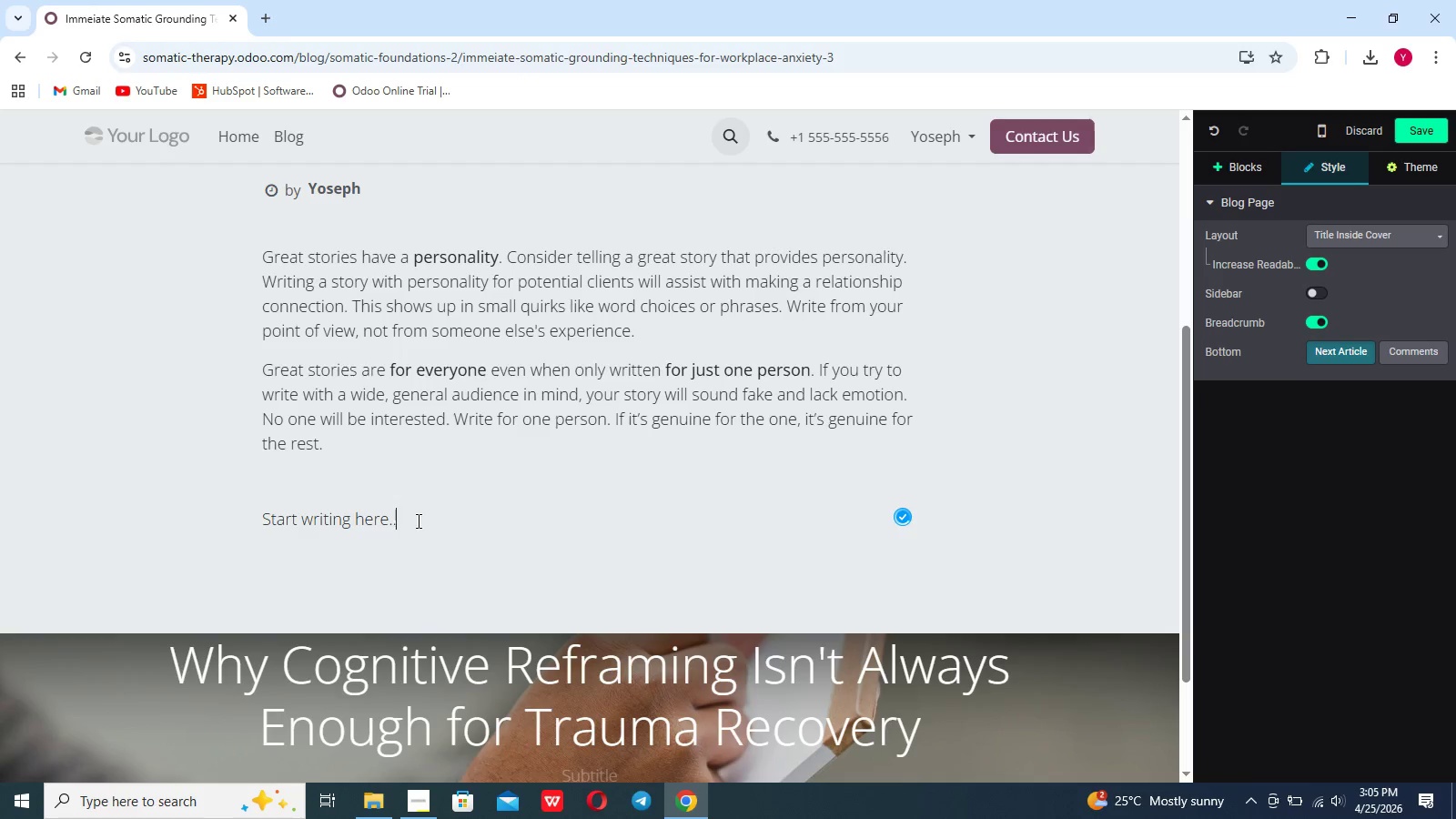 
key(Backspace)
 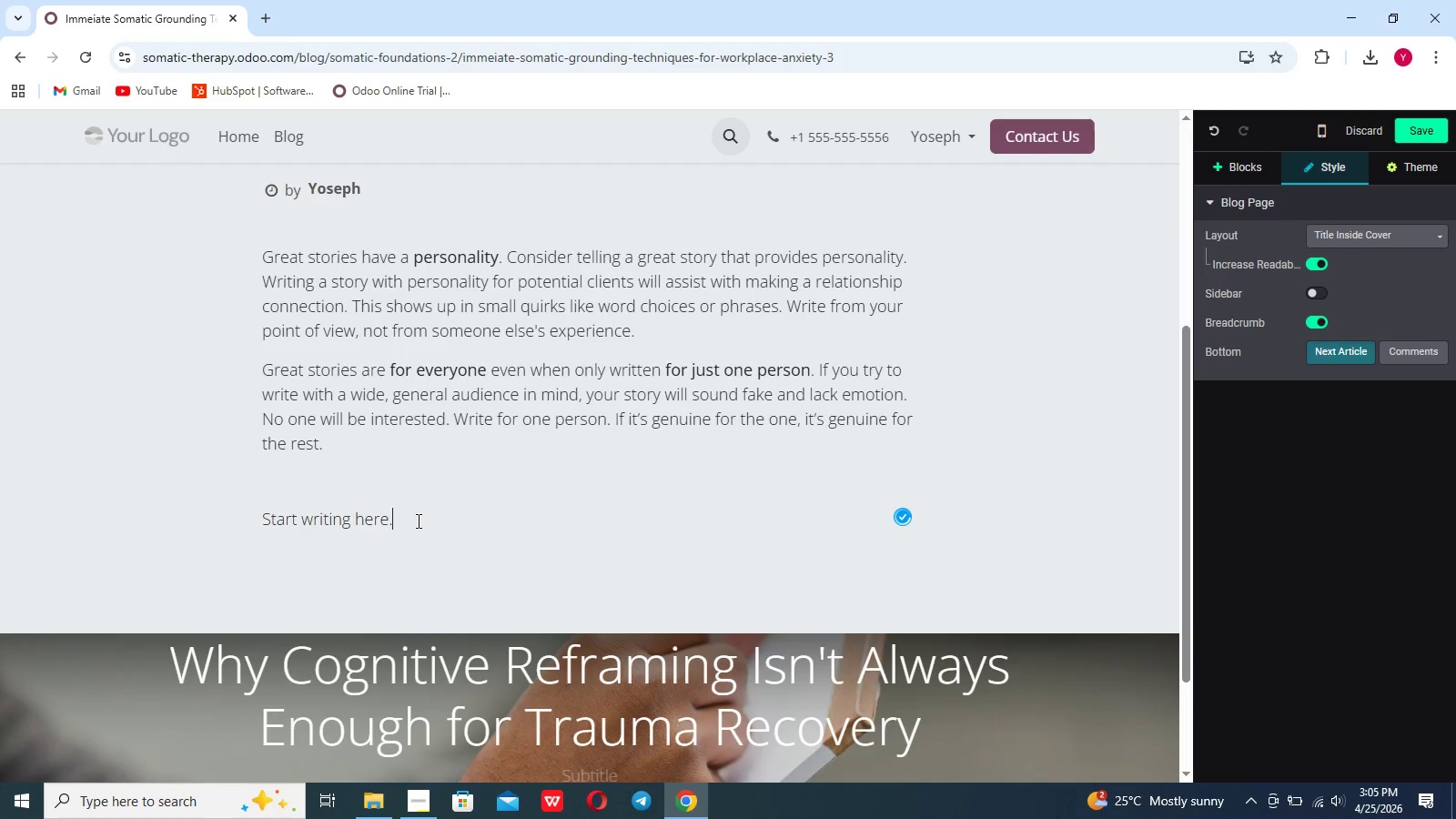 
key(Backspace)
 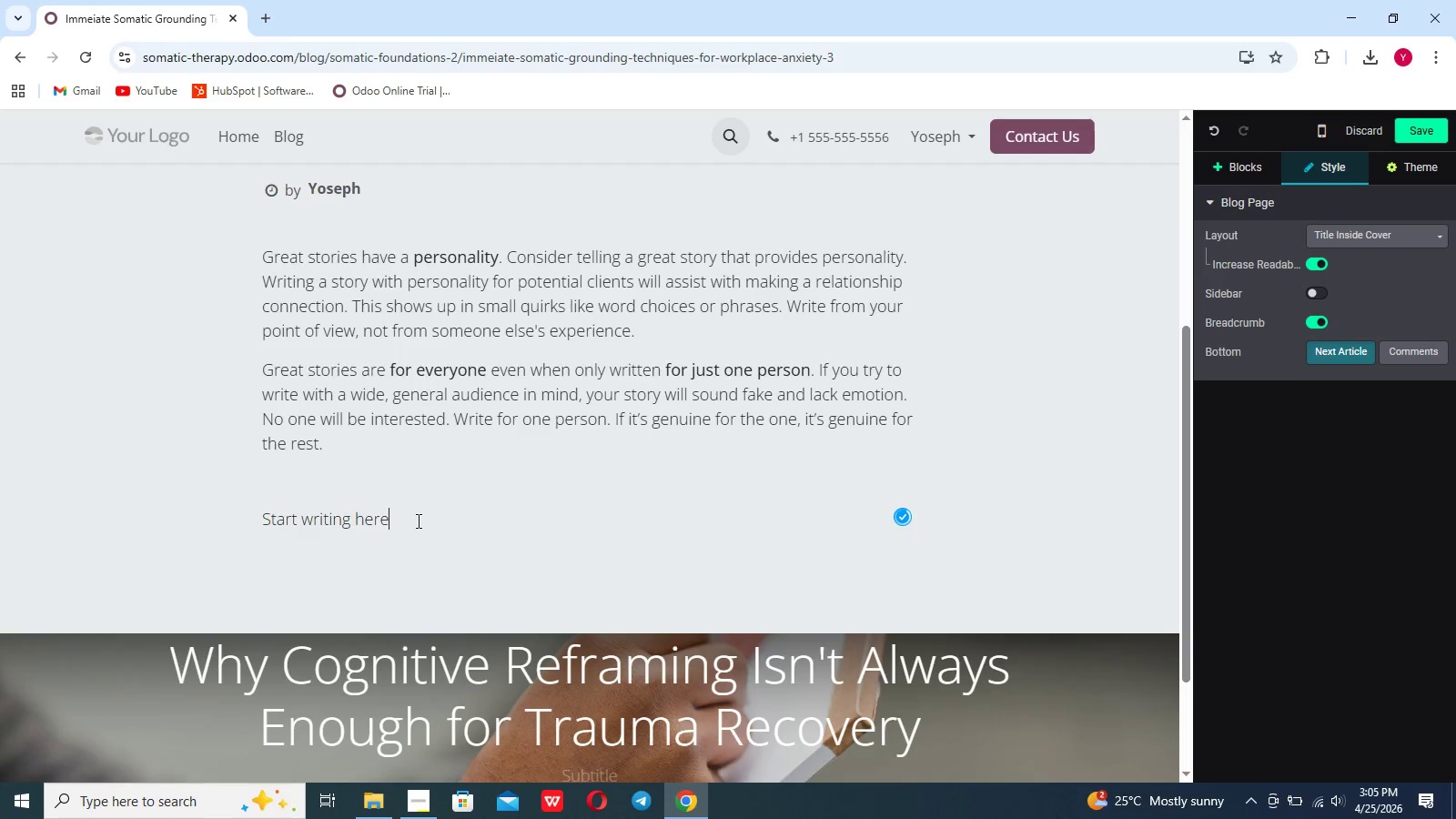 
hold_key(key=Backspace, duration=0.66)
 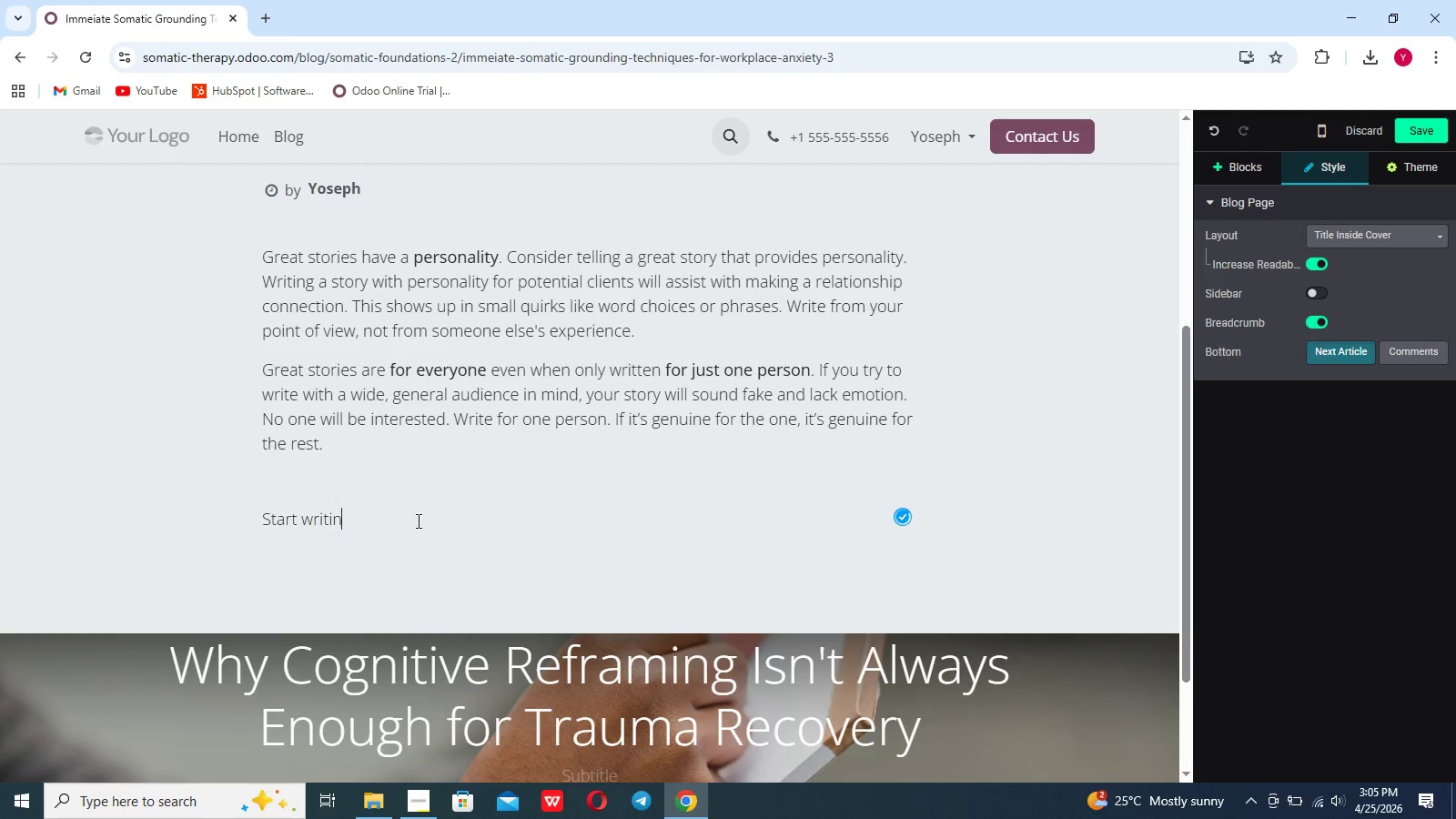 
key(Backspace)
 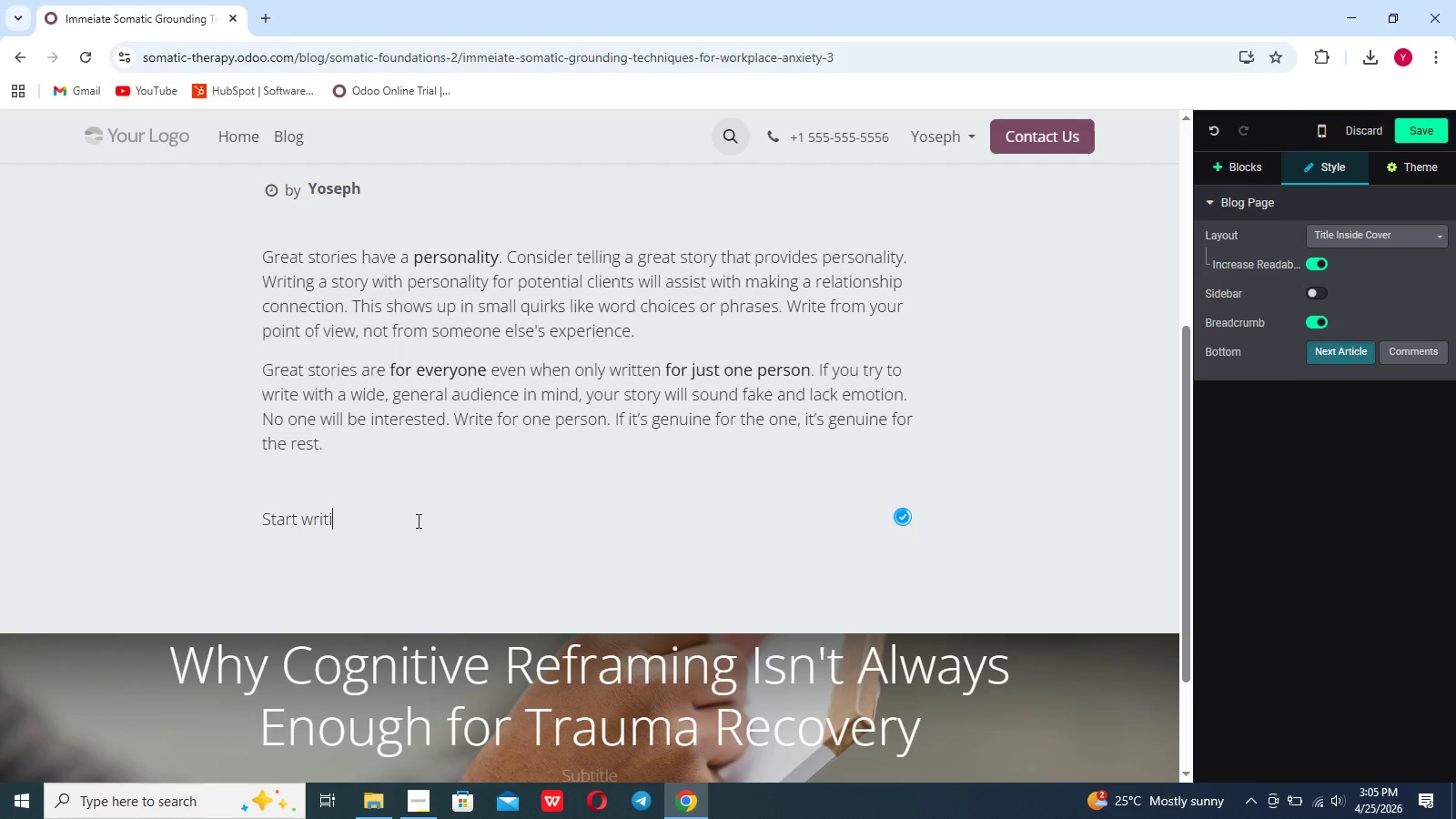 
key(Backspace)
 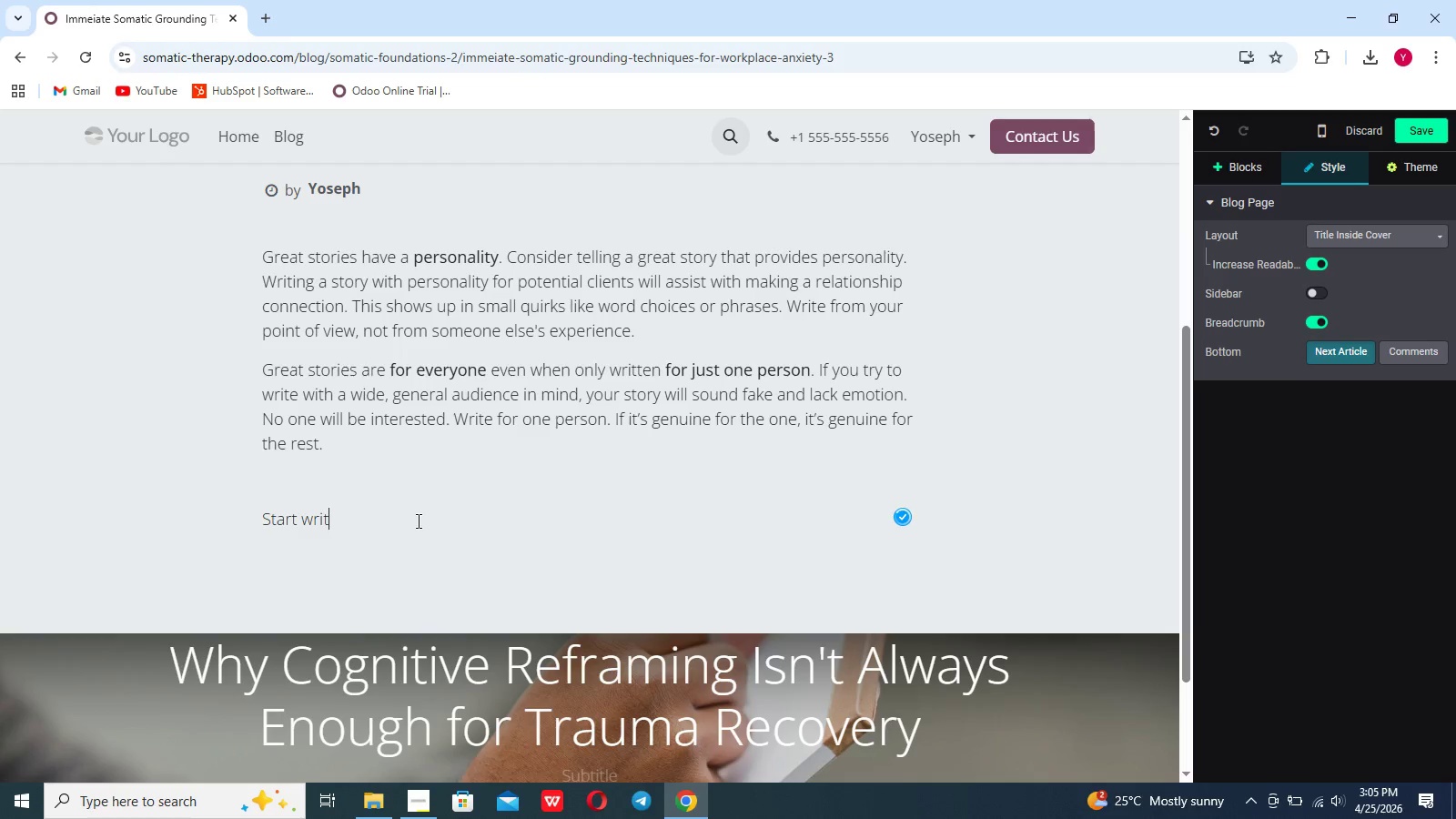 
key(Backspace)
 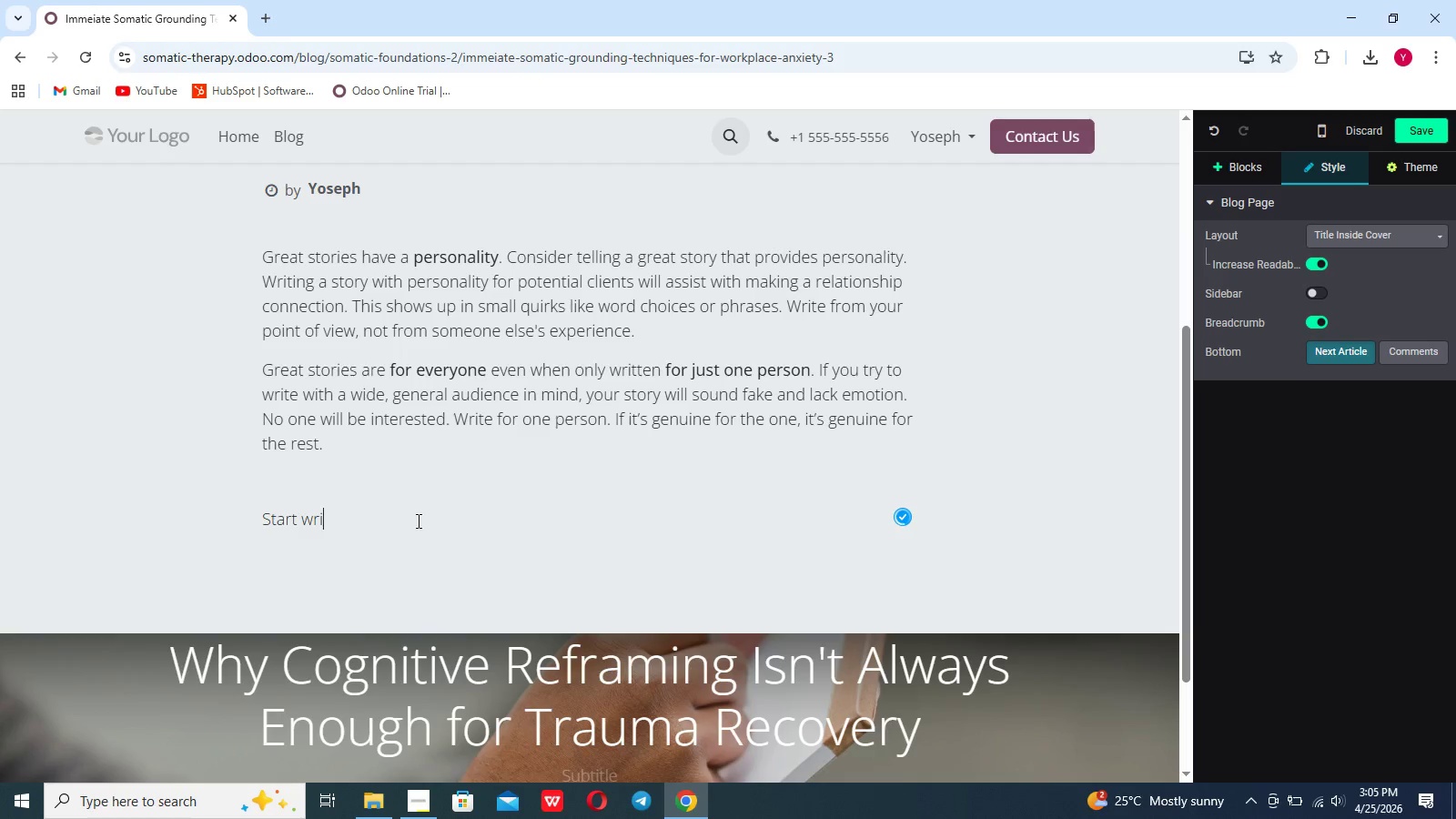 
key(Backspace)
 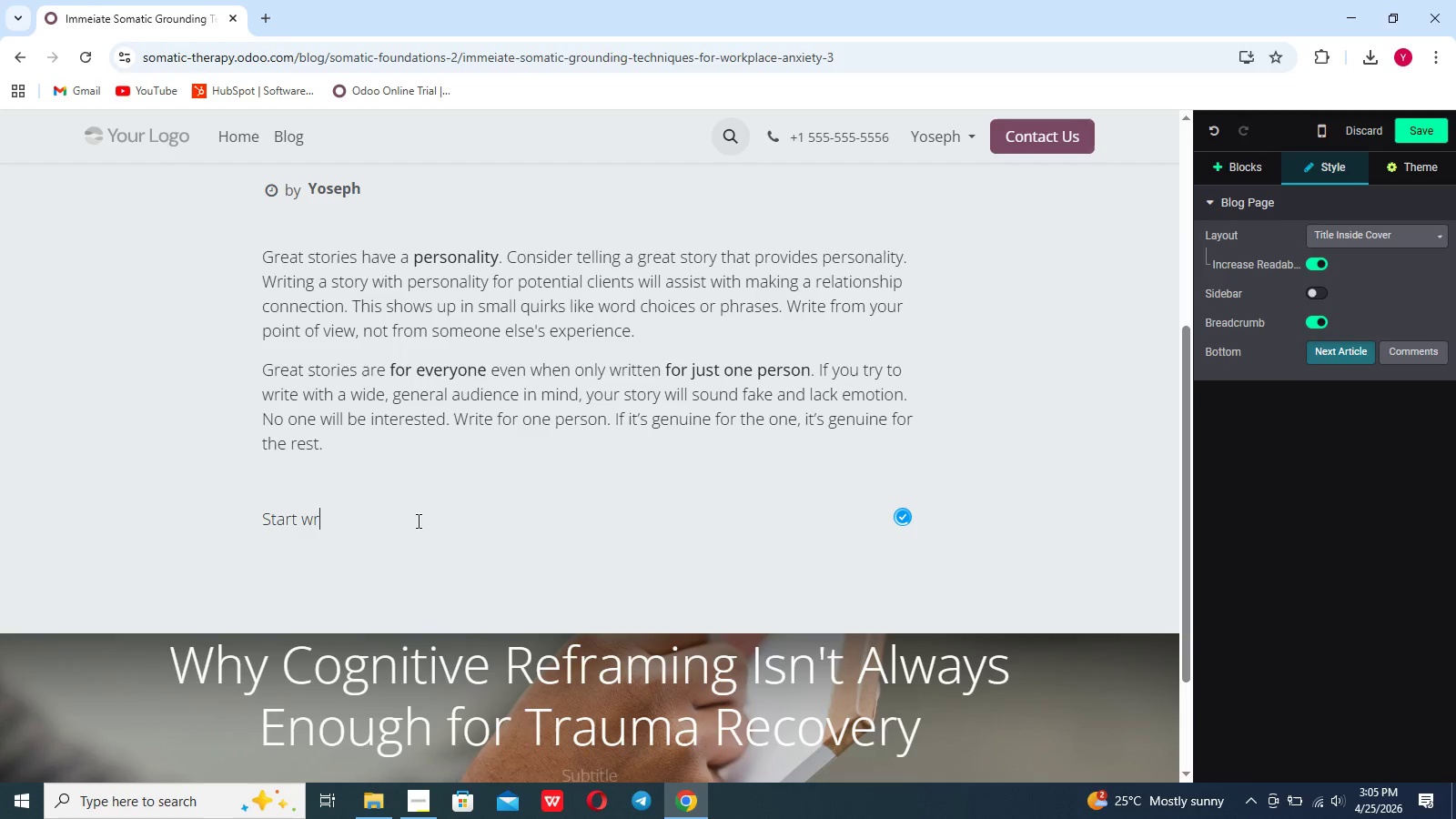 
key(Backspace)
 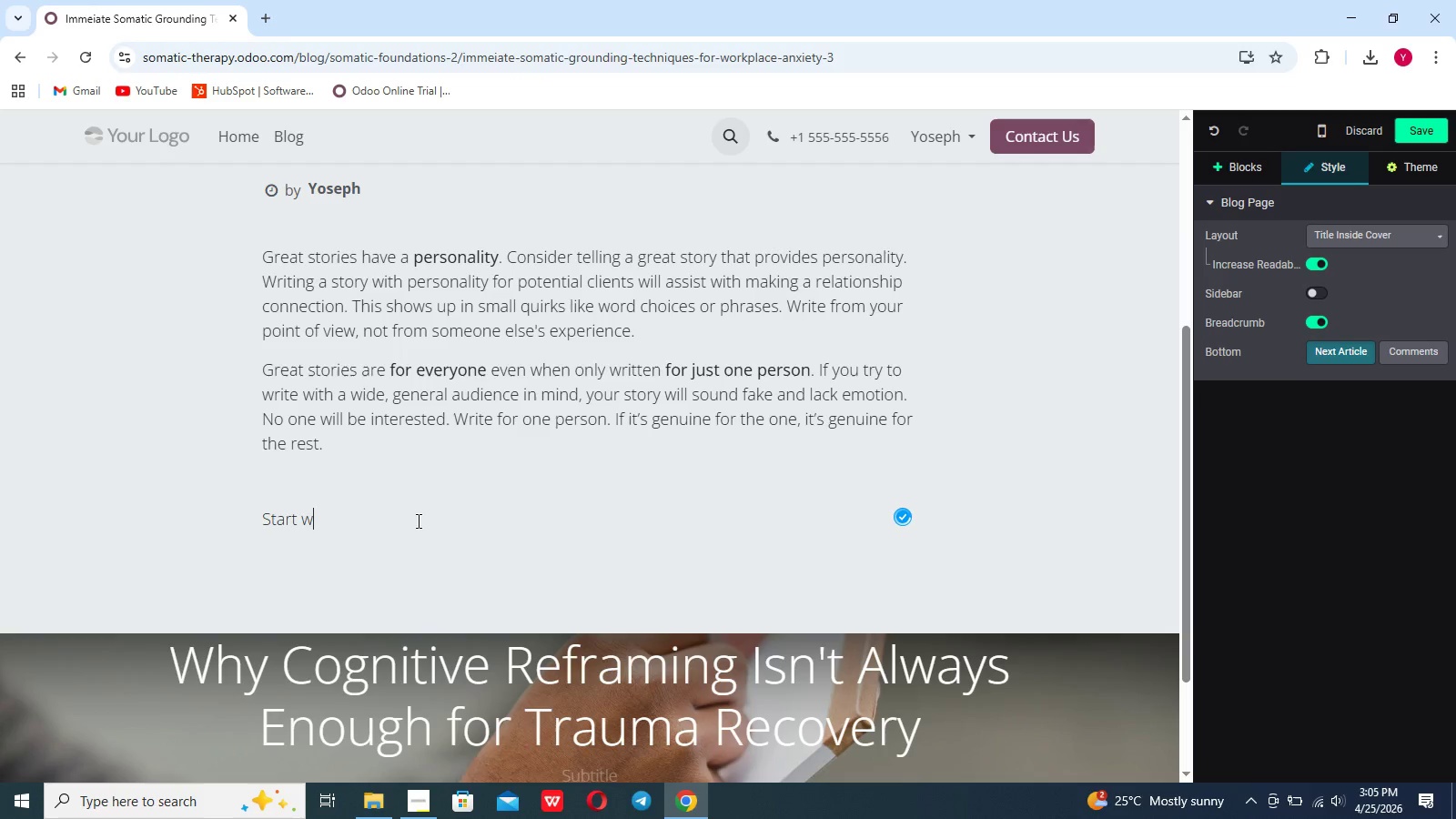 
key(Backspace)
 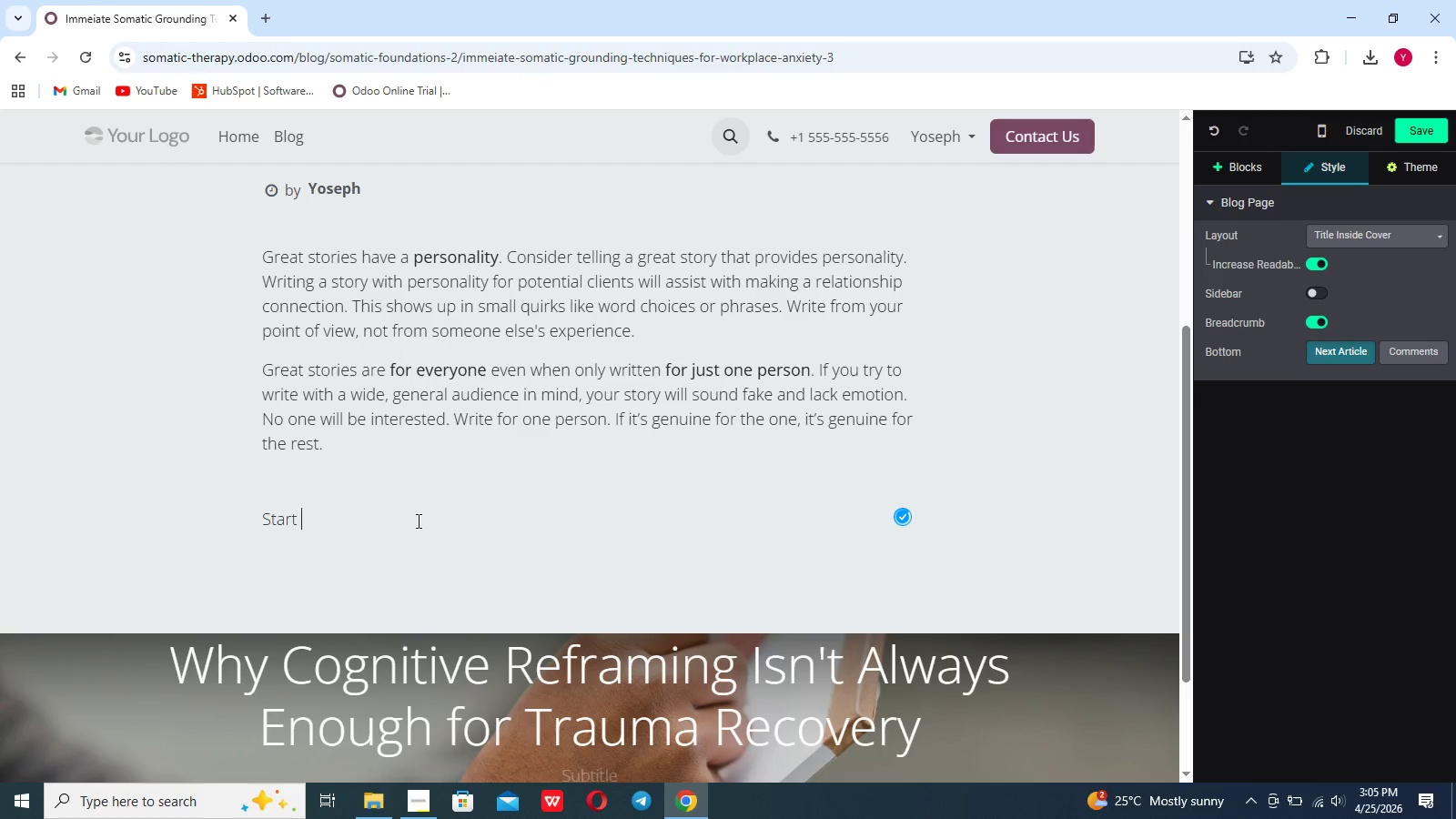 
key(Backspace)
 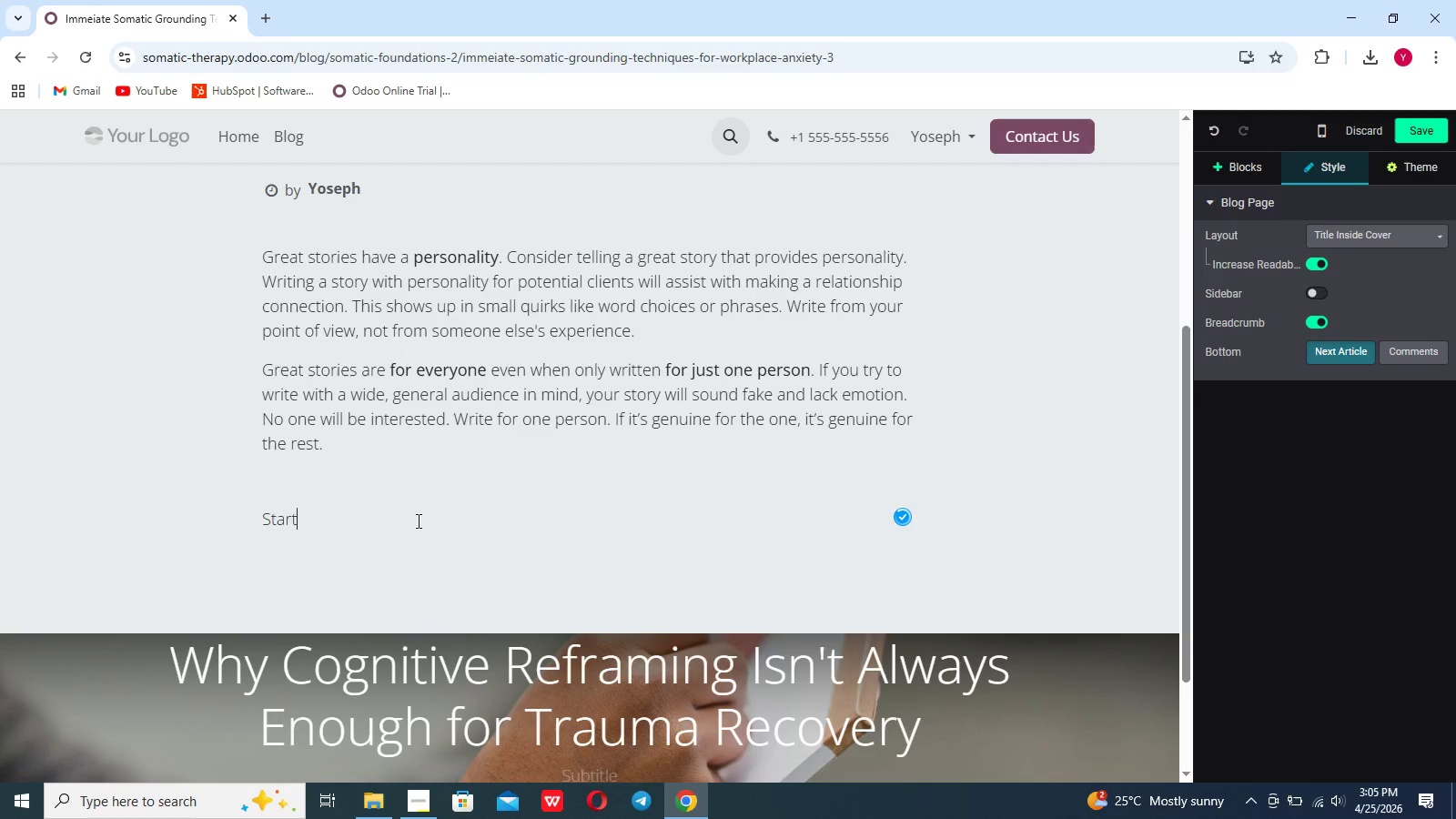 
key(Backspace)
 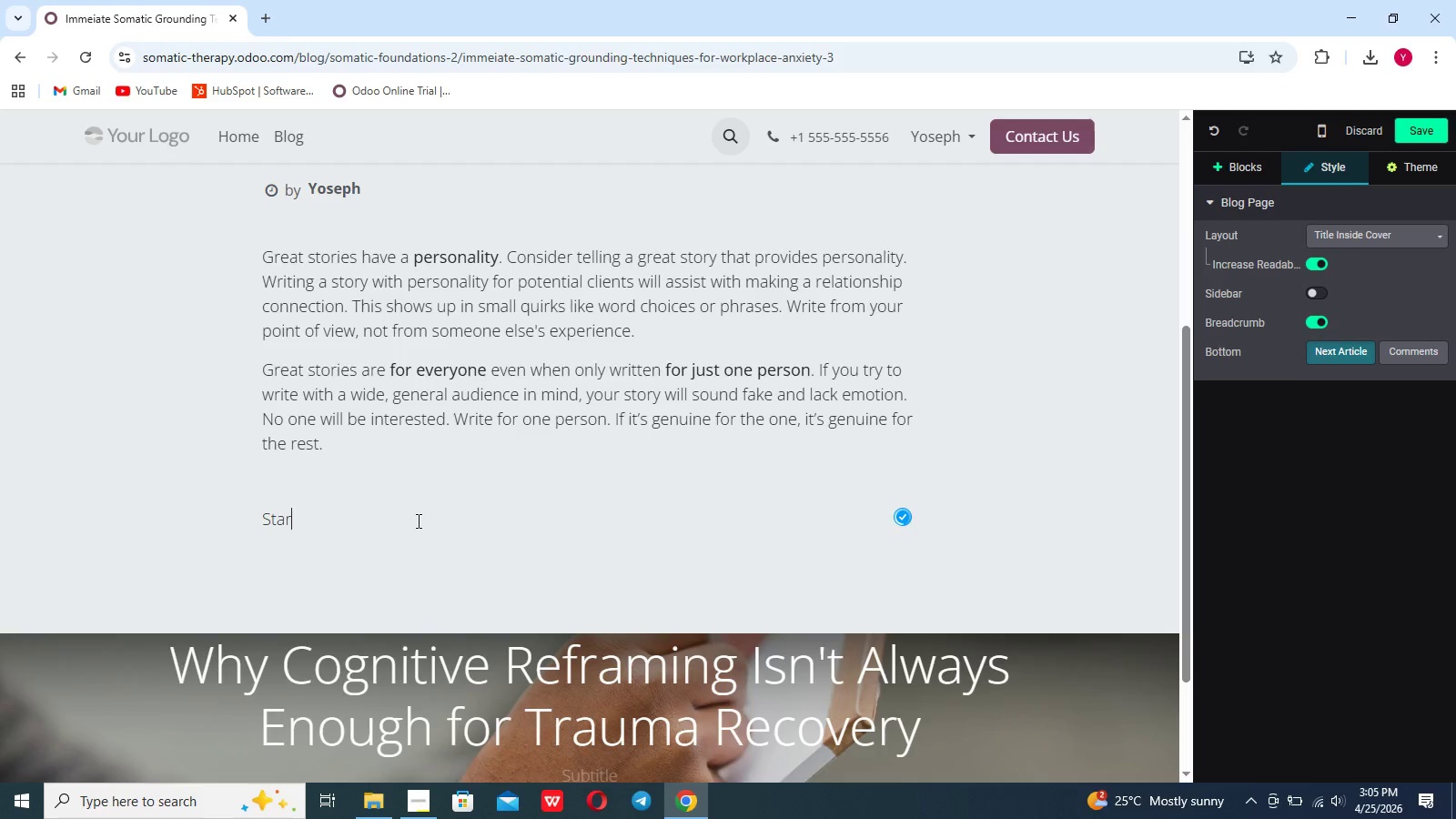 
key(Backspace)
 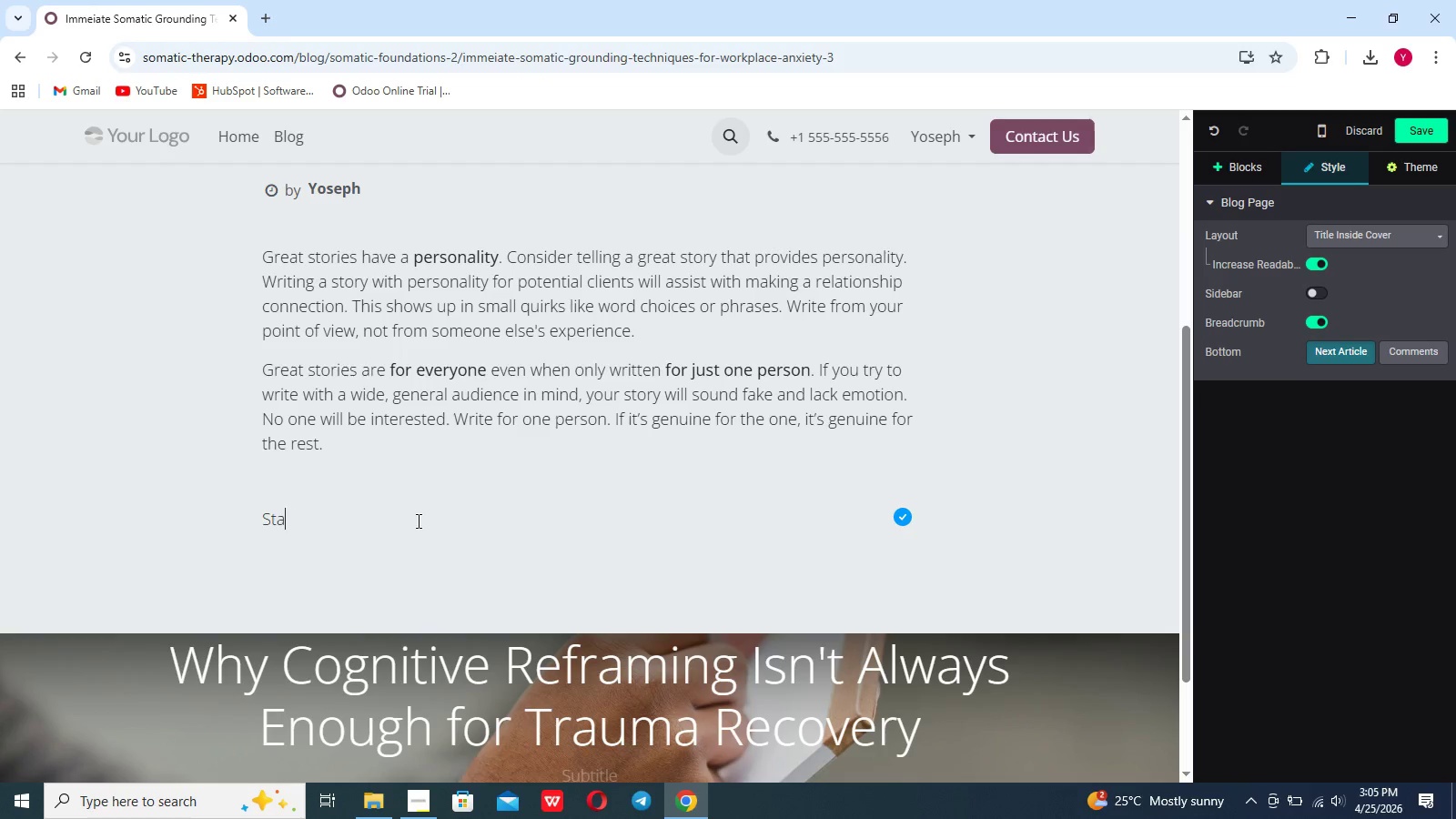 
key(Backspace)
 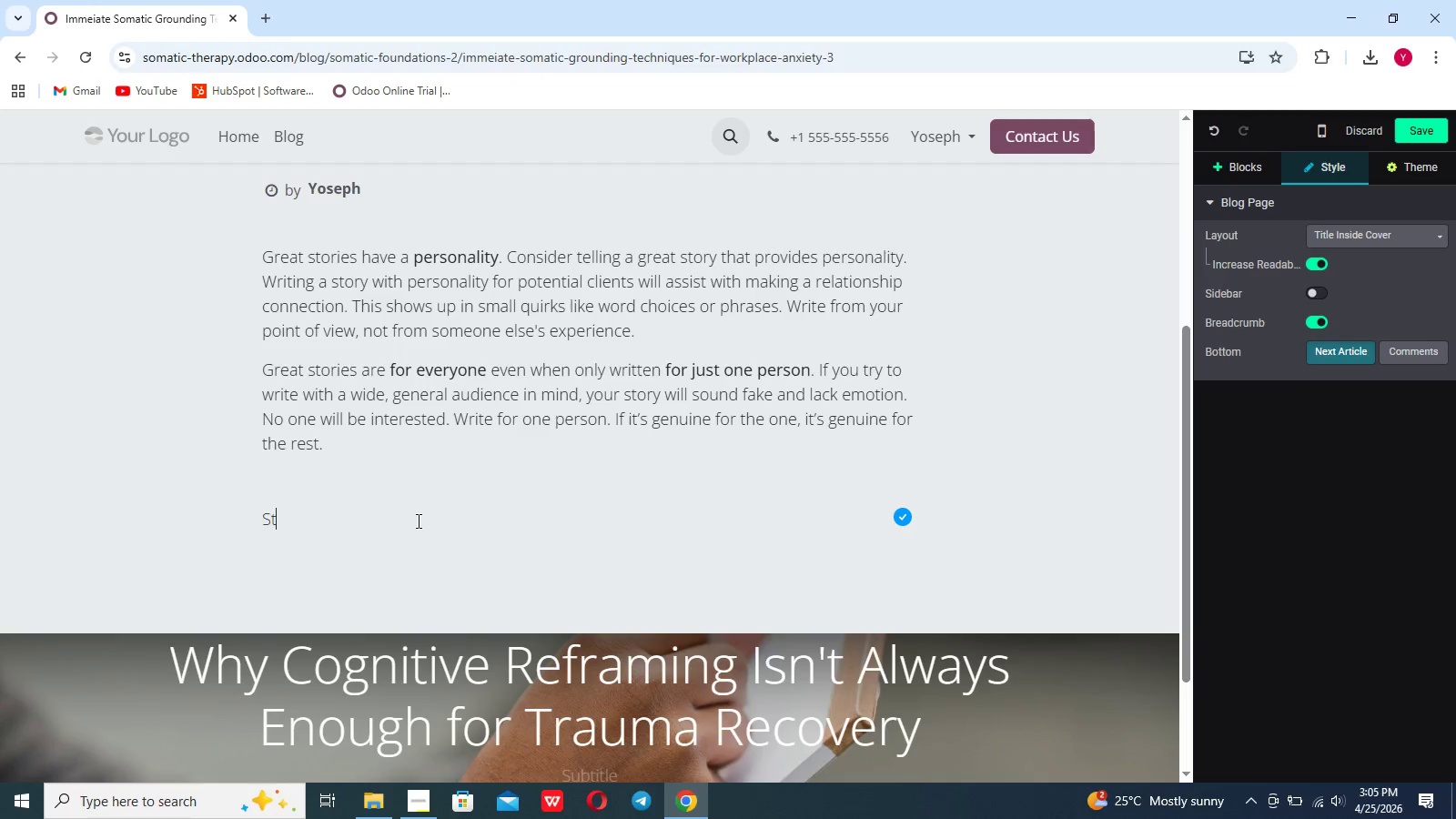 
key(Backspace)
 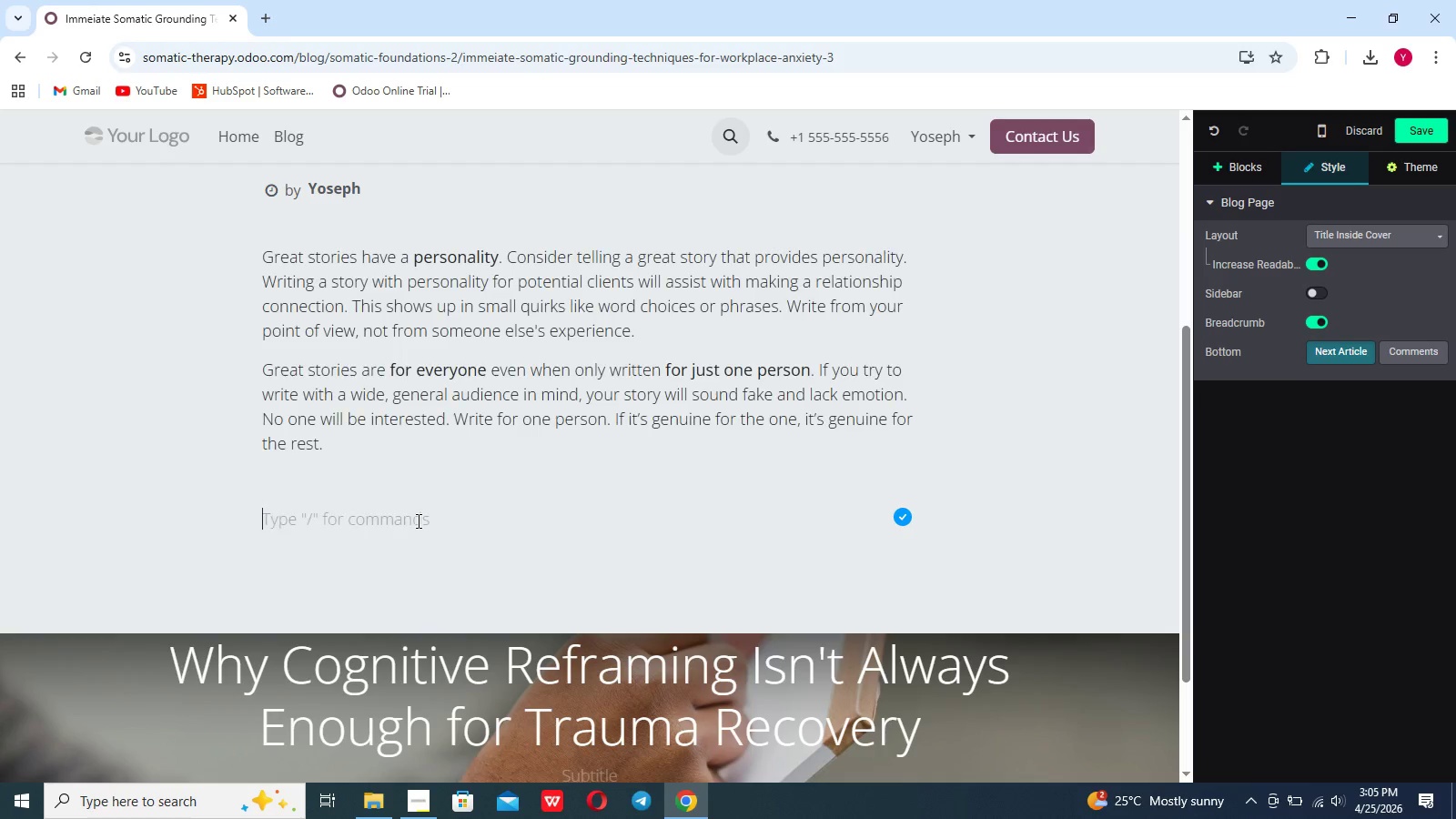 
key(Backspace)
 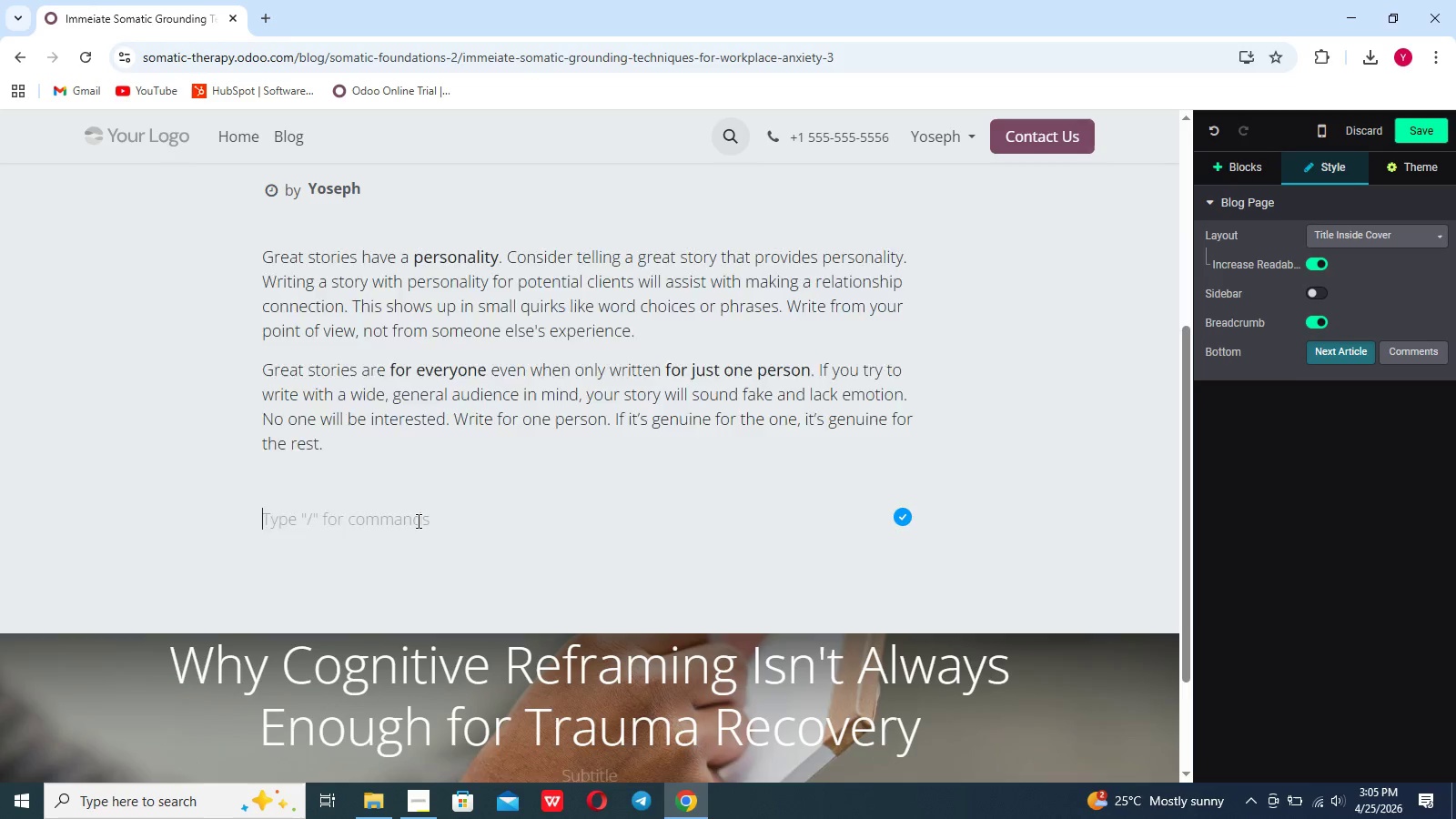 
key(Backspace)
 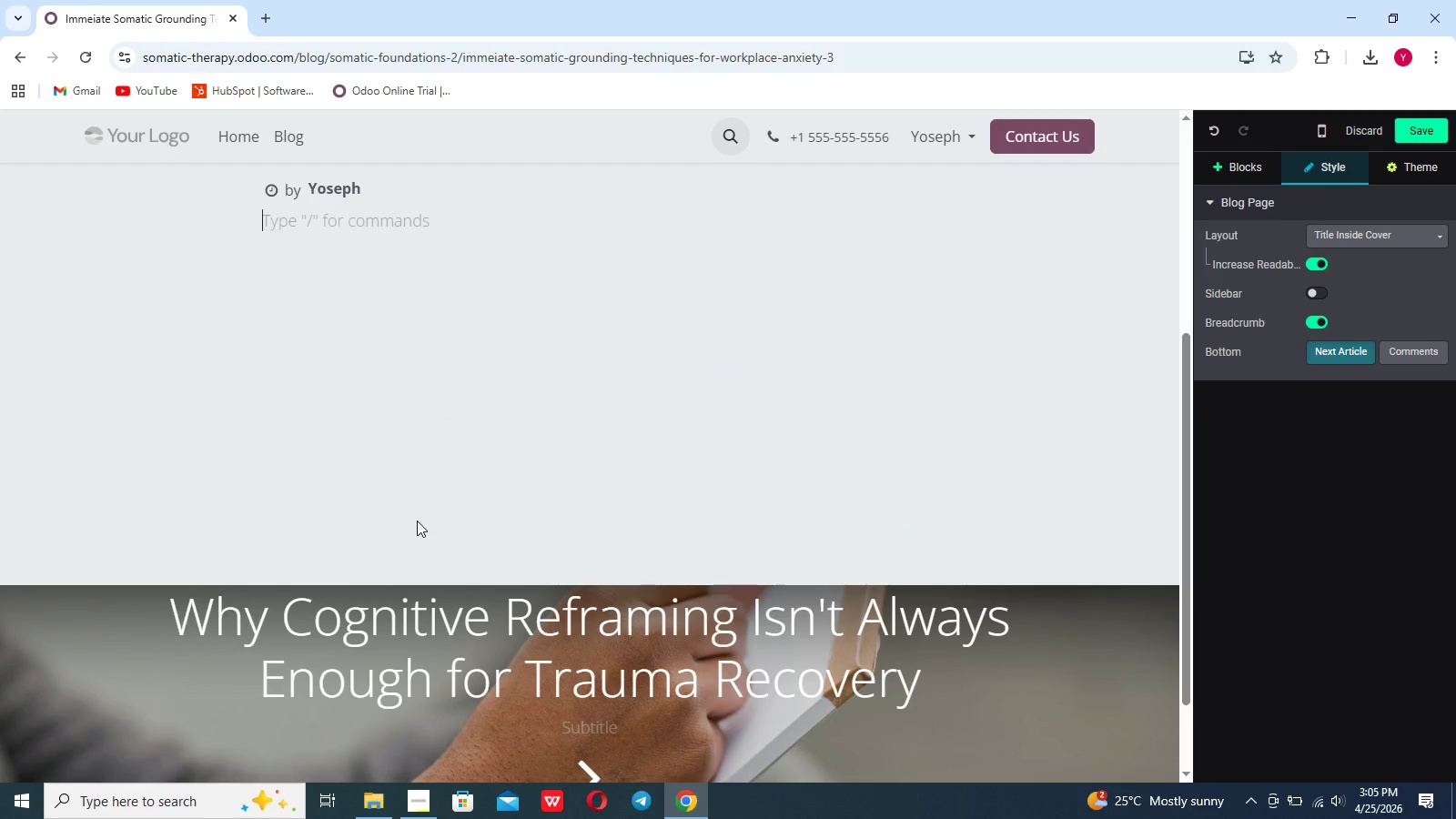 
key(Control+Z)
 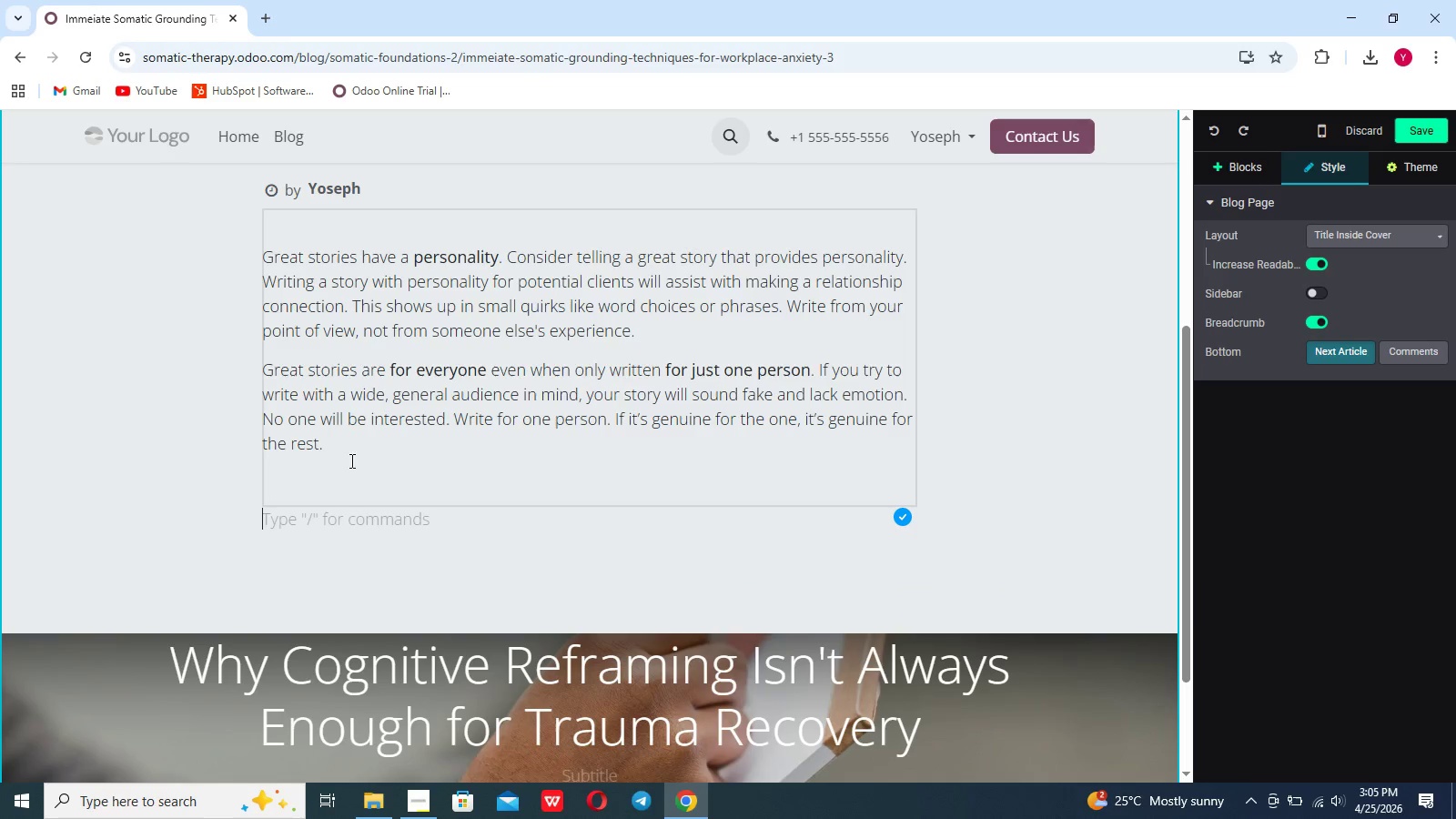 
left_click_drag(start_coordinate=[338, 447], to_coordinate=[275, 258])
 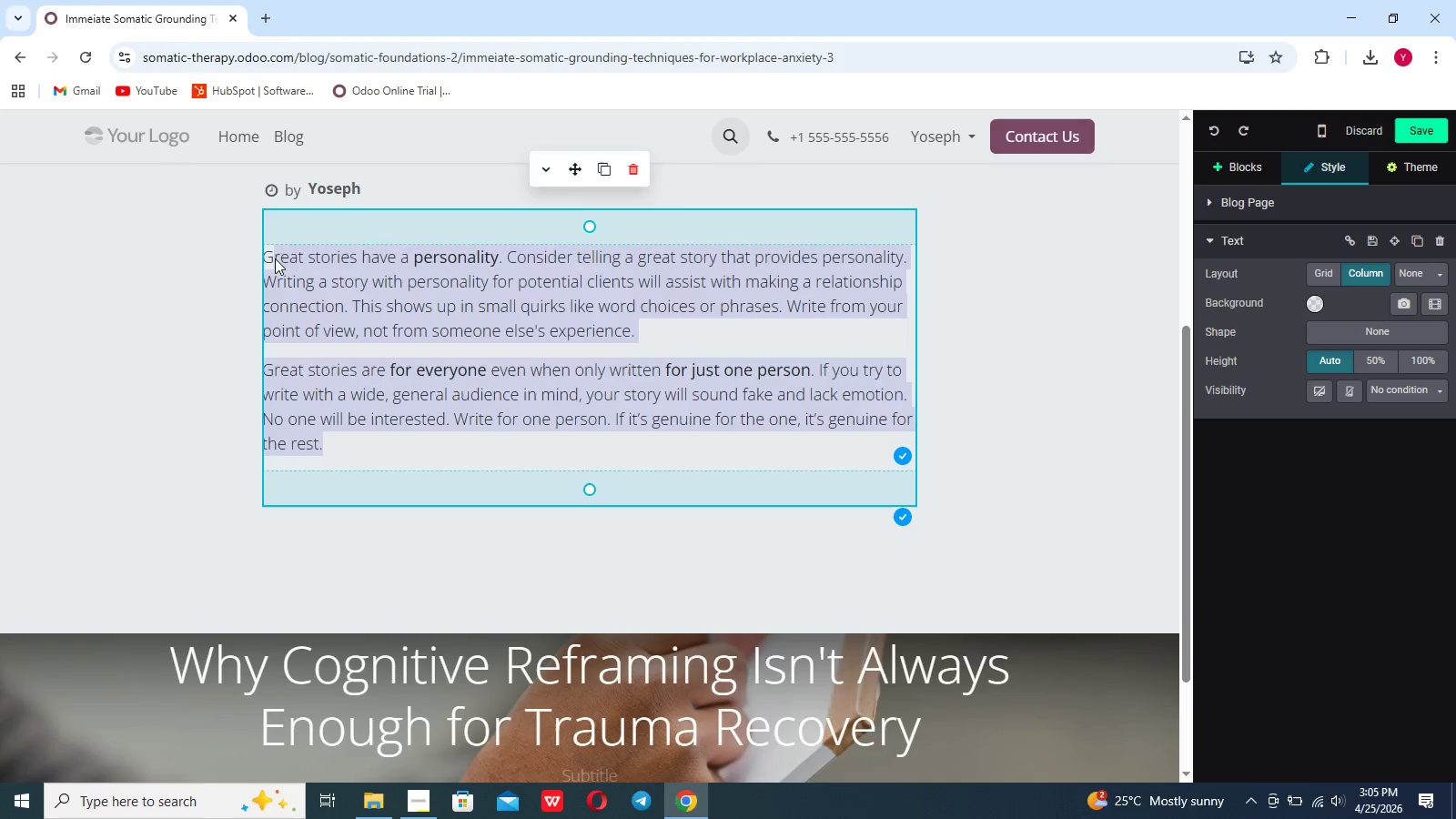 
key(Backspace)
 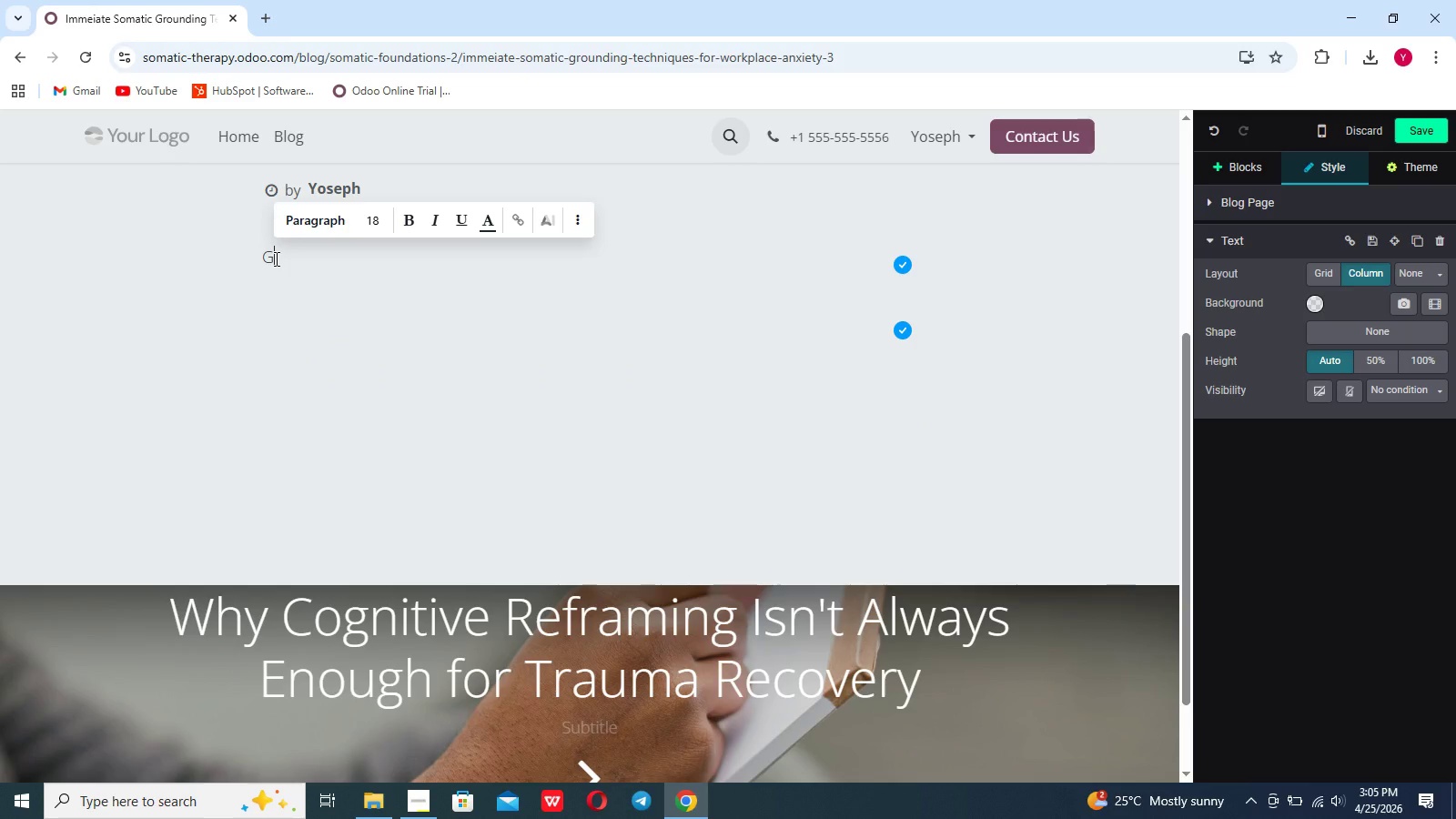 
key(Backspace)
 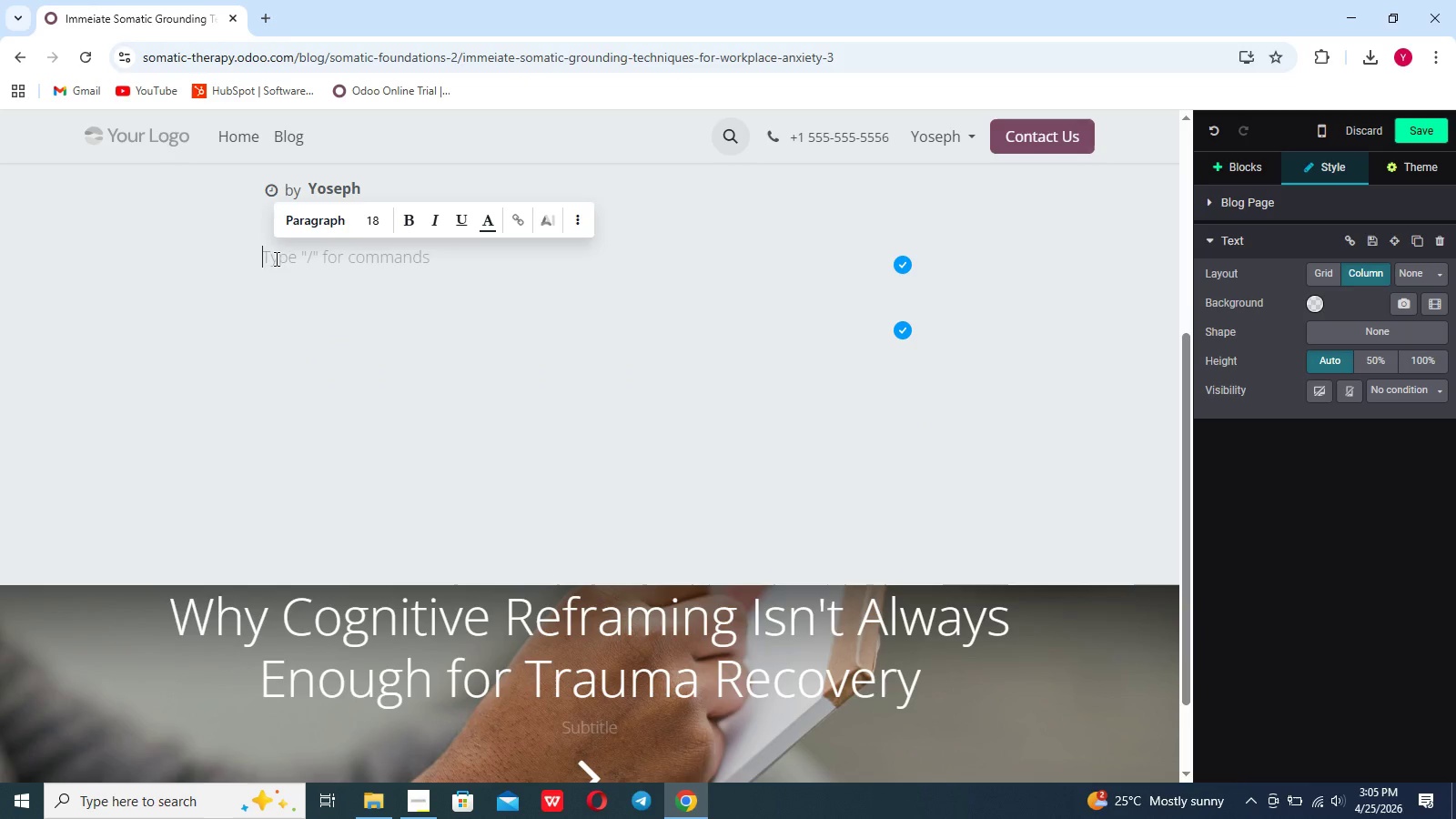 
wait(5.34)
 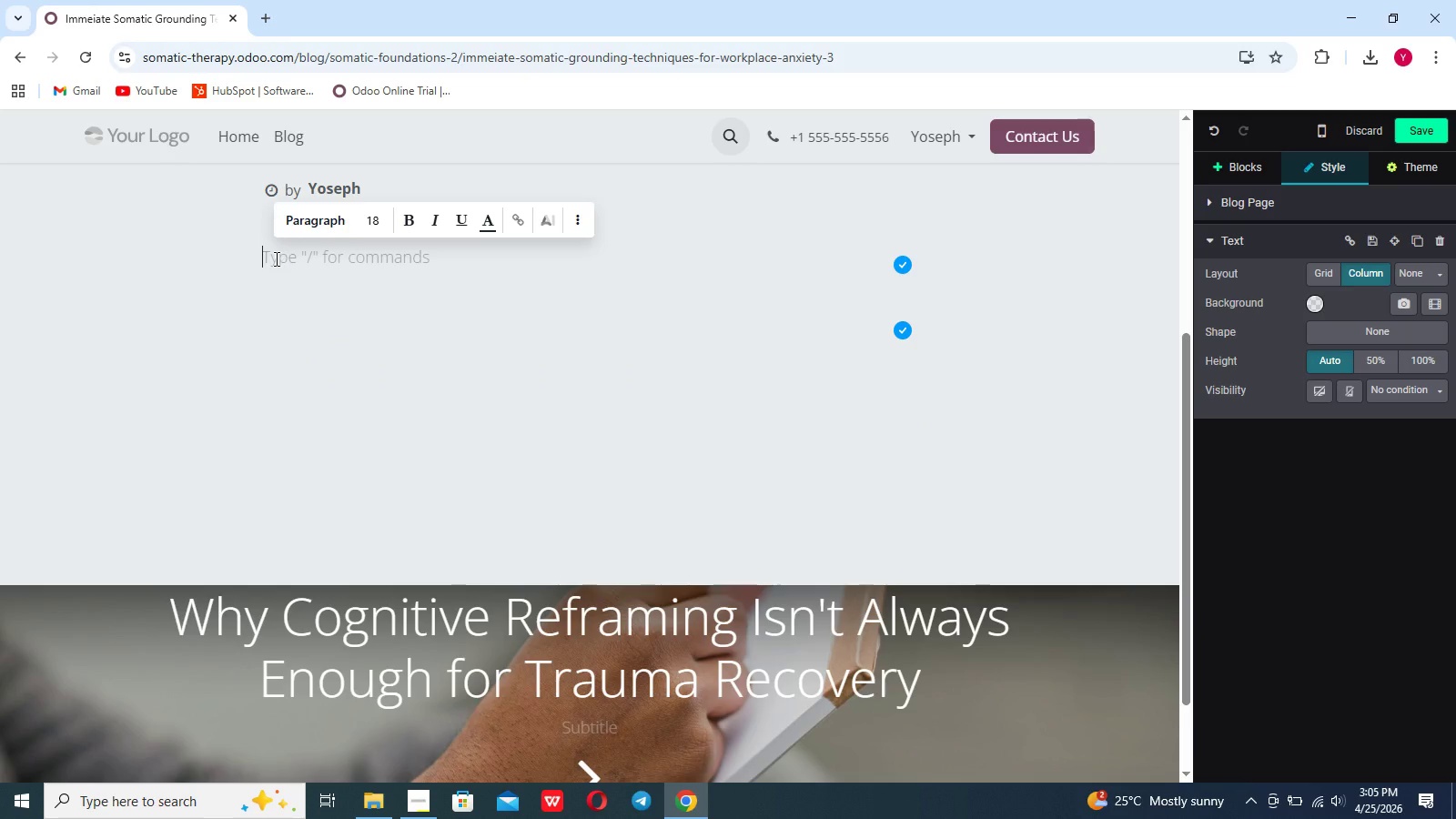 
type(When anxiety spikes in)
 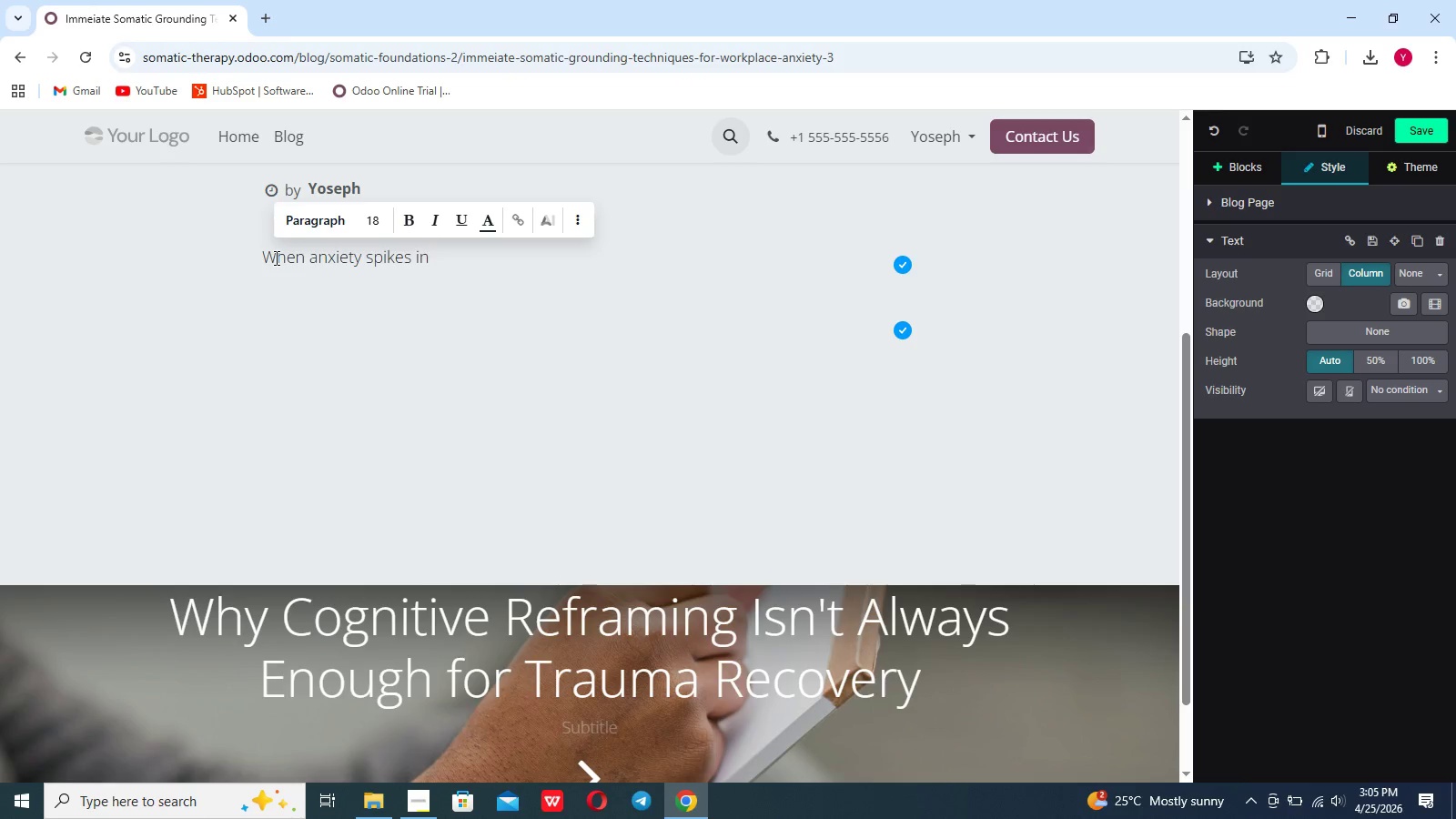 
type( the middle of a workday- right before a major presentation or  during a tense board meeting- you don't always have luxury of taking 30 minute)
 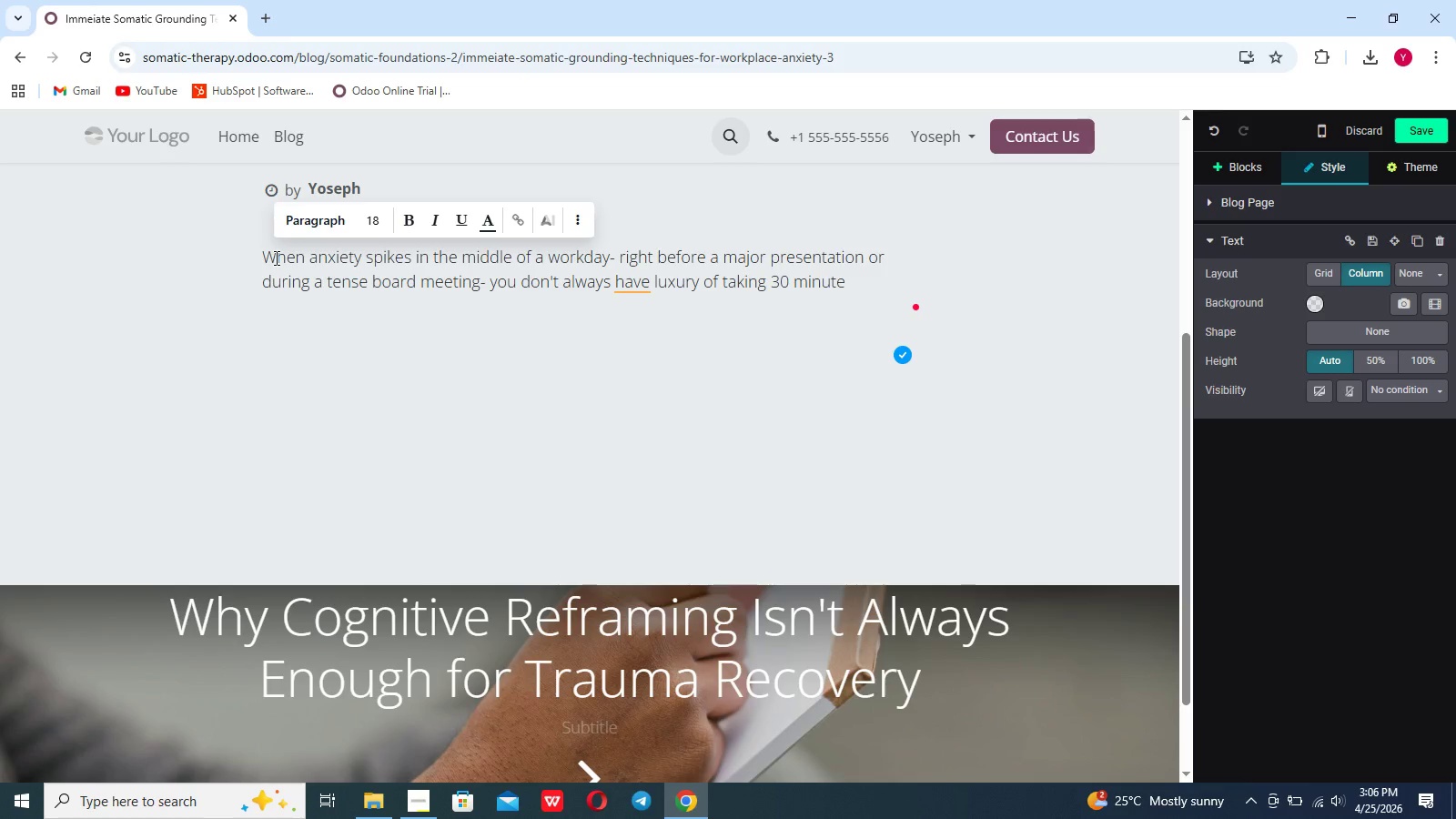 
wait(26.33)
 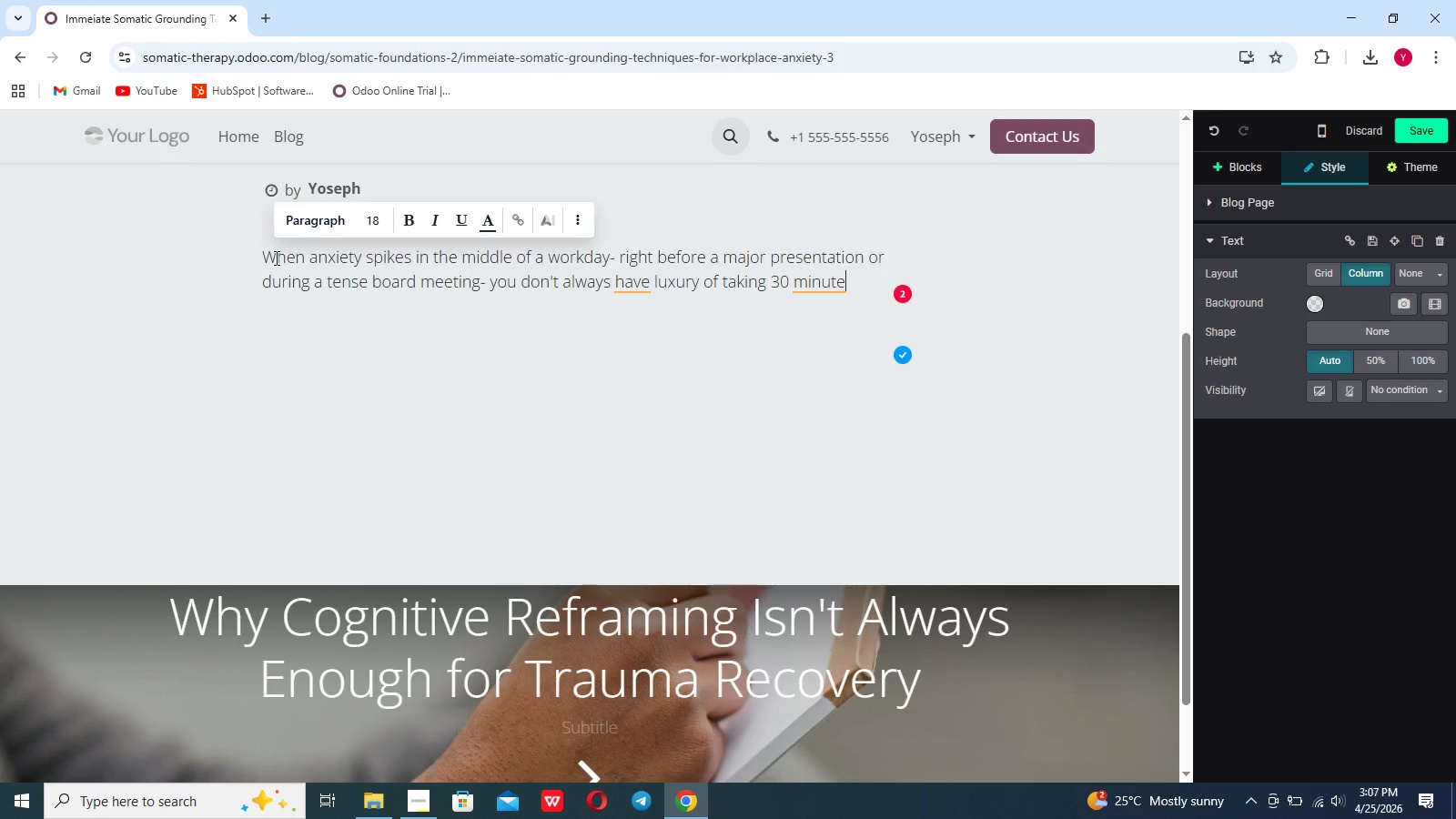 
left_click_drag(start_coordinate=[844, 288], to_coordinate=[254, 248])
 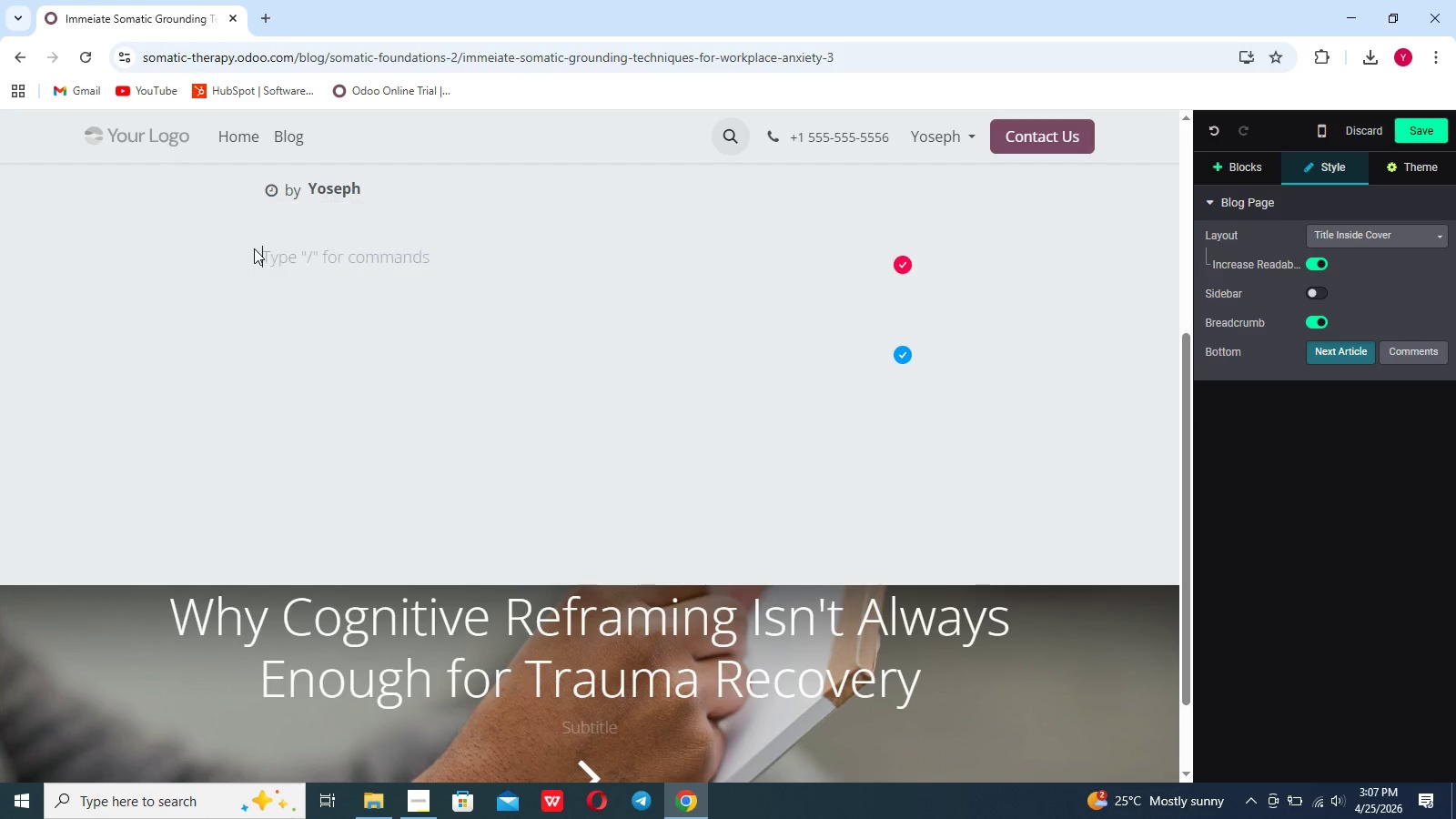 
key(Backspace)
type(Anxiety rsrely waiys)
key(Backspace)
key(Backspace)
type(ts for a concinient )
 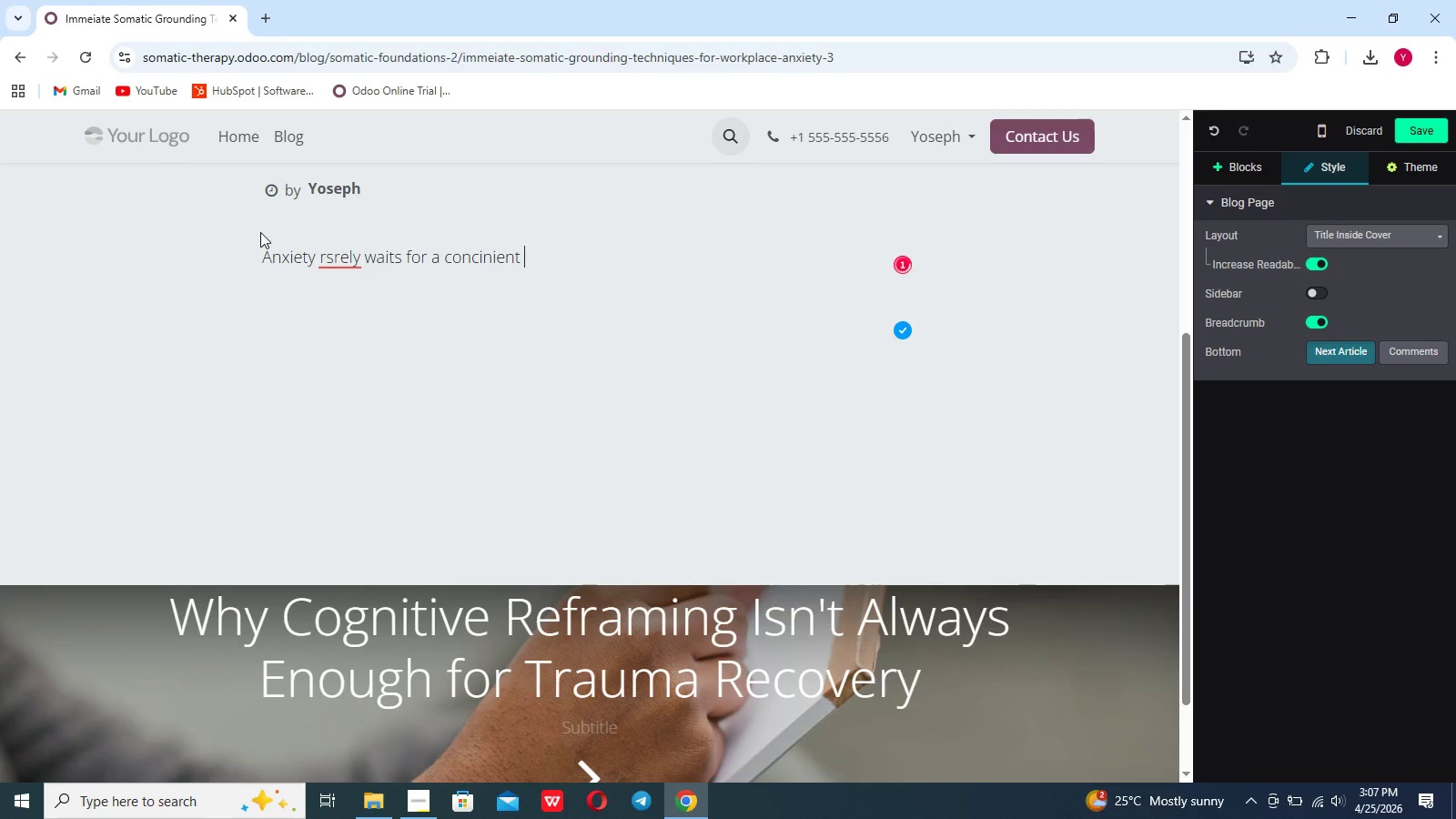 
type(time to strike. For high perform)
key(Backspace)
type(ming)
 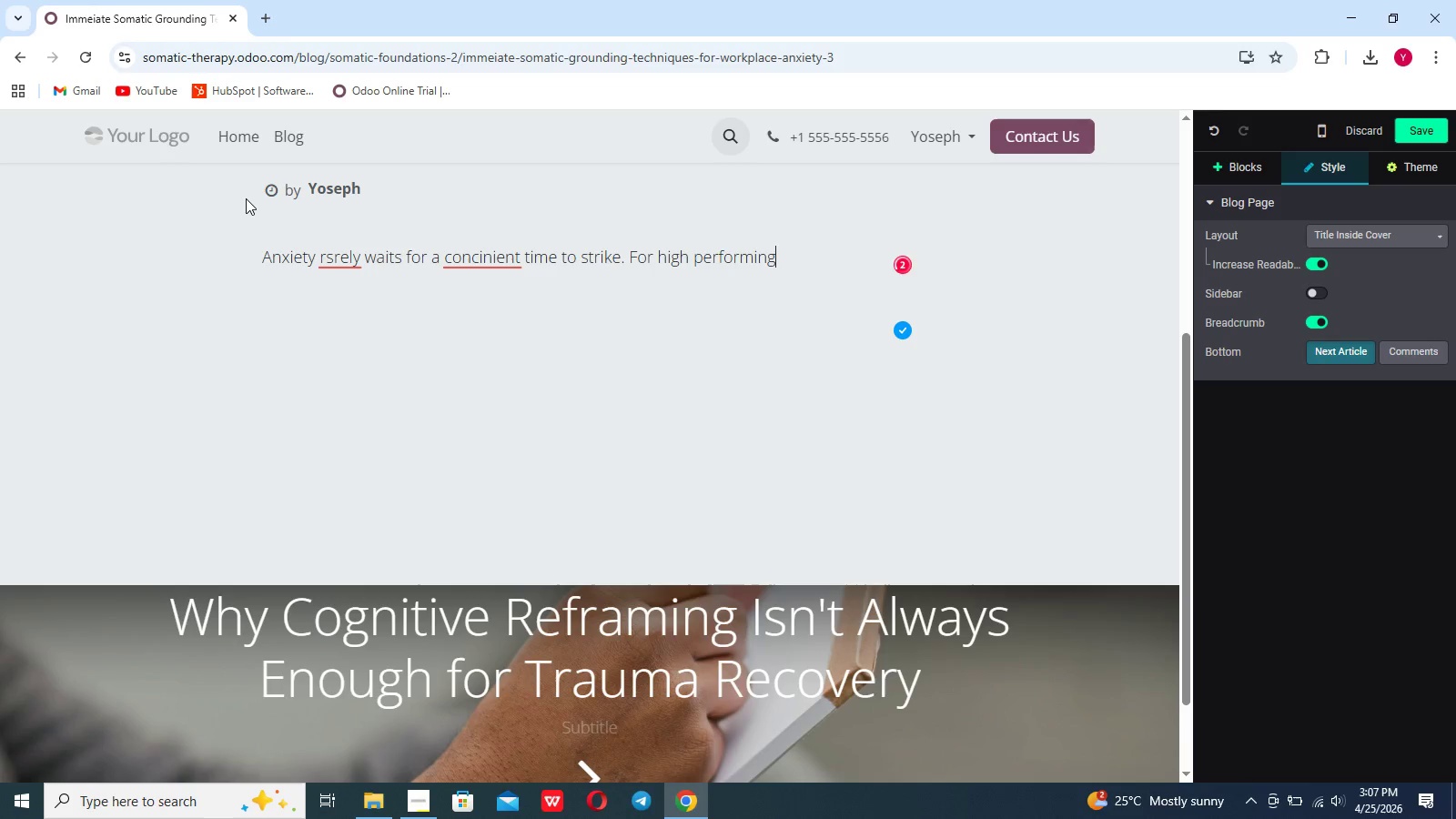 
type( professionals, the nervous system often spikes right after)
key(Backspace)
key(Backspace)
key(Backspace)
key(Backspace)
key(Backspace)
type(in the middle of a chaotic workday- minutes before a major pitch, during a tense feedback sessio)
 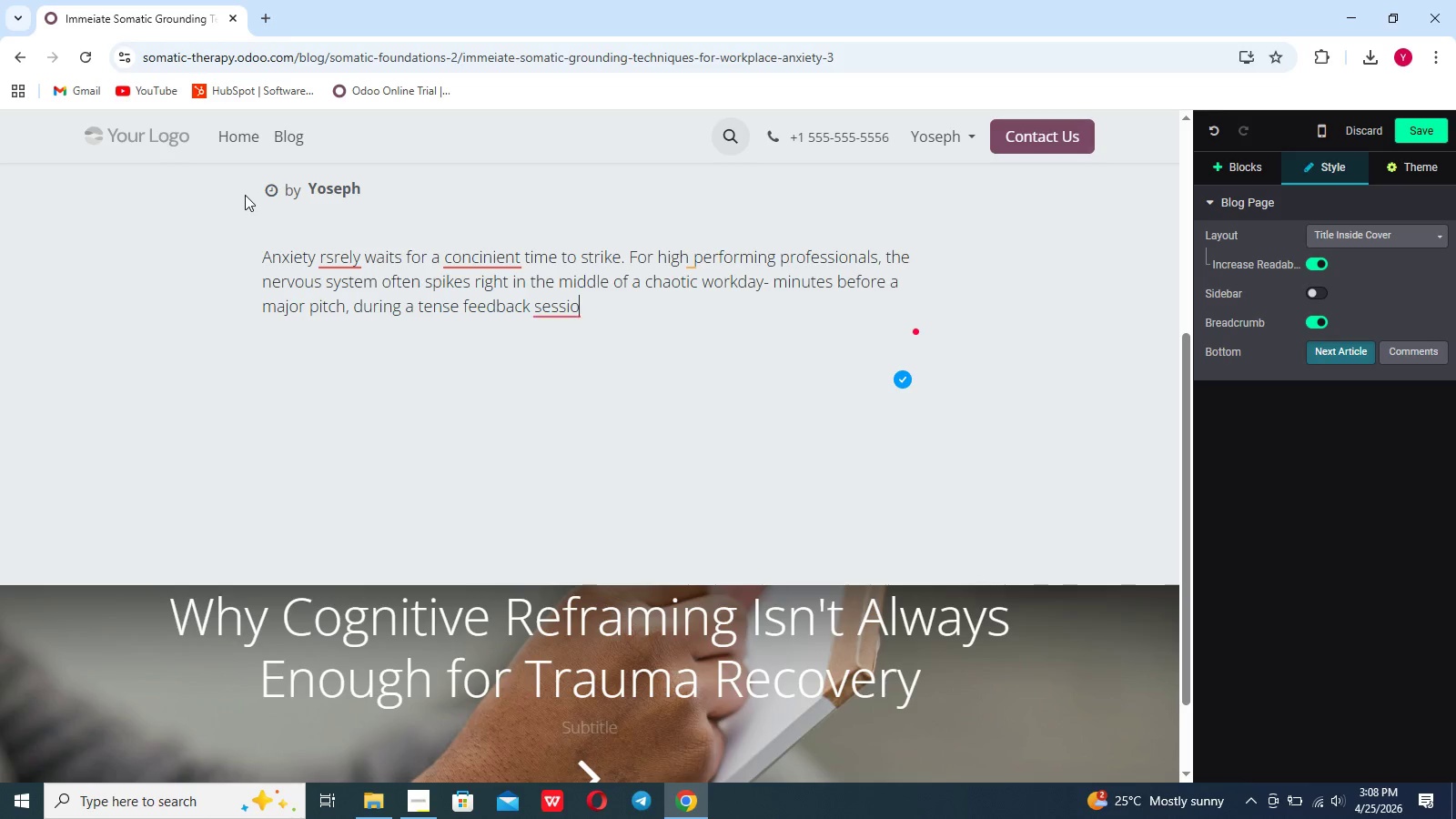 
type(n, or while staring doen an imps)
key(Backspace)
type(ossin)
key(Backspace)
type(ble inbox. In these moo)
key(Backspace)
type(ments)
 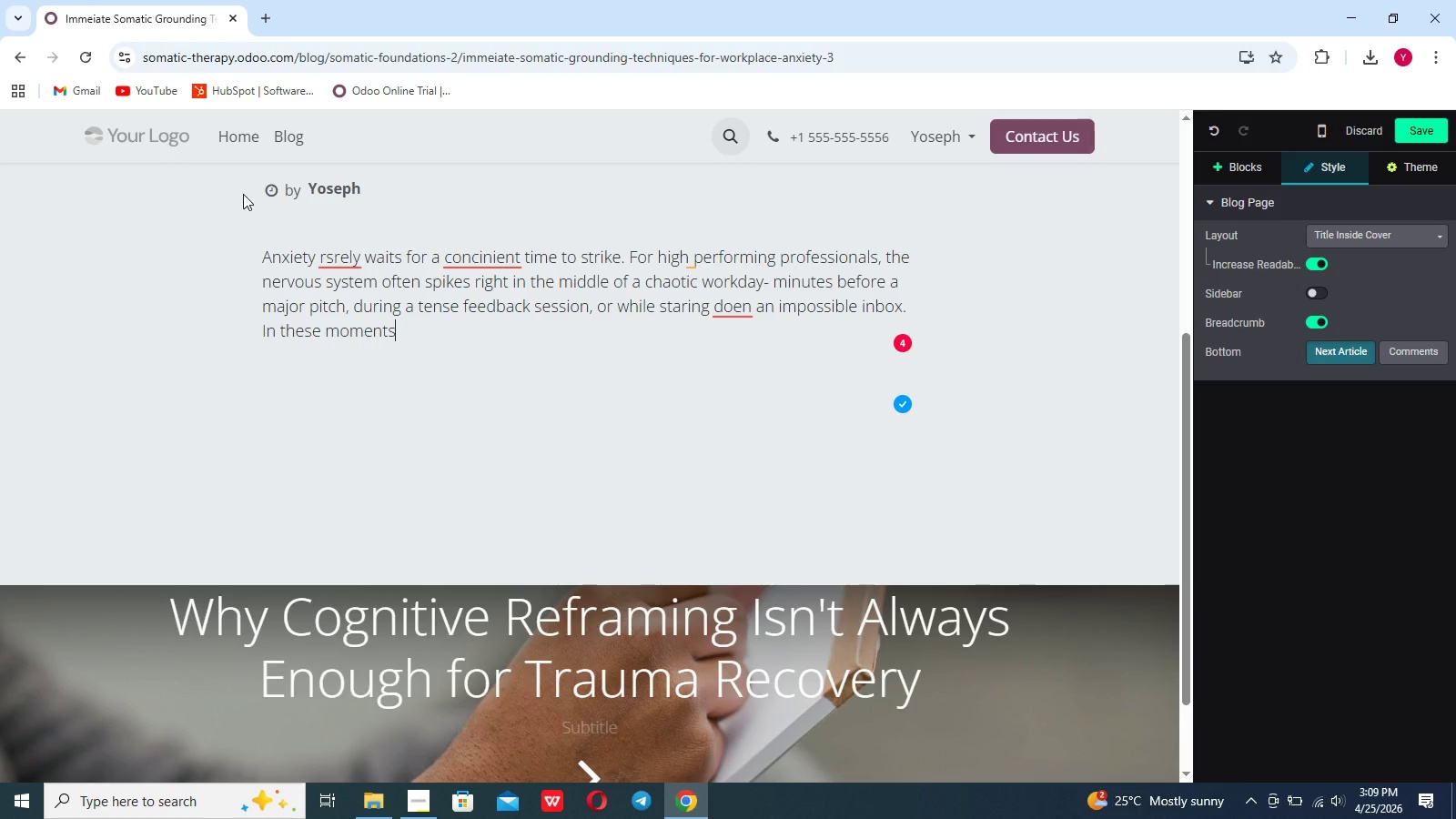 
wait(7.34)
 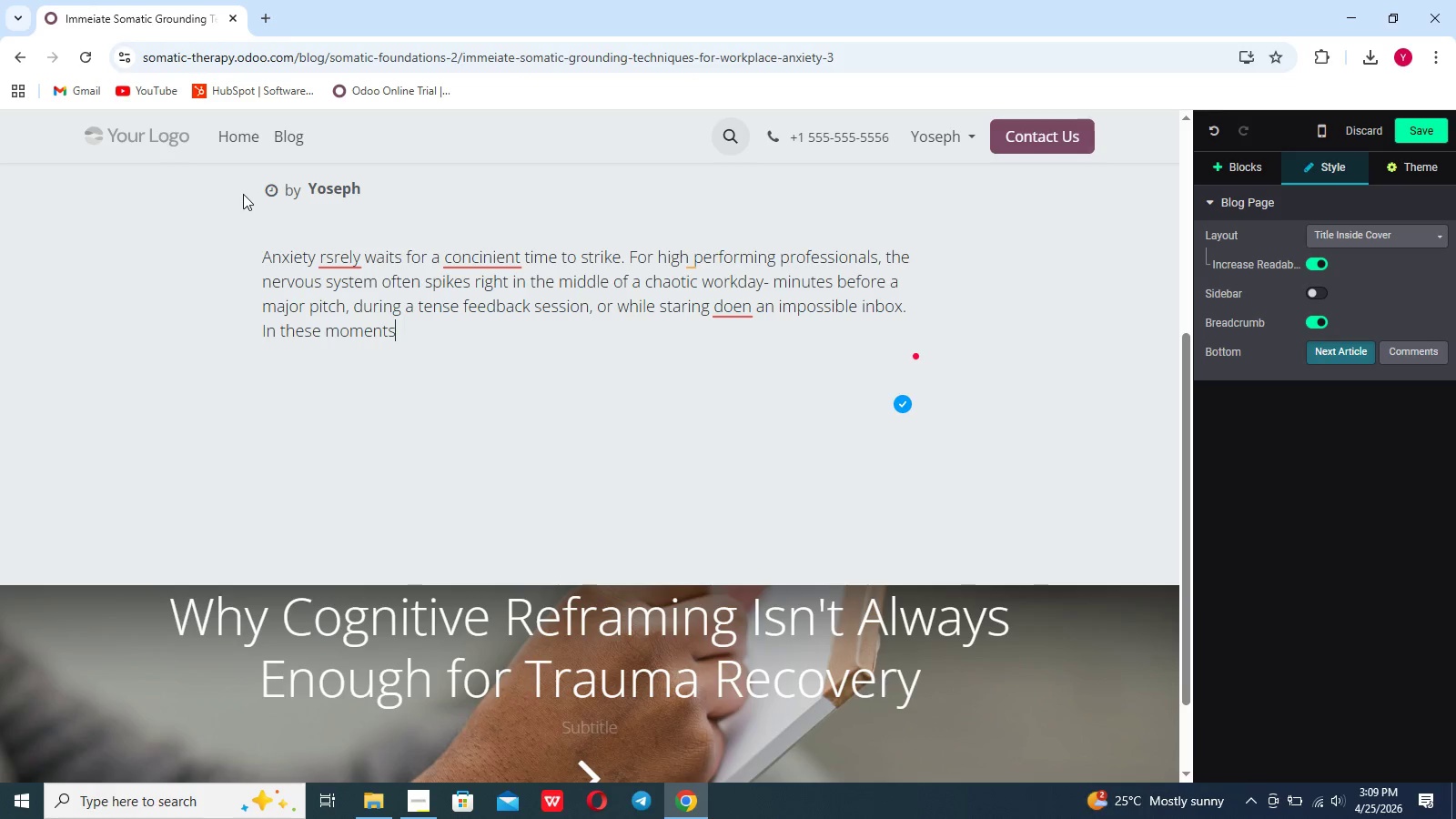 
type( youd )
key(Backspace)
key(Backspace)
type( don;)
key(Backspace)
type('t habe a luxury moment)
 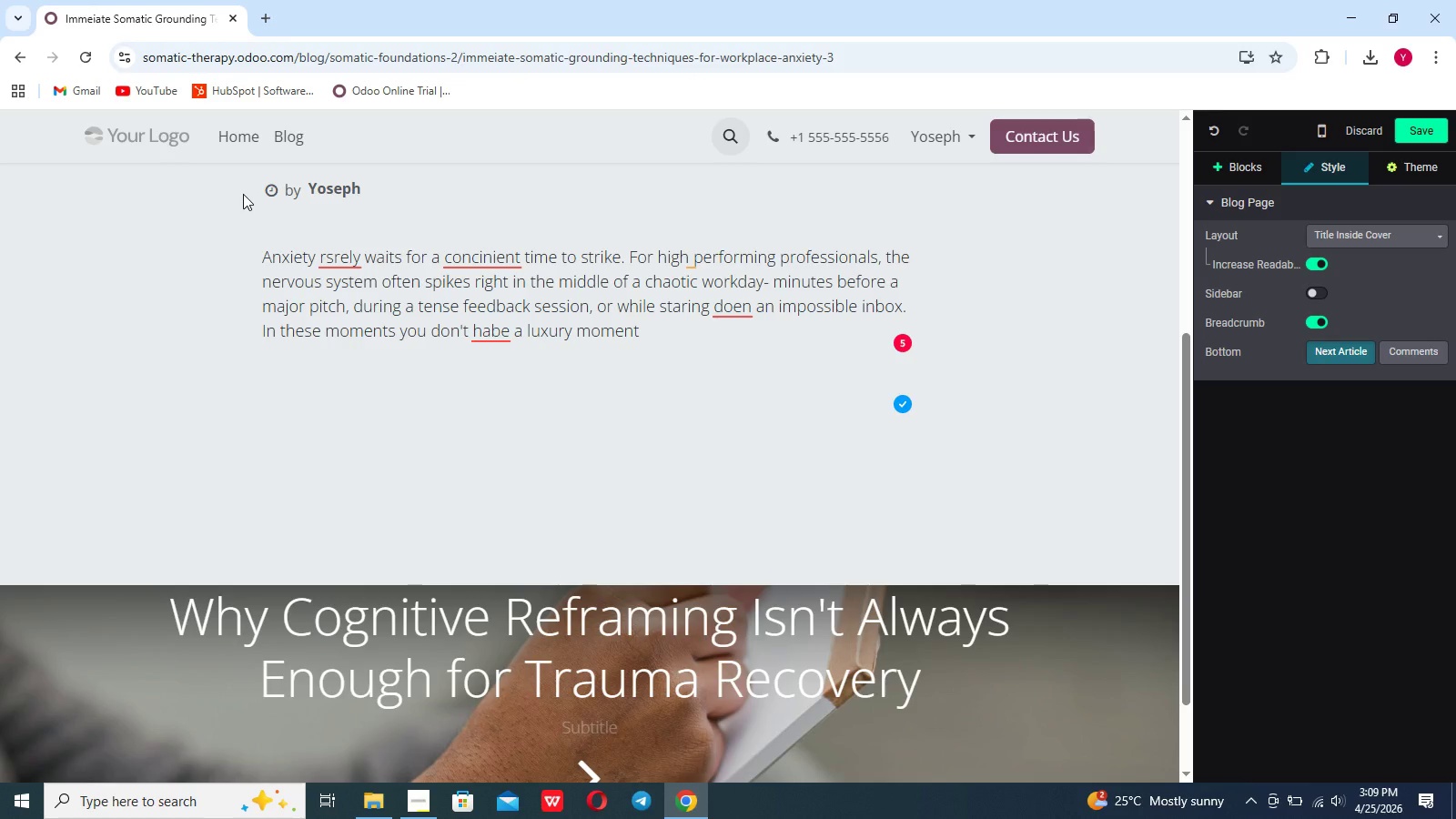 
wait(8.84)
 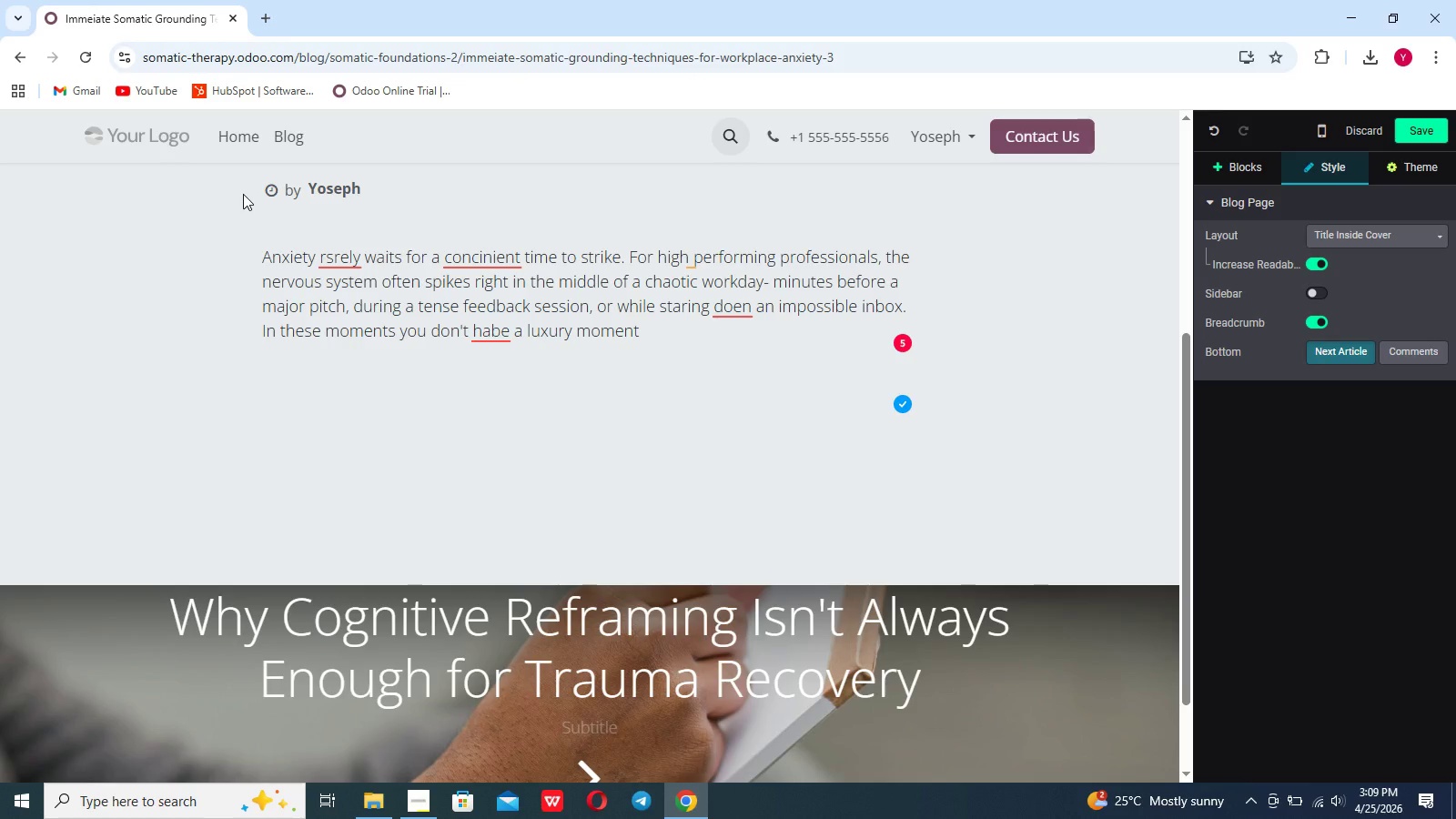 
key(Backspace)
key(Backspace)
key(Backspace)
key(Backspace)
key(Backspace)
key(Backspace)
key(Backspace)
type( of rolling out a you)
key(Backspace)
type(ga ma)
 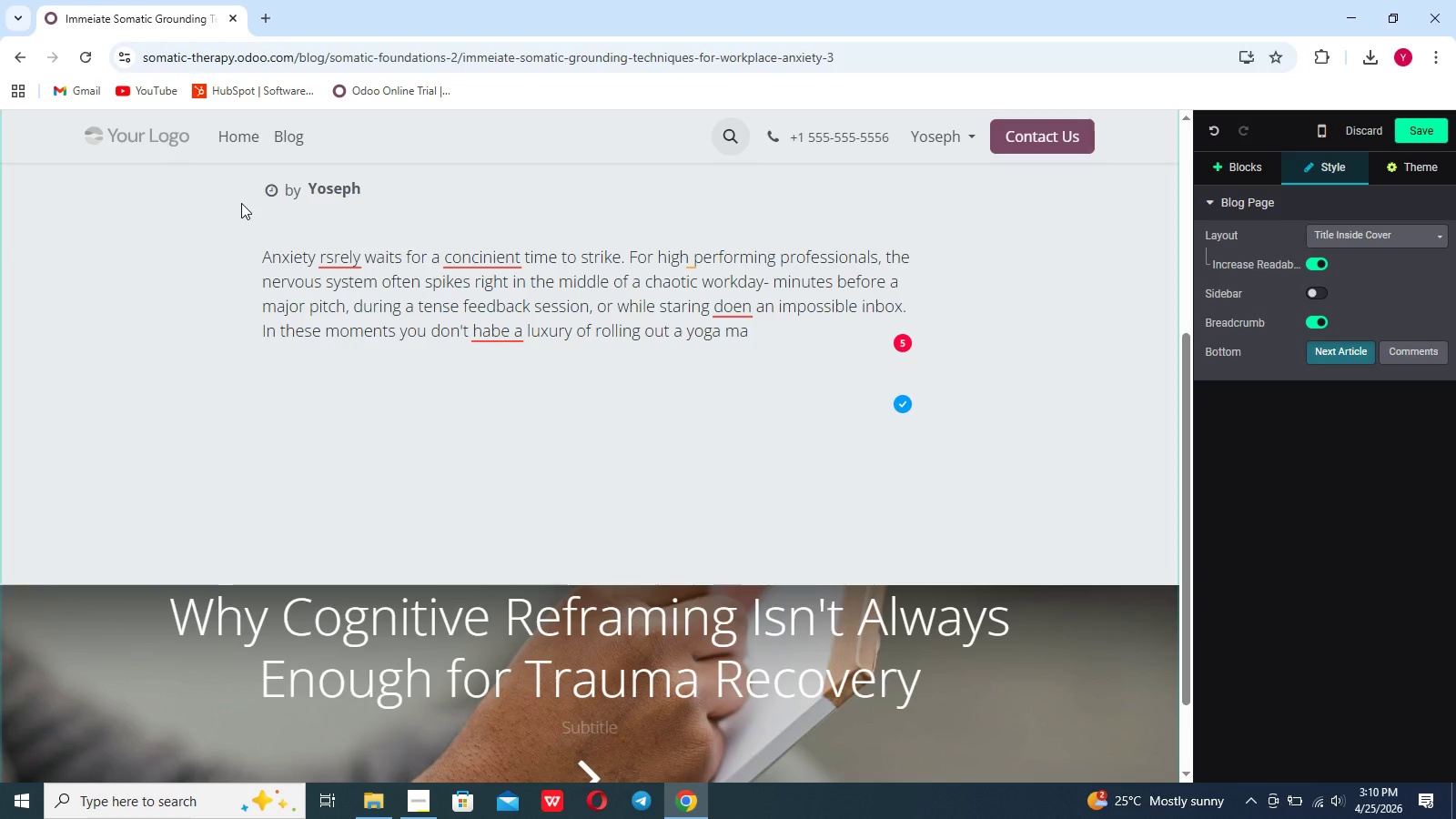 
type(t or )
 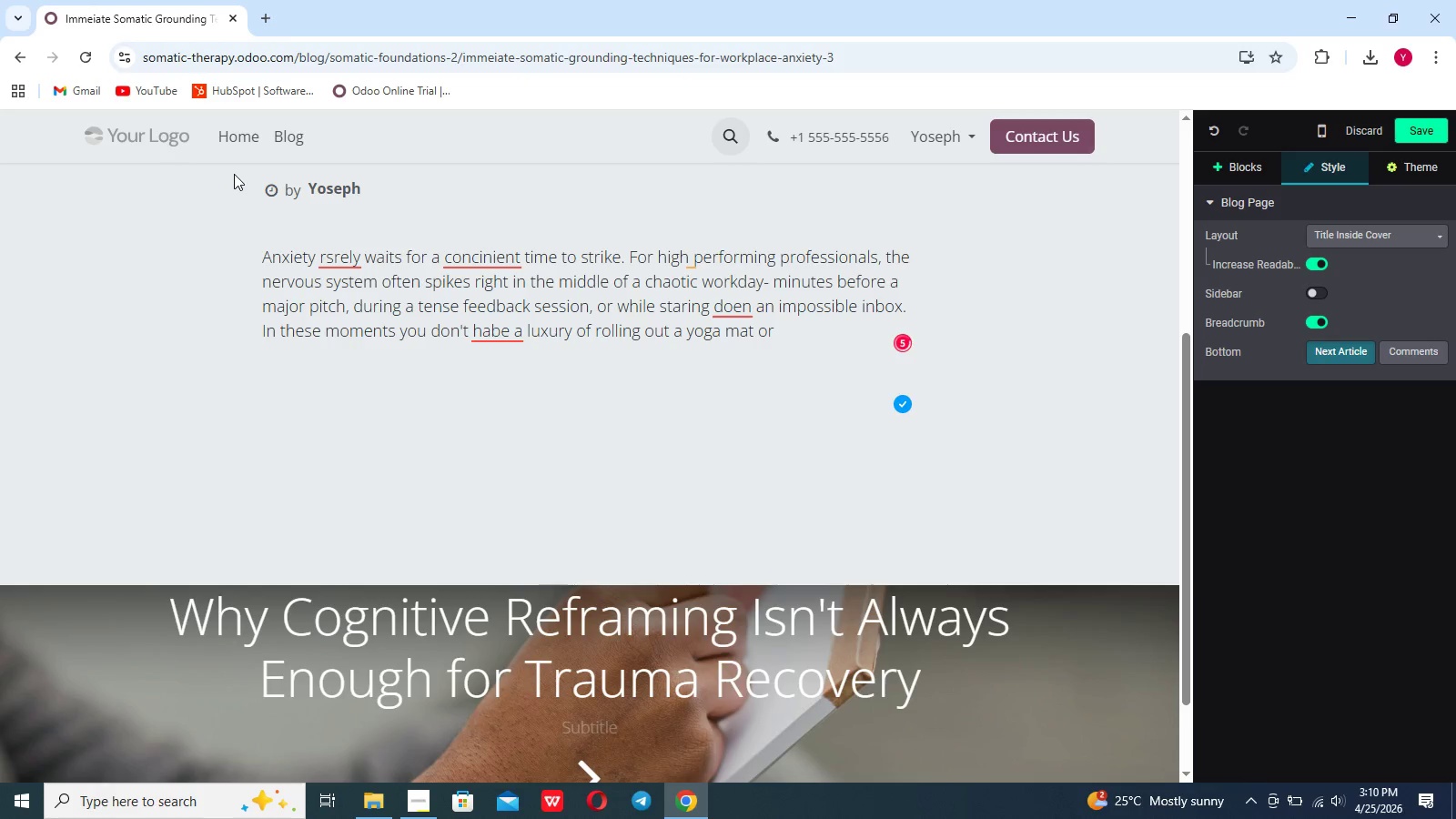 
type(taking)
 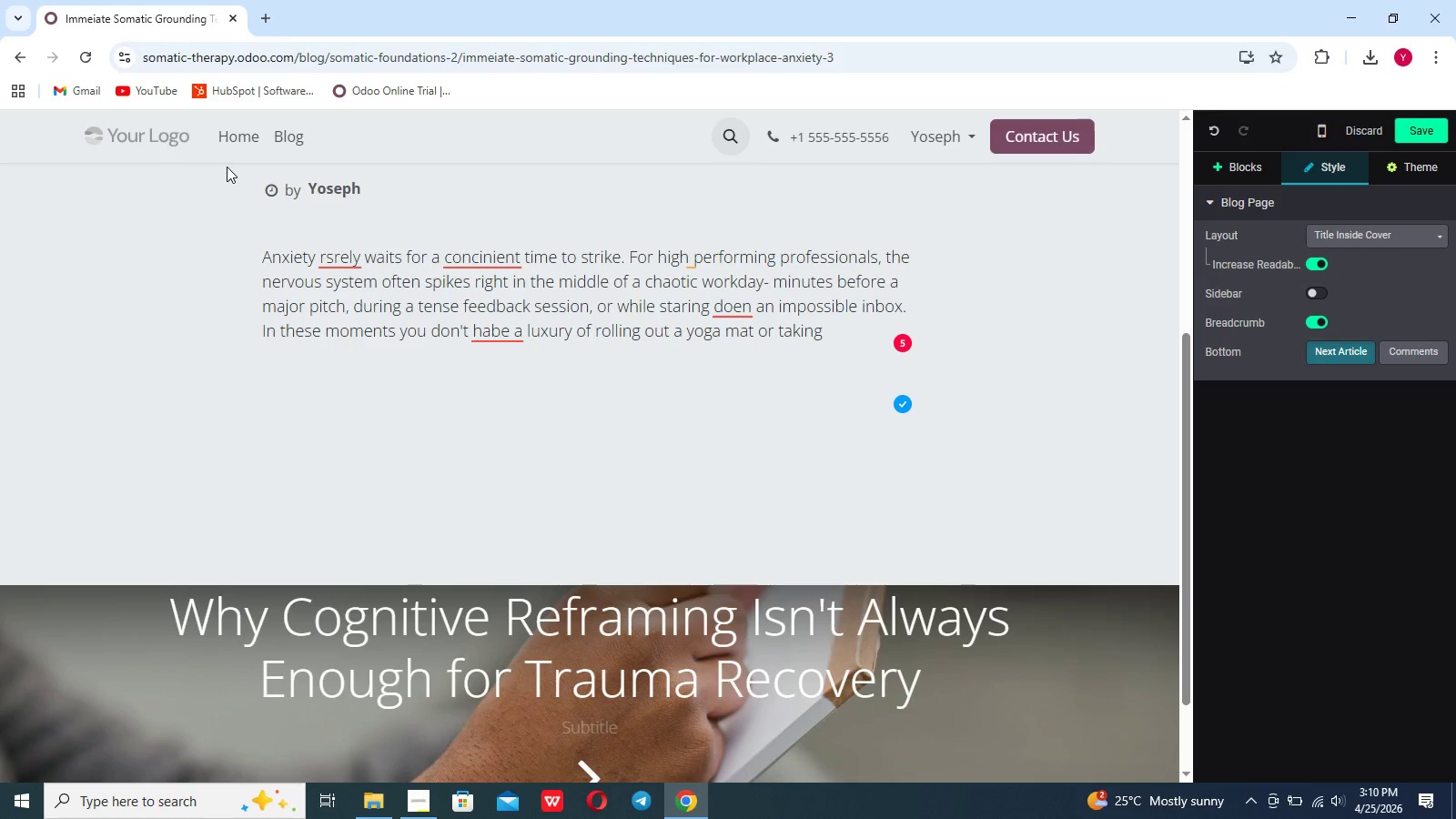 
wait(7.91)
 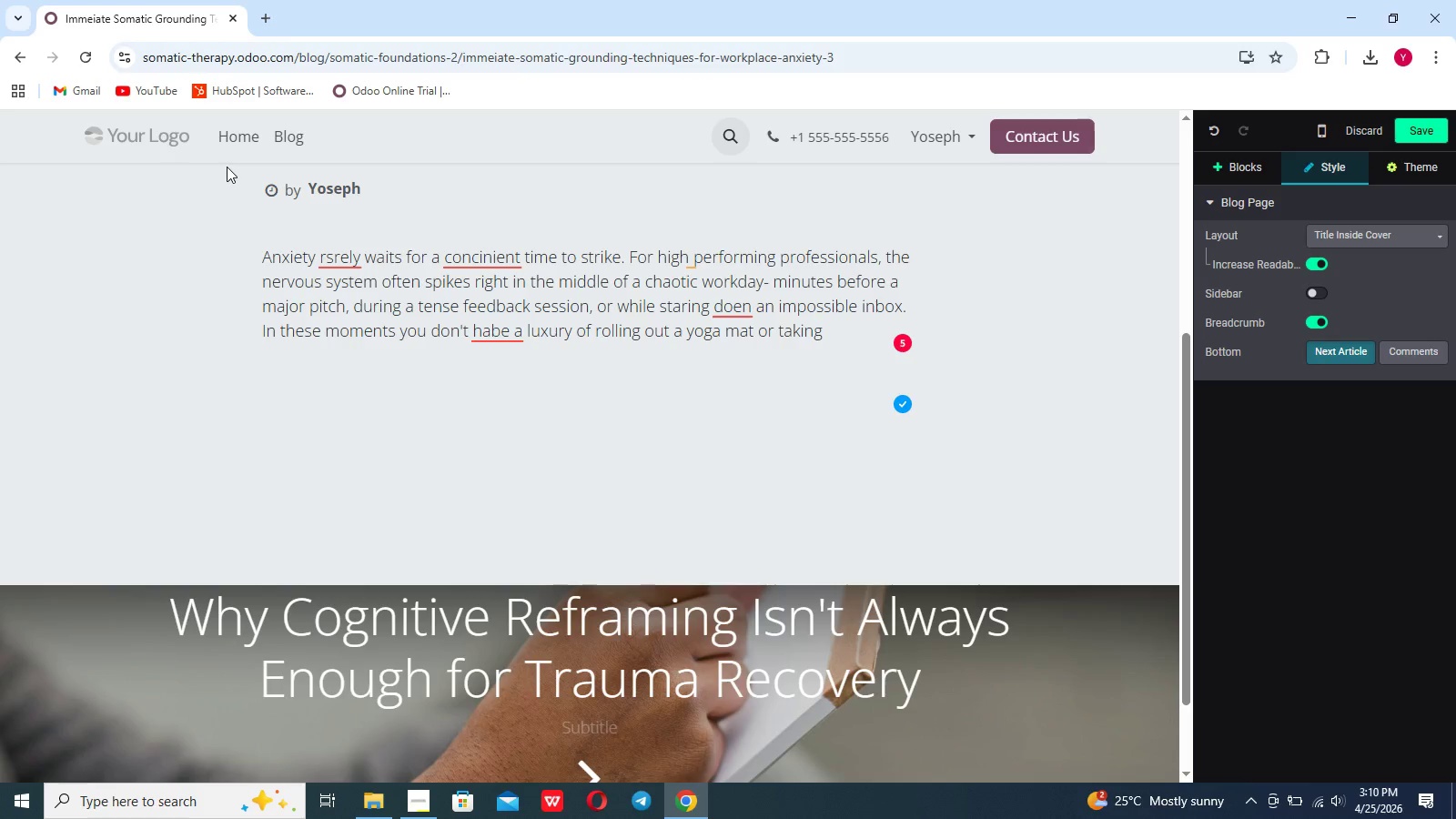 
type( a 30 )
key(Backspace)
type(0)
key(Backspace)
type(- minute)
 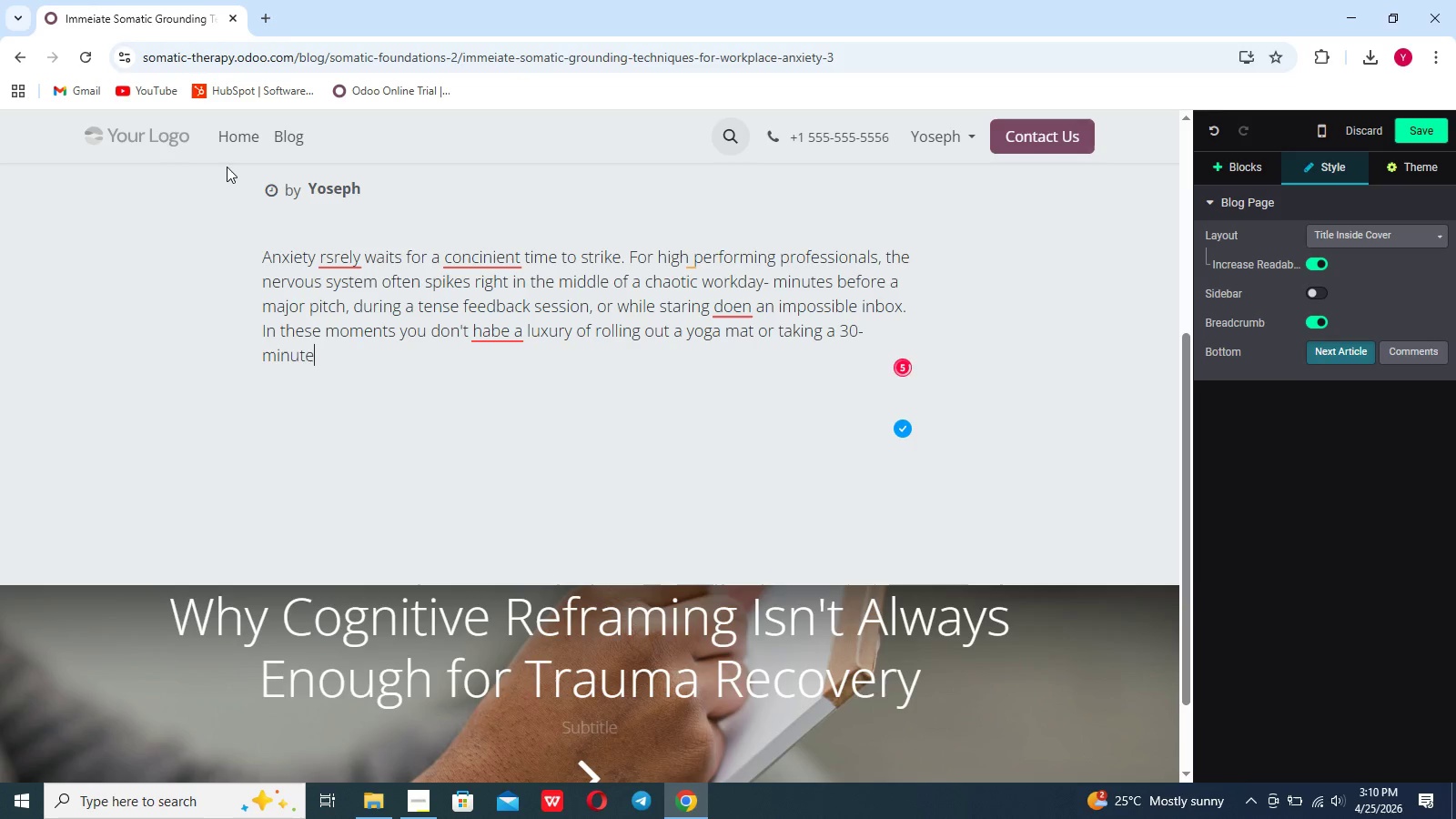 
type( meti)
 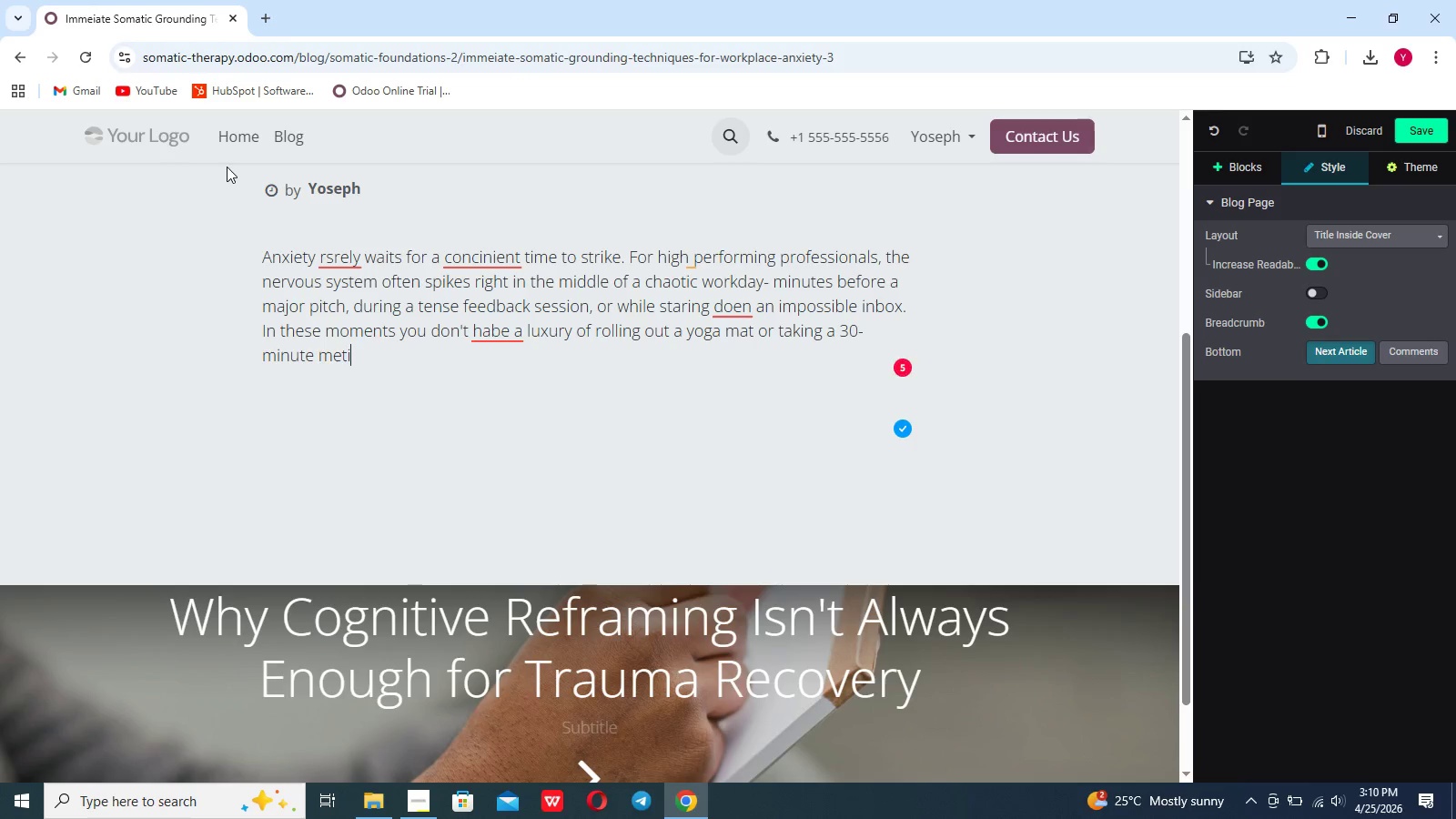 
key(Backspace)
key(Backspace)
type(ditation break. you e)
key(Backspace)
type(need tools that are immediate, descrete, and biologically effective.)
 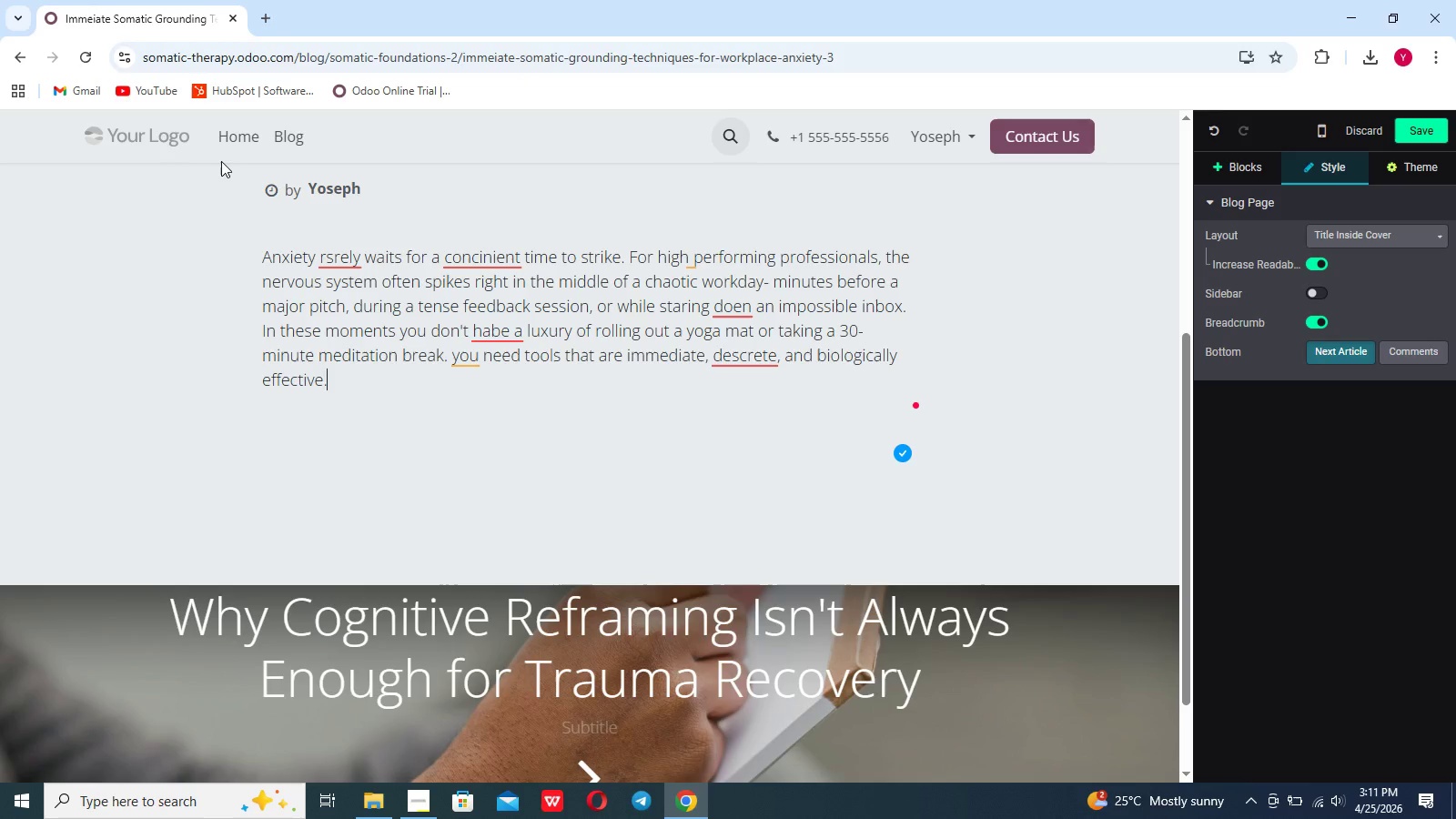 
wait(5.06)
 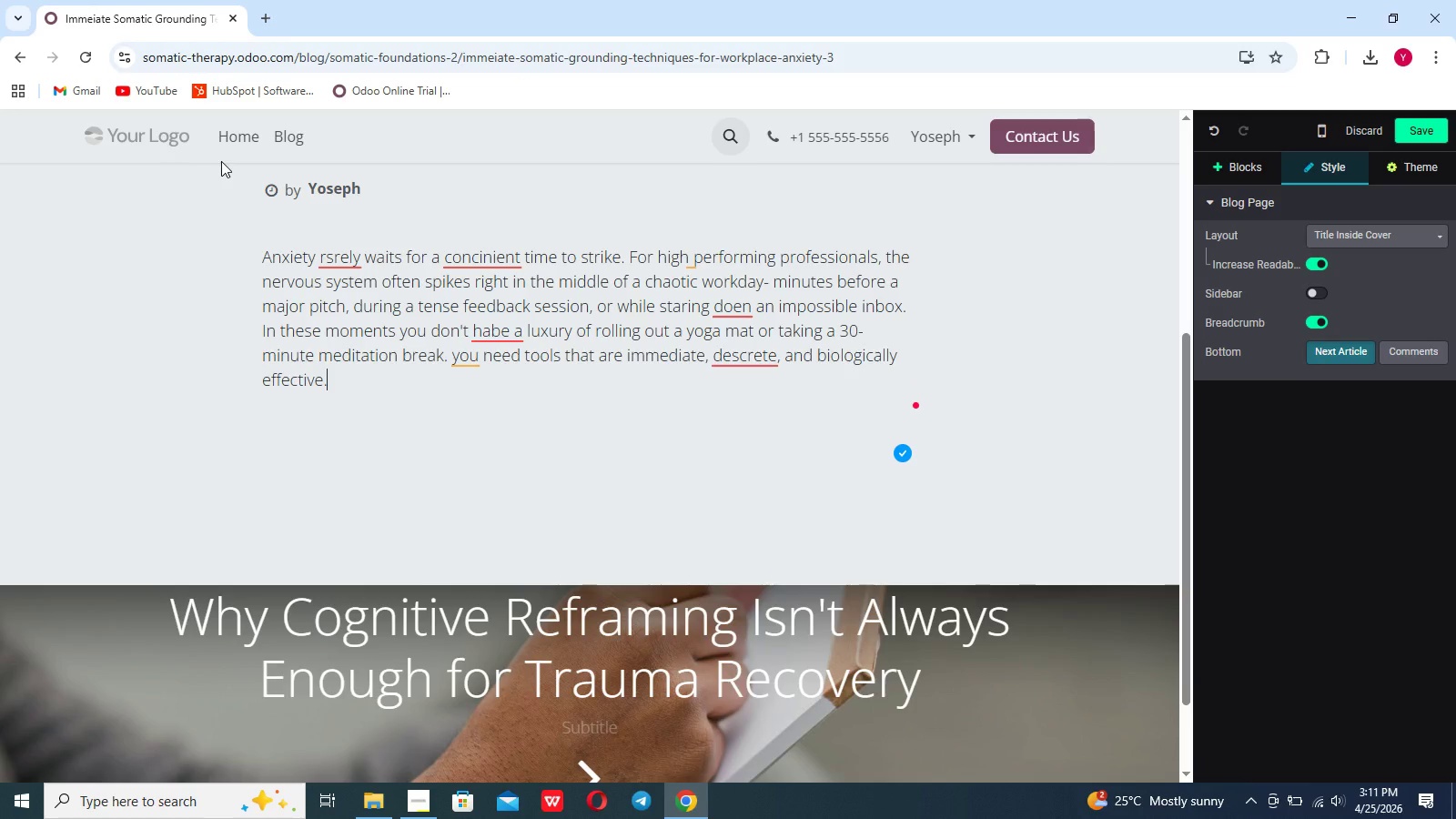 
key(Shift+Enter)
 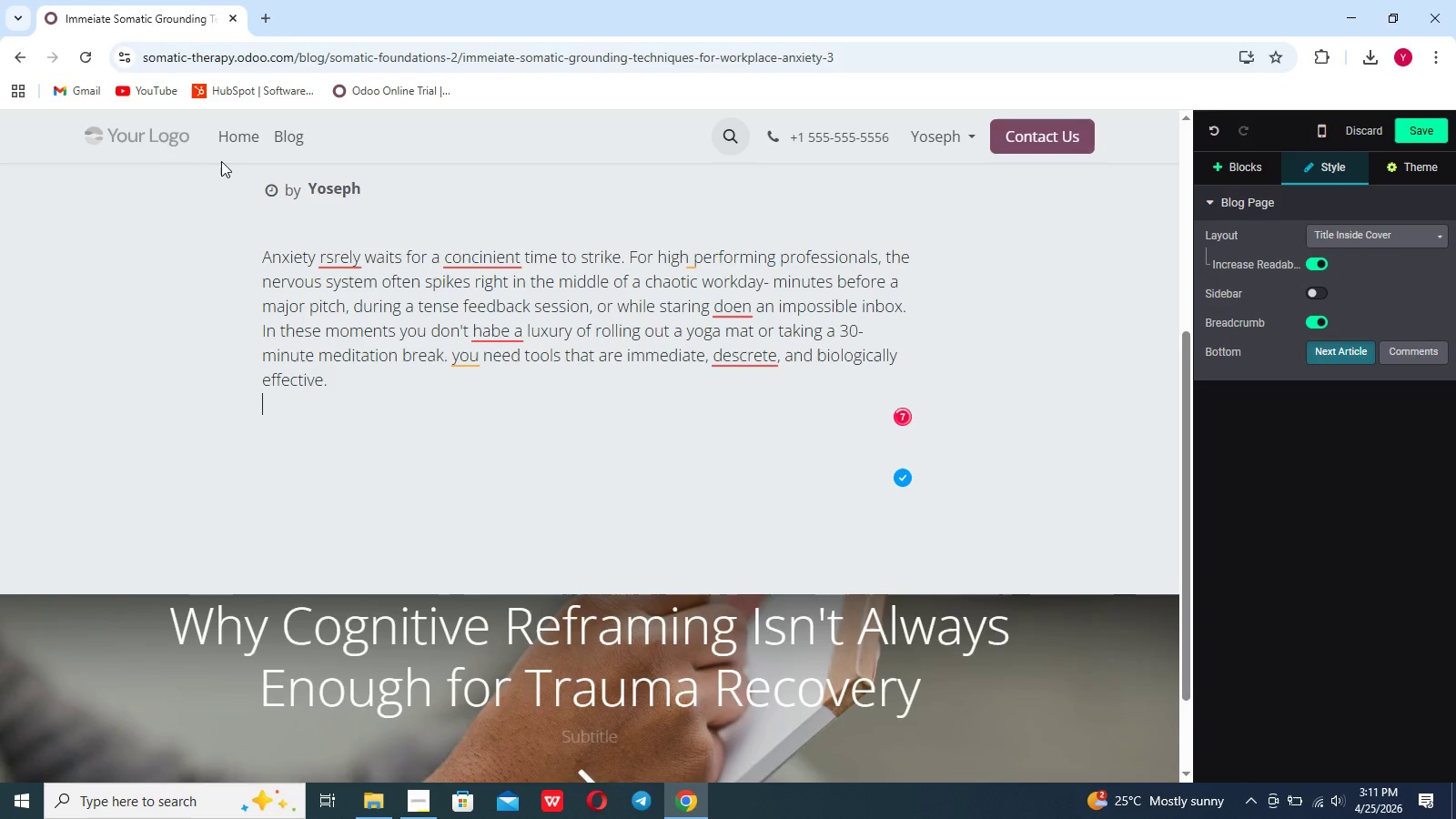 
key(Shift+Enter)
 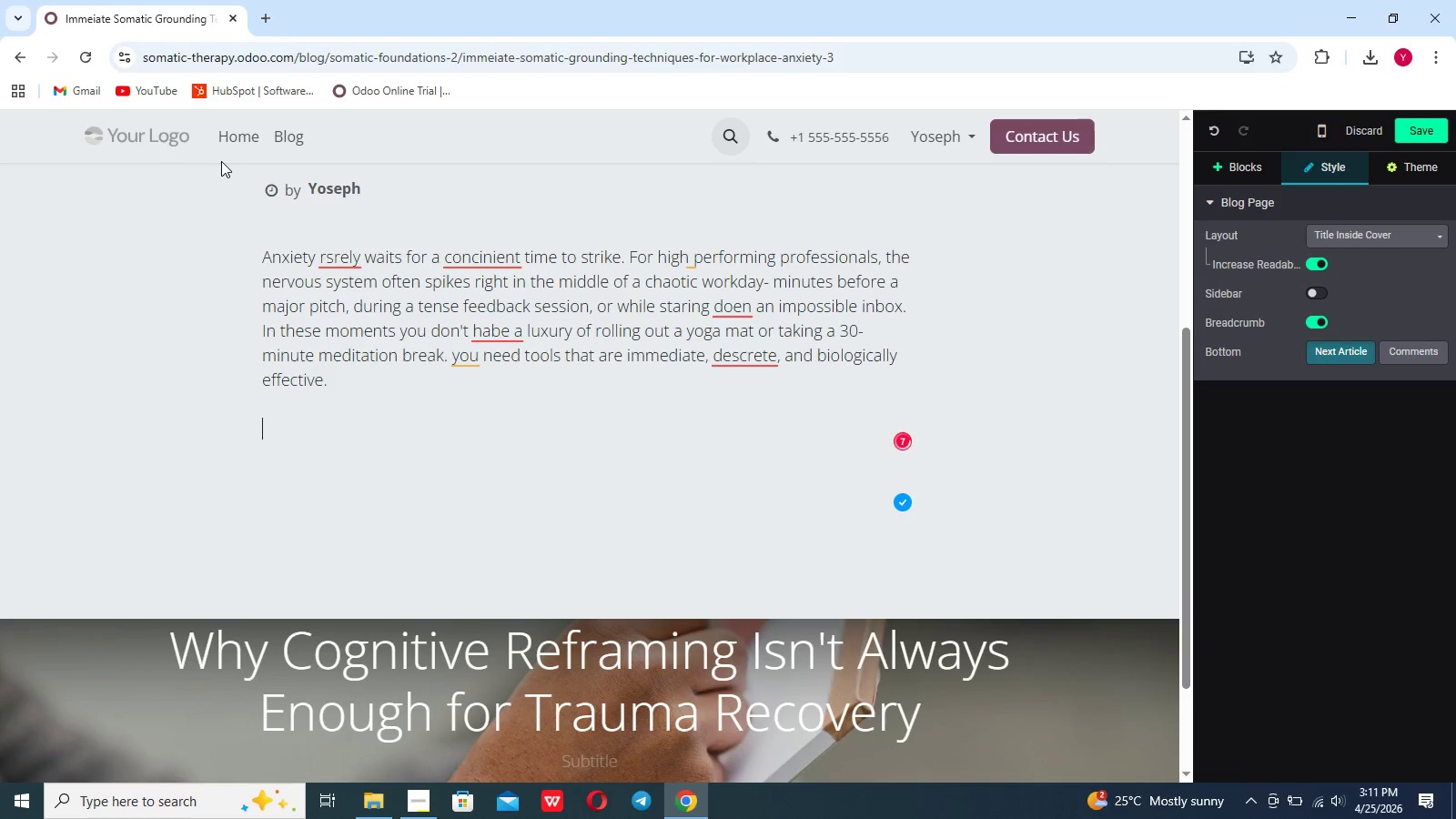 
hold_key(key=ShiftLeft, duration=0.97)
 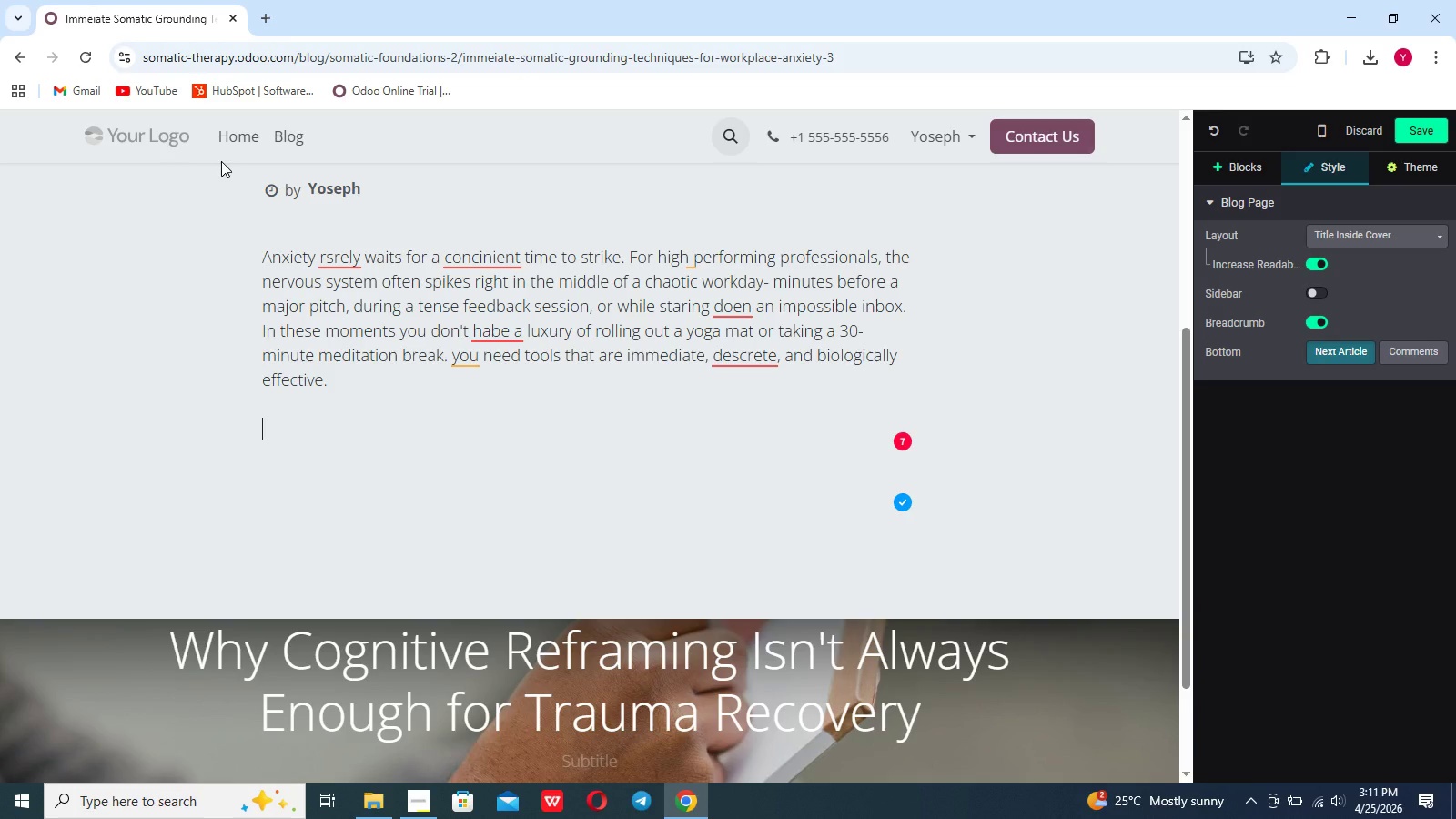 
type(When workplace anxiety hits your nervous sy)
 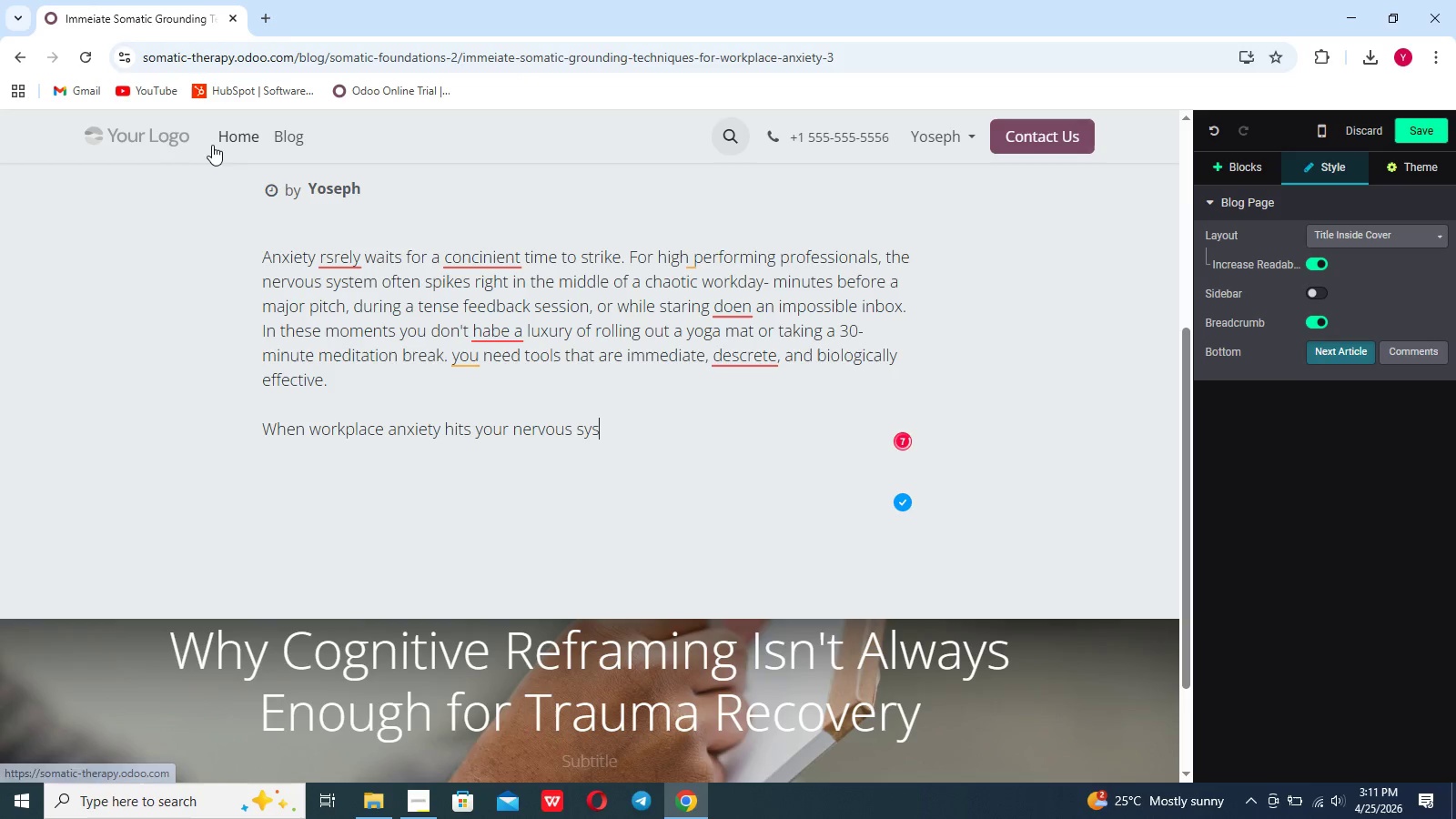 
type(stems is pulling you out of the present mment an )
key(Backspace)
type(moment and projecting you into a perceived future threat. Grounding techniques are soma)
 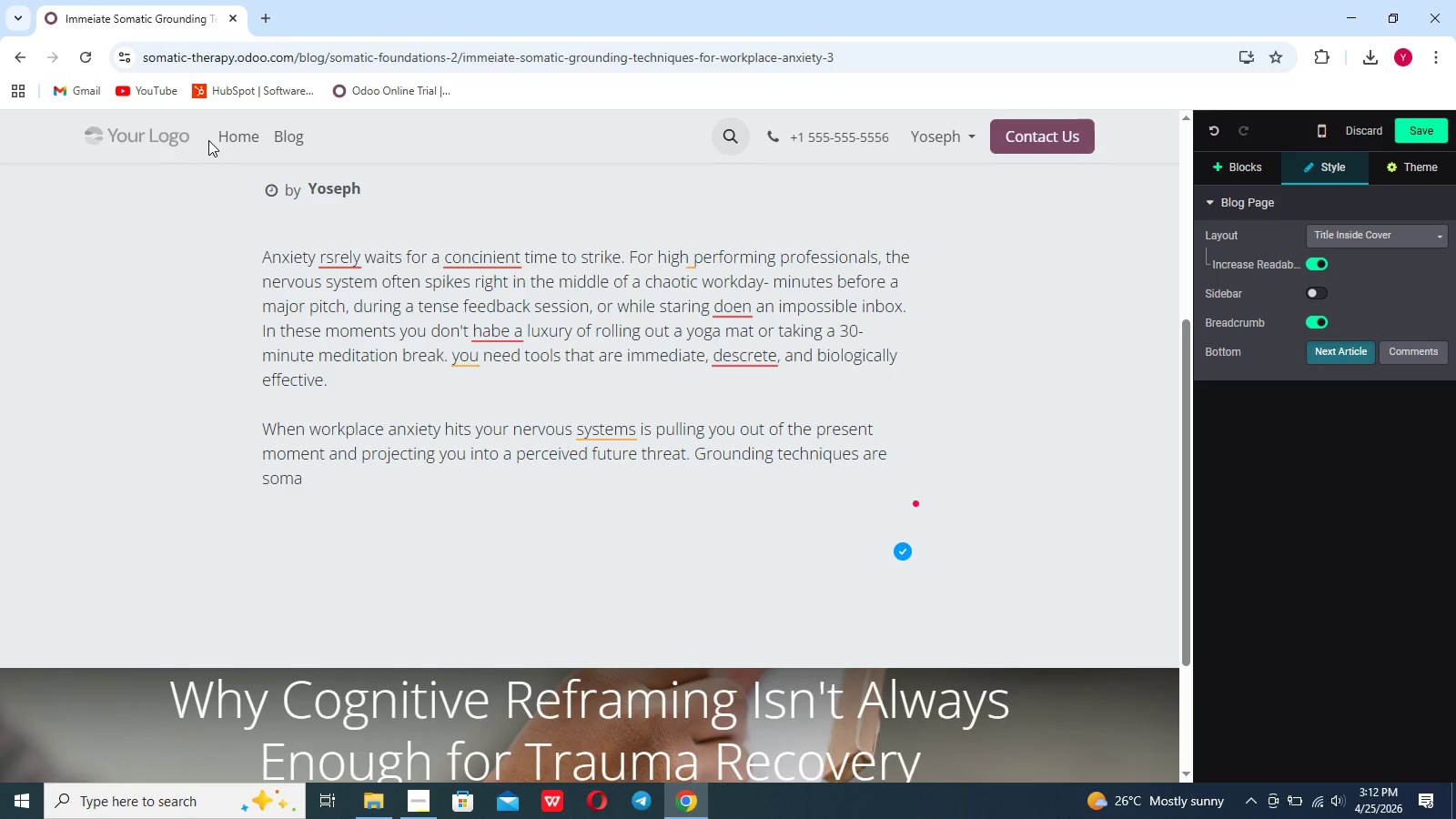 
type(tic practices)
 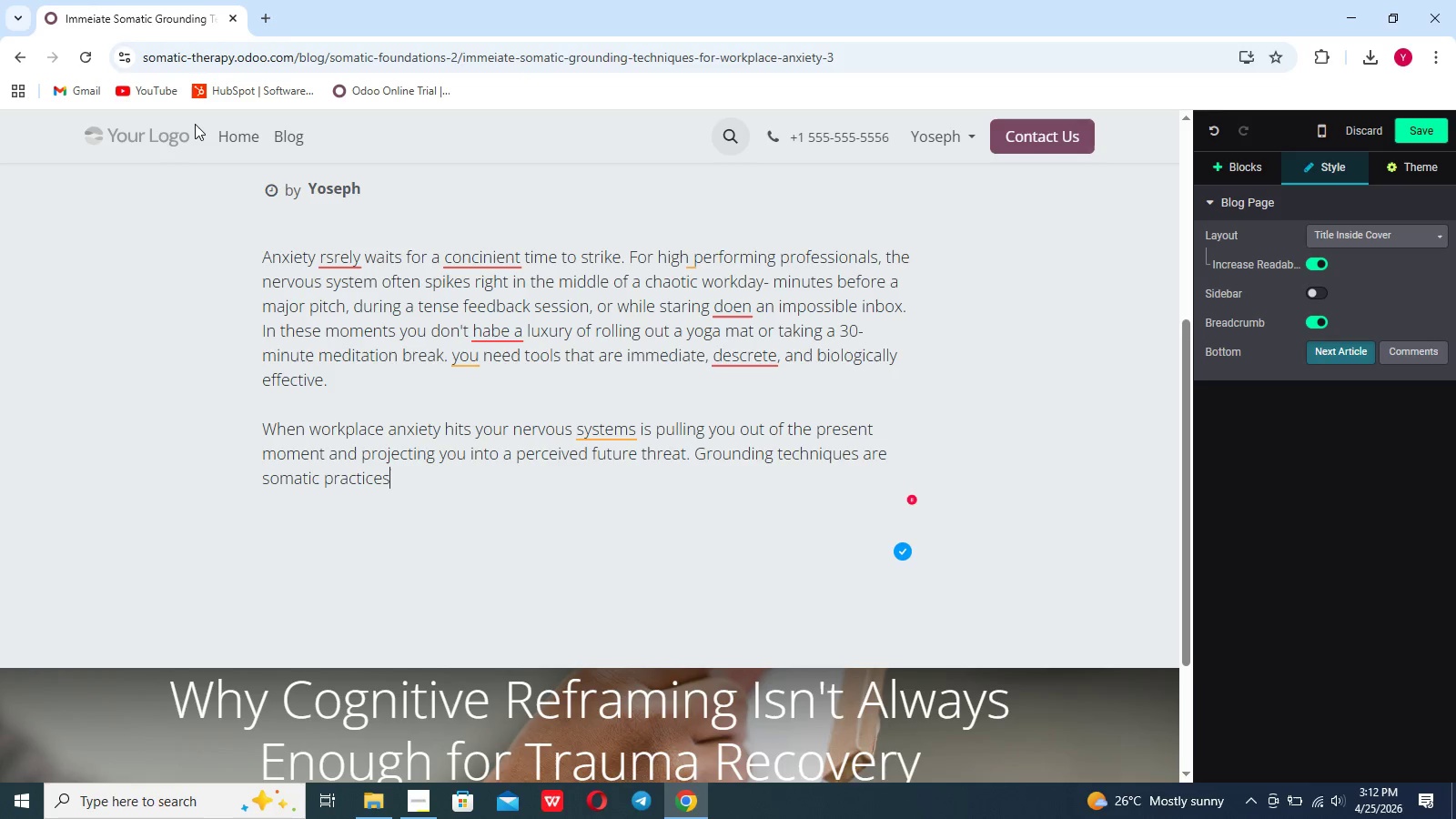 
wait(5.88)
 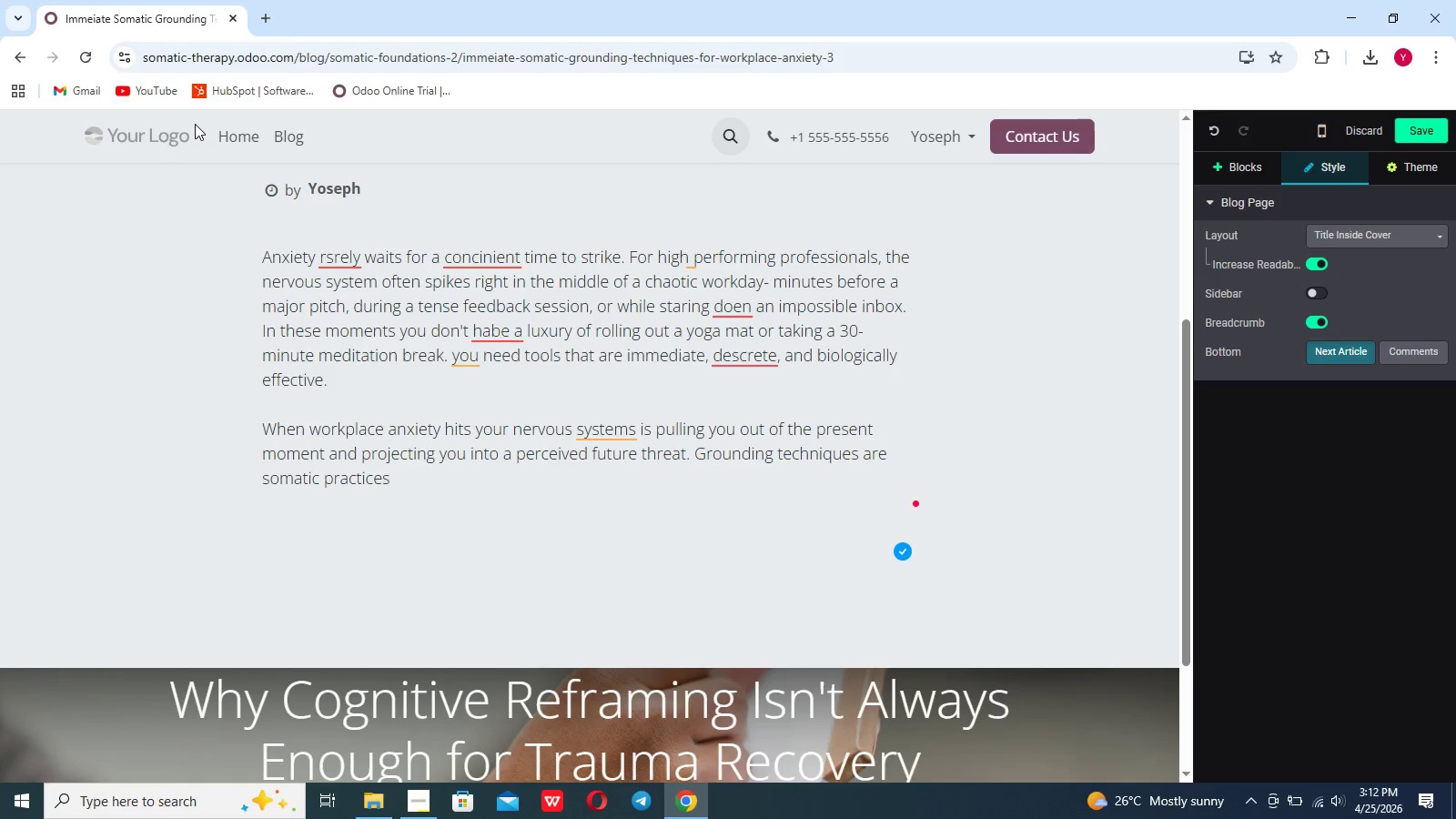 
type( specifically designed to instantly pull over awareness outo= of that spiraling)
 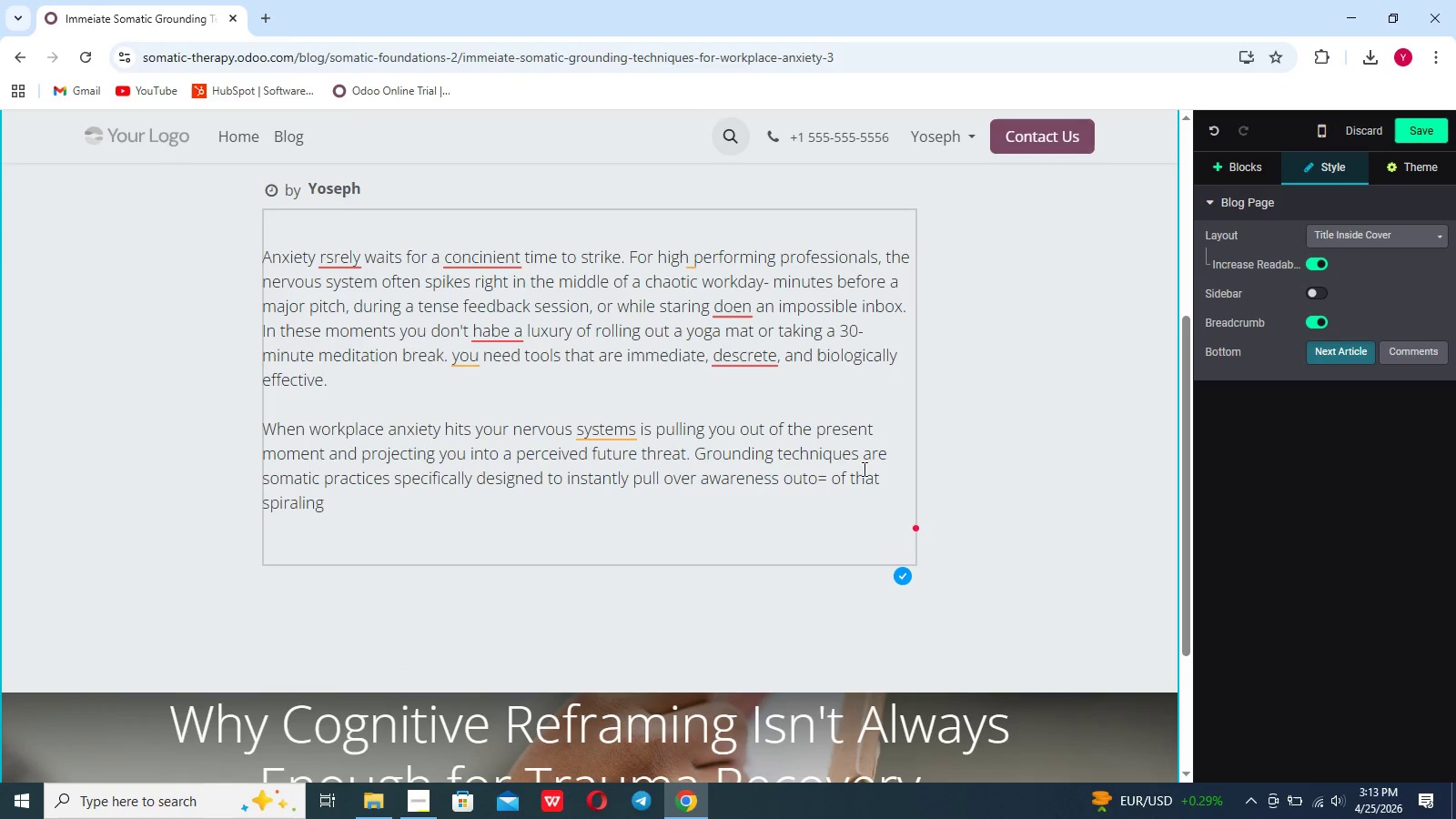 
left_click([825, 482])
 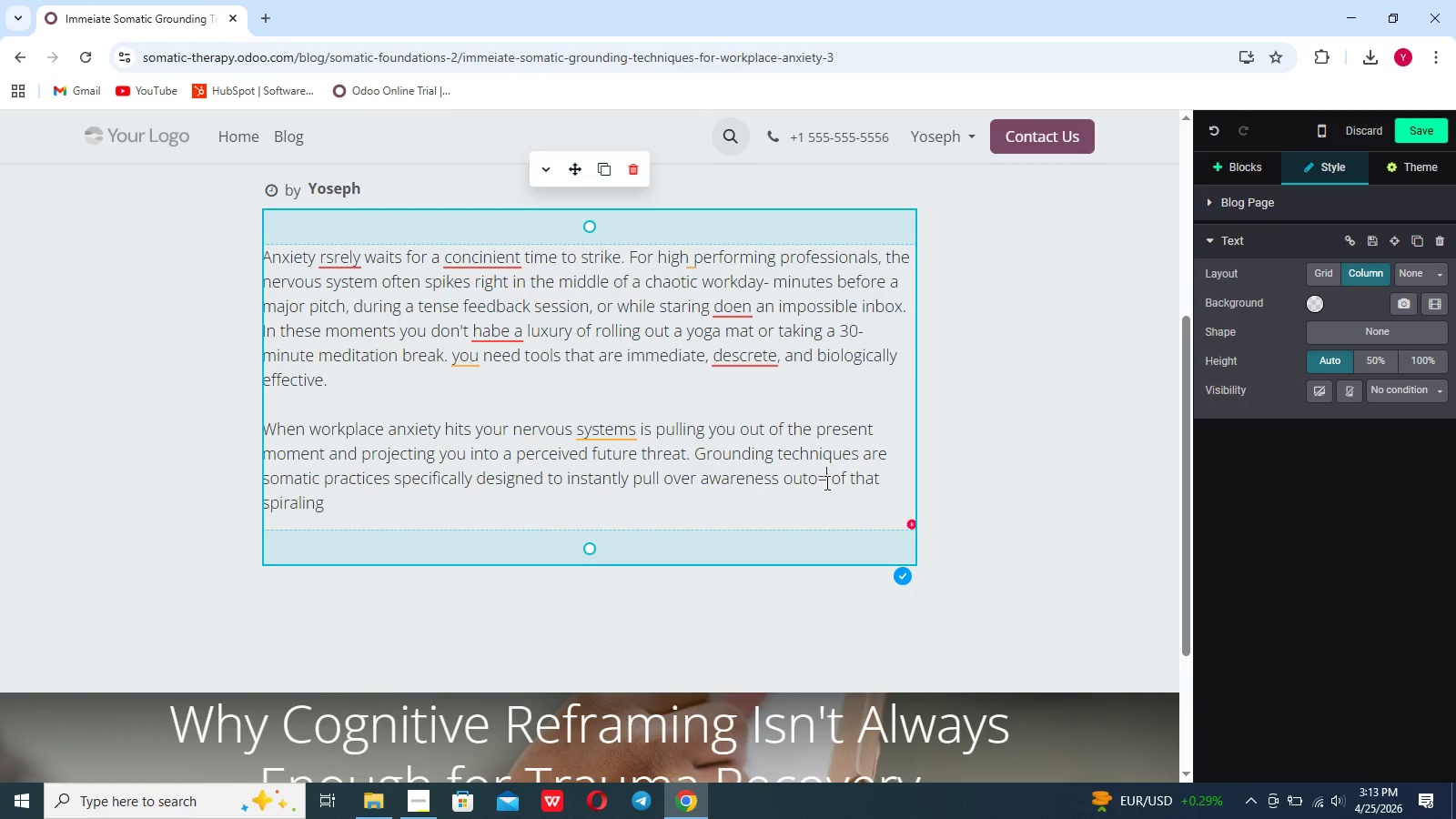 
key(Backspace)
 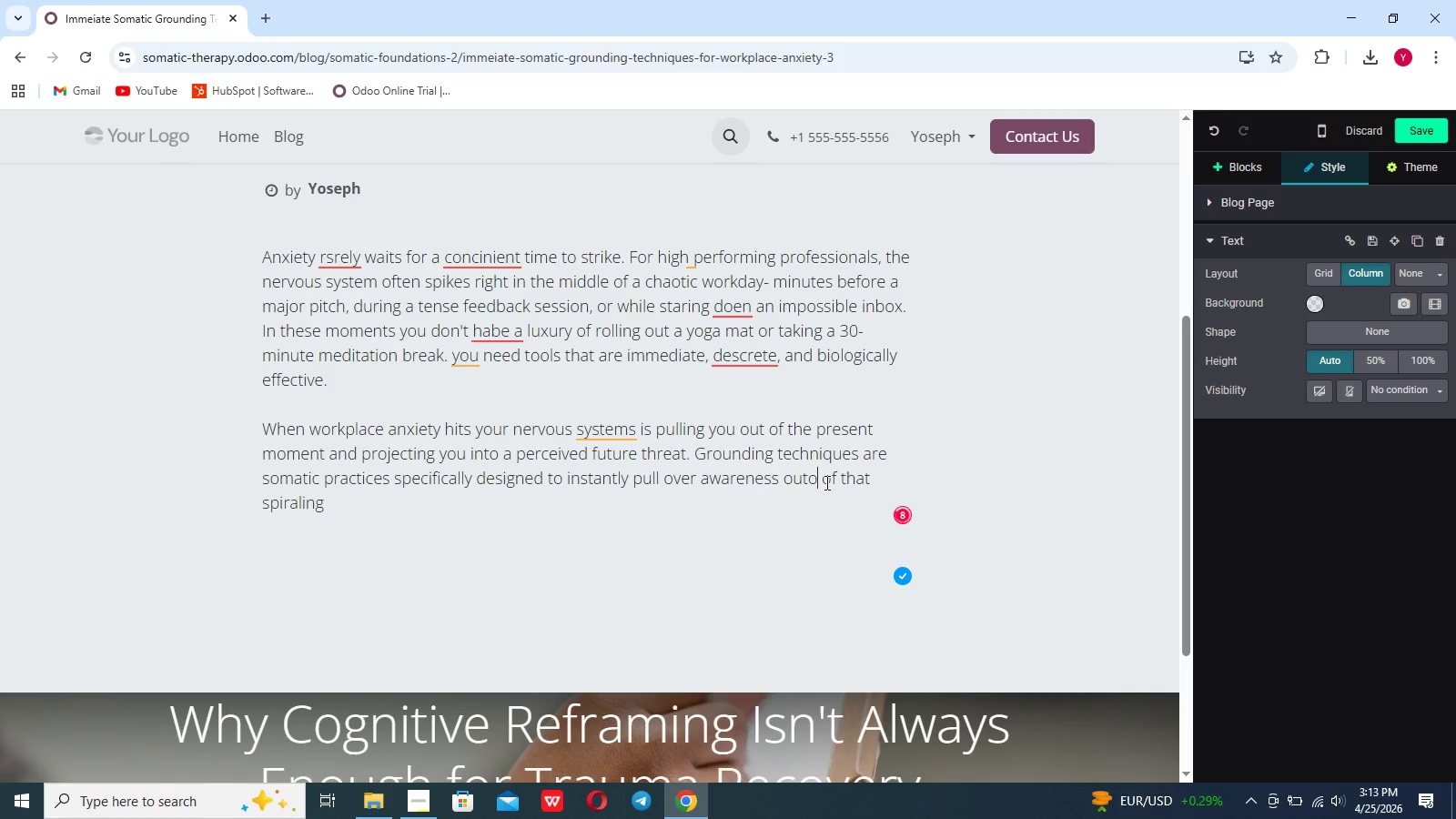 
key(Backspace)
 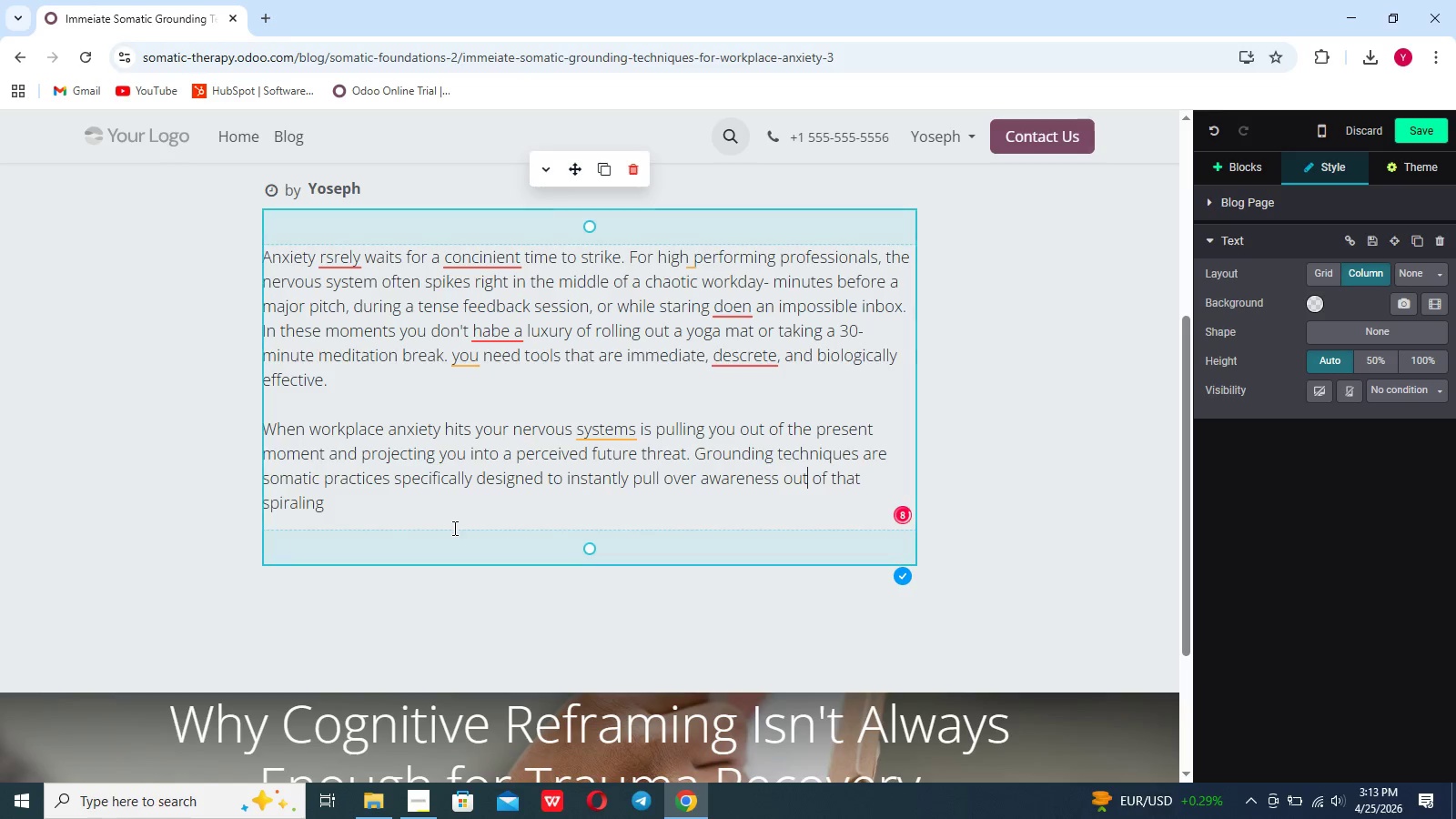 
left_click([356, 490])
 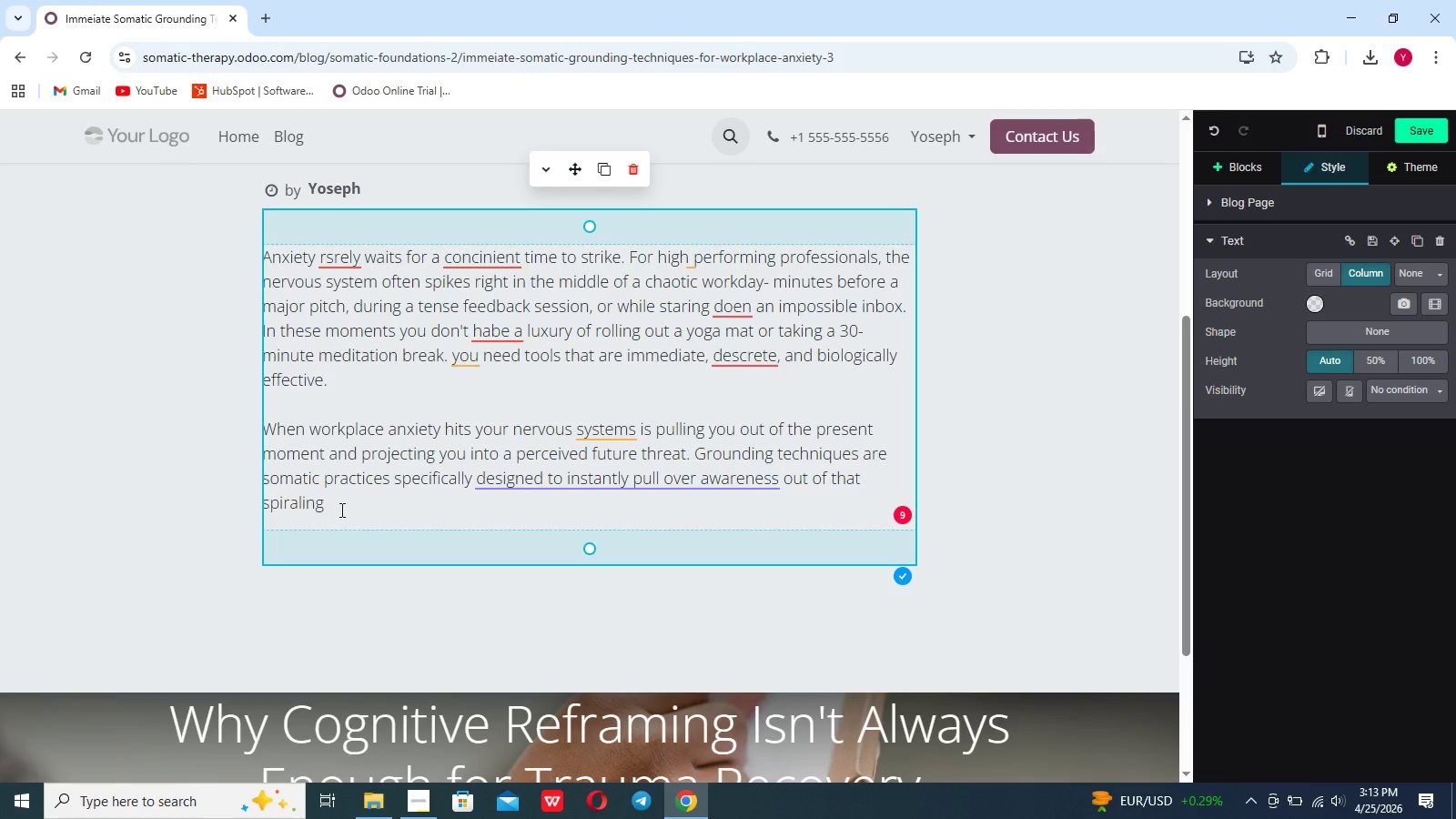 
left_click([340, 510])
 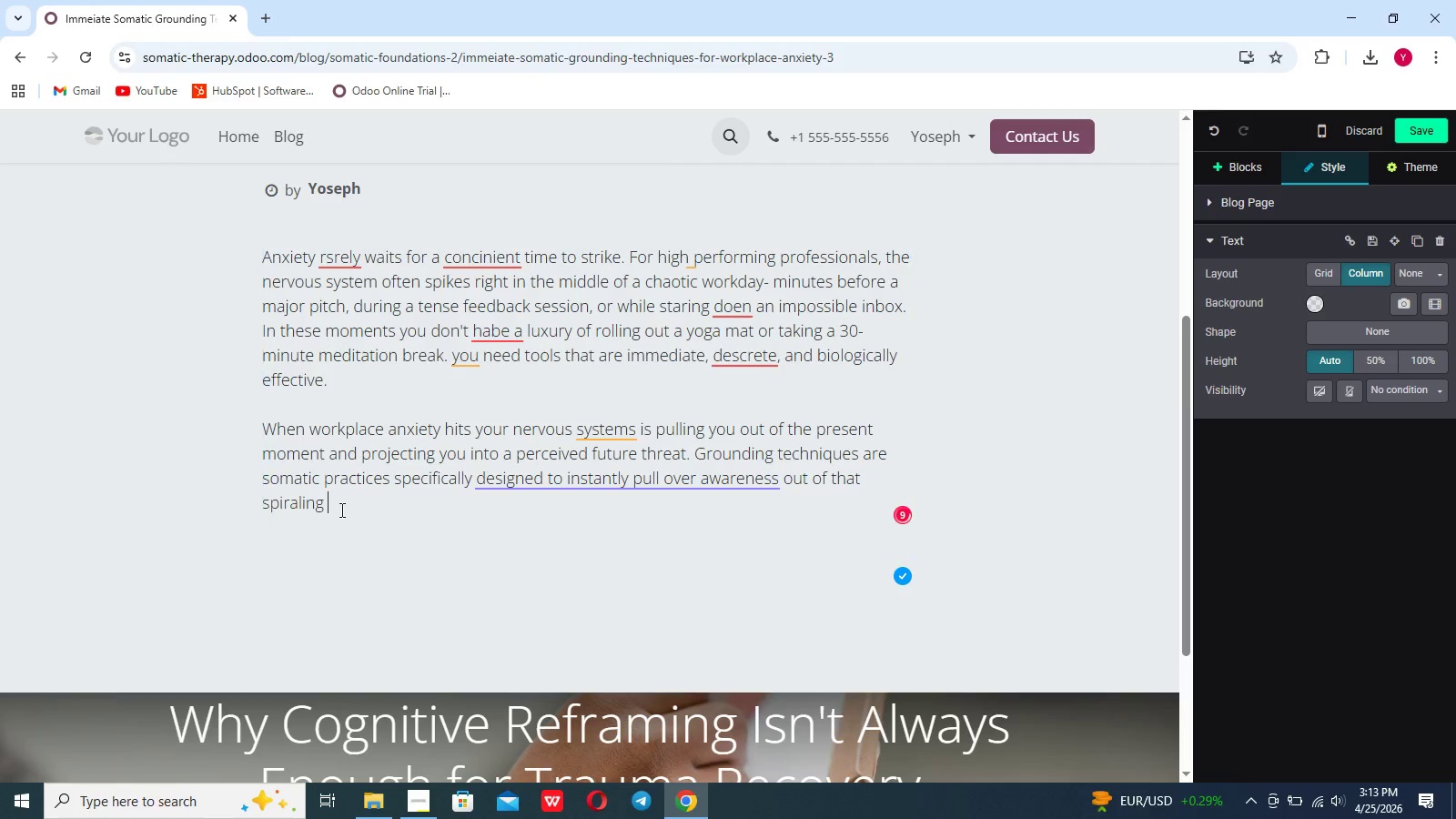 
key(Space)
 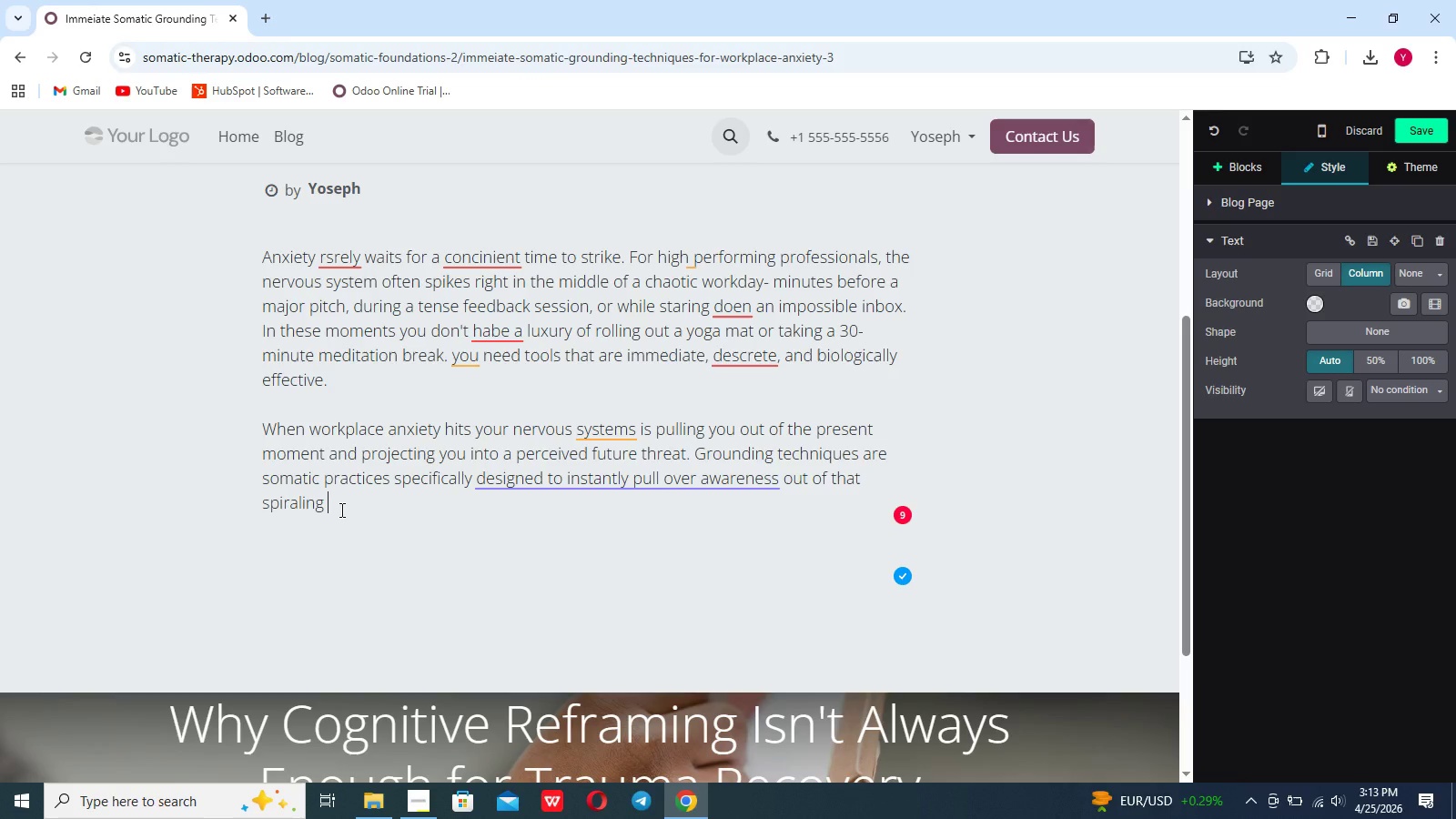 
wait(8.33)
 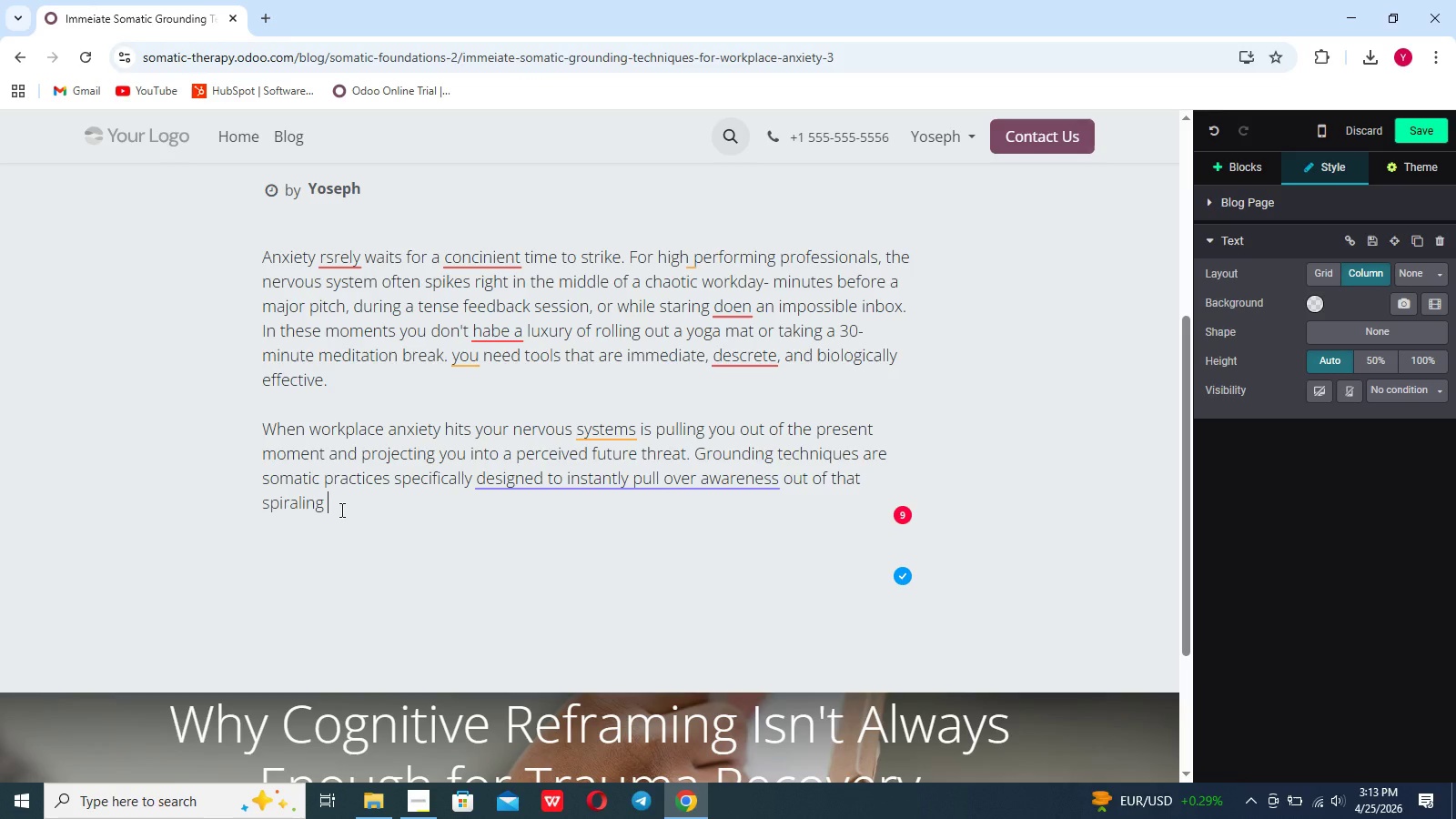 
type(mind and anchor it back into your)
 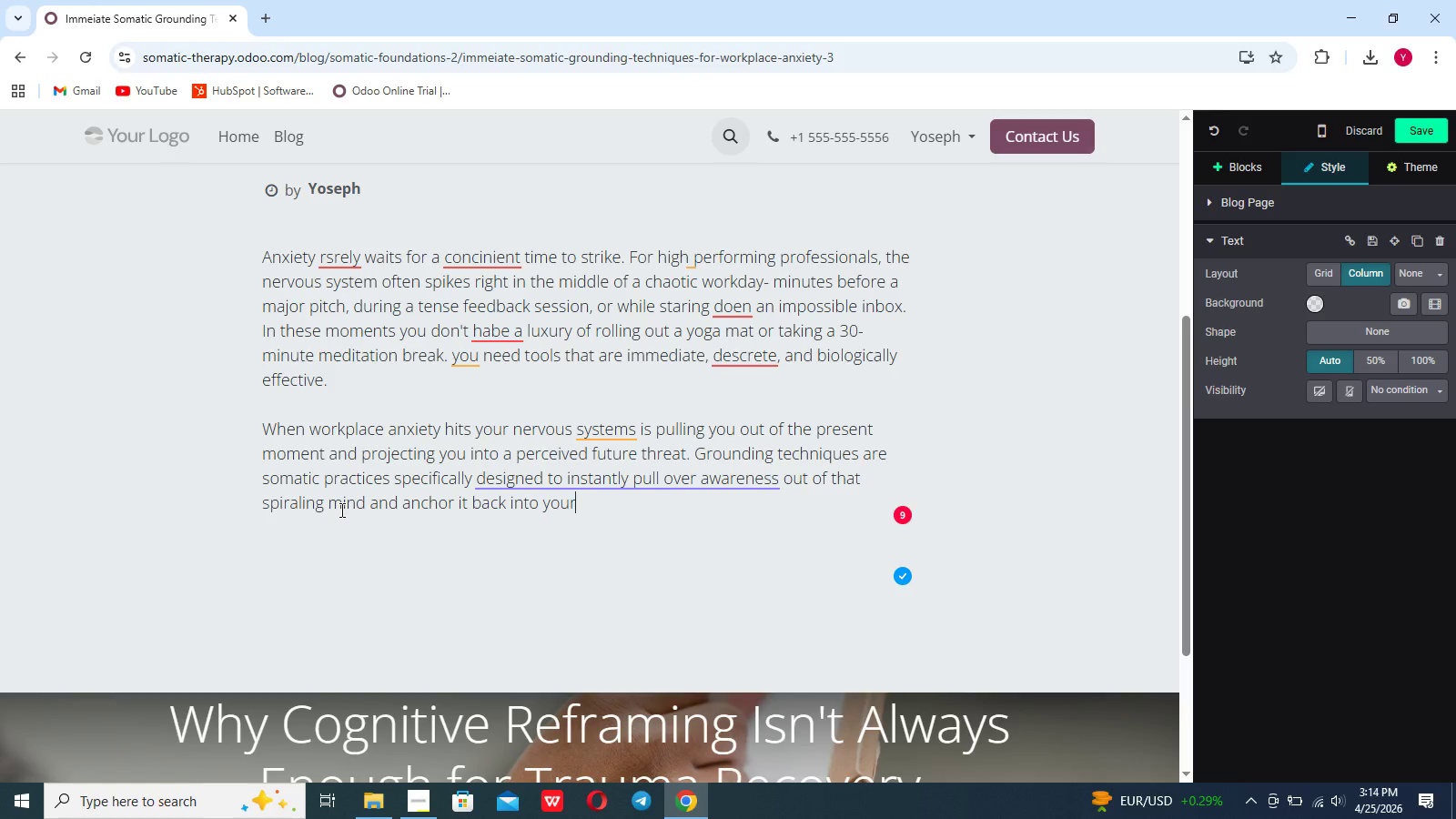 
wait(6.89)
 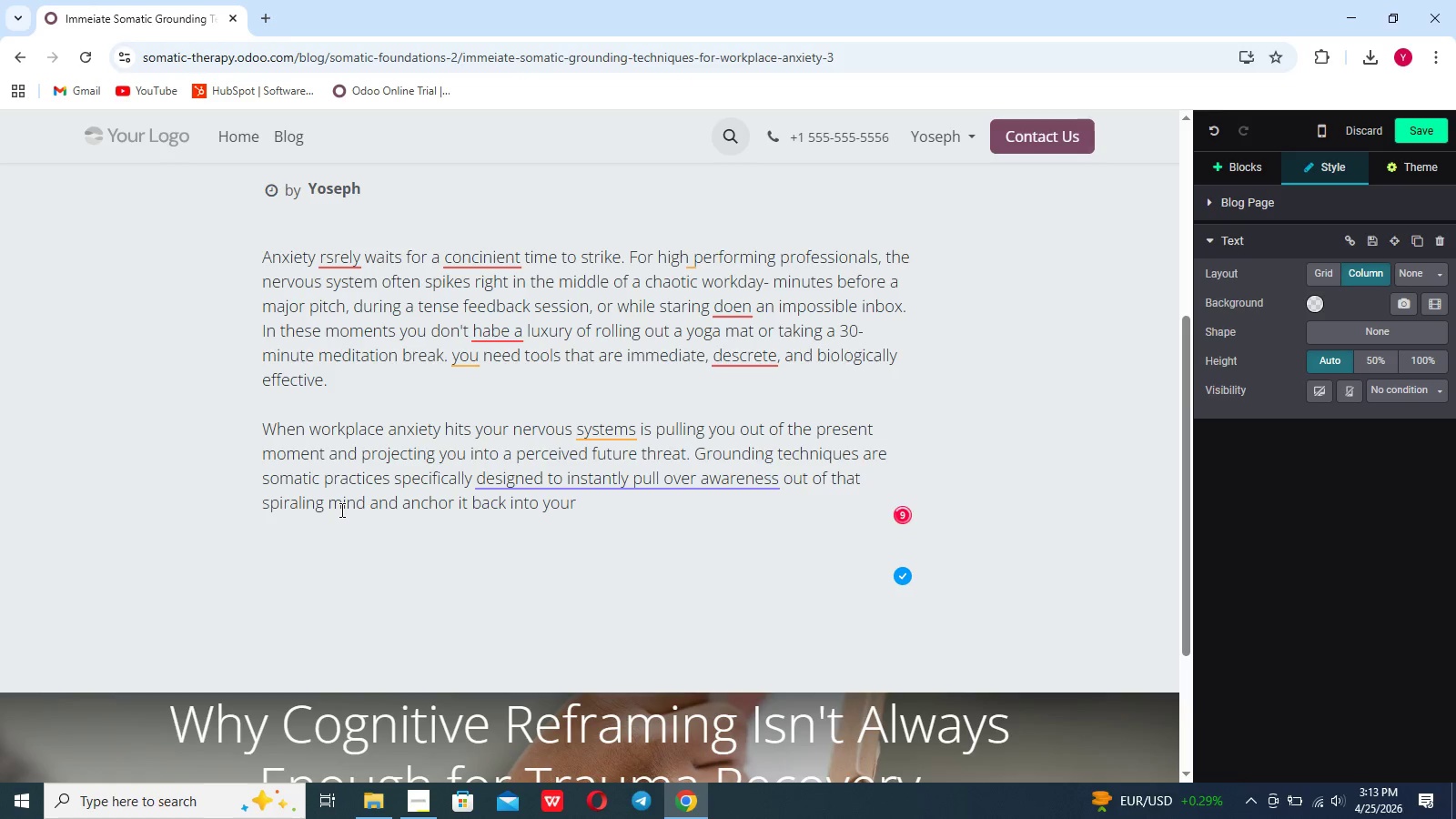 
type( prene)
key(Backspace)
key(Backspace)
type(sent)
 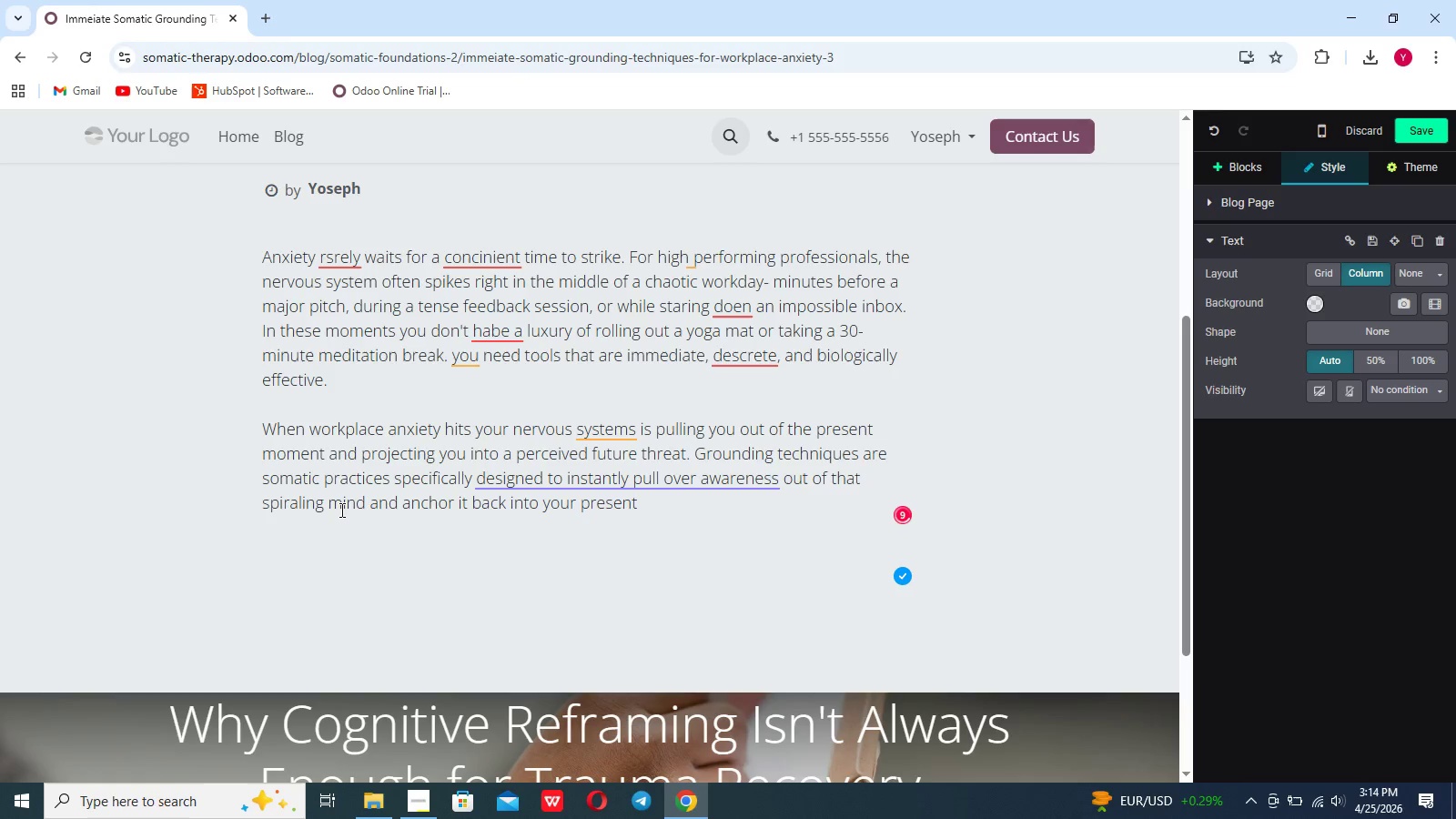 
wait(5.06)
 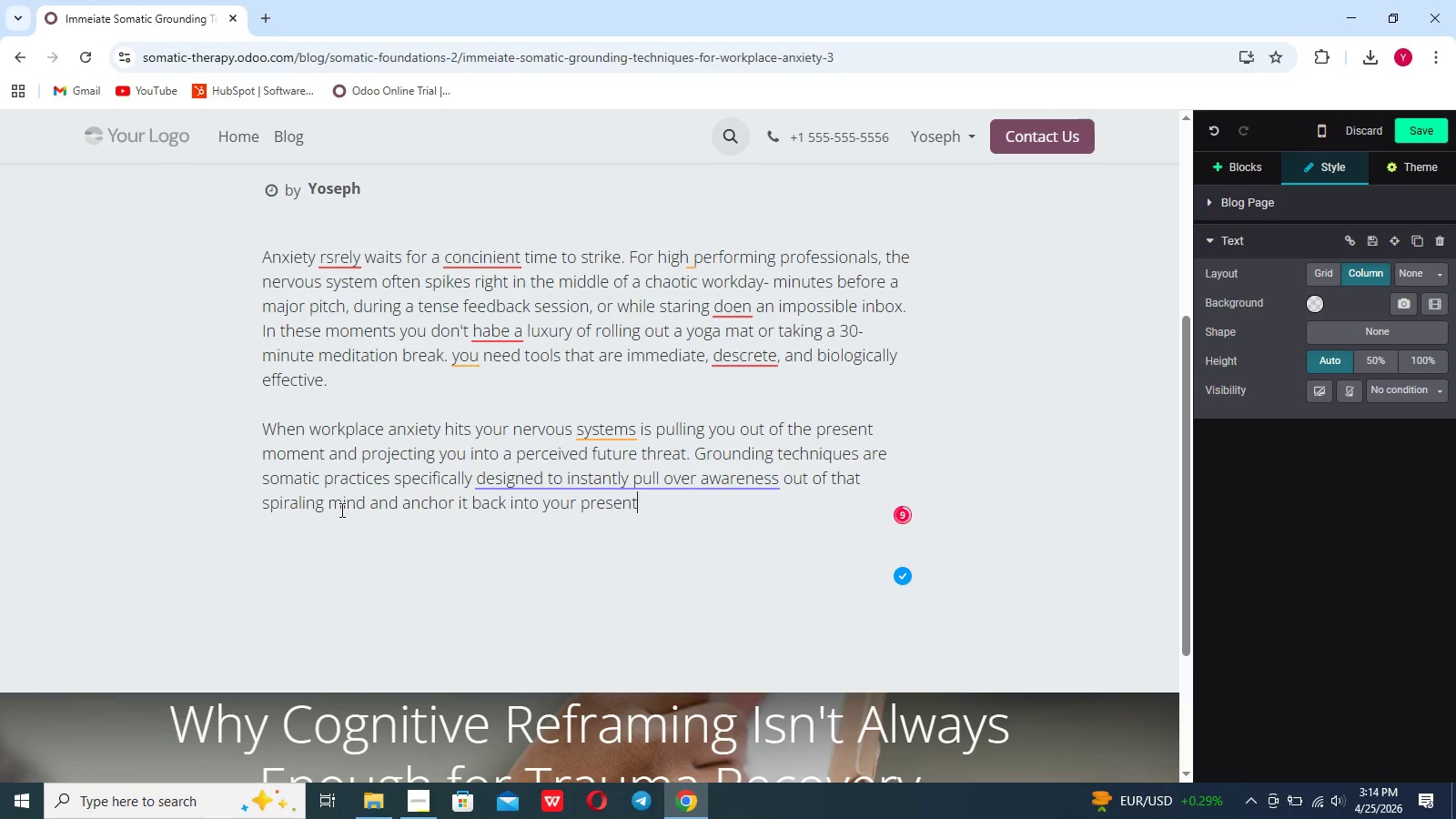 
type( physical environment/)
key(Backspace)
type(. )
 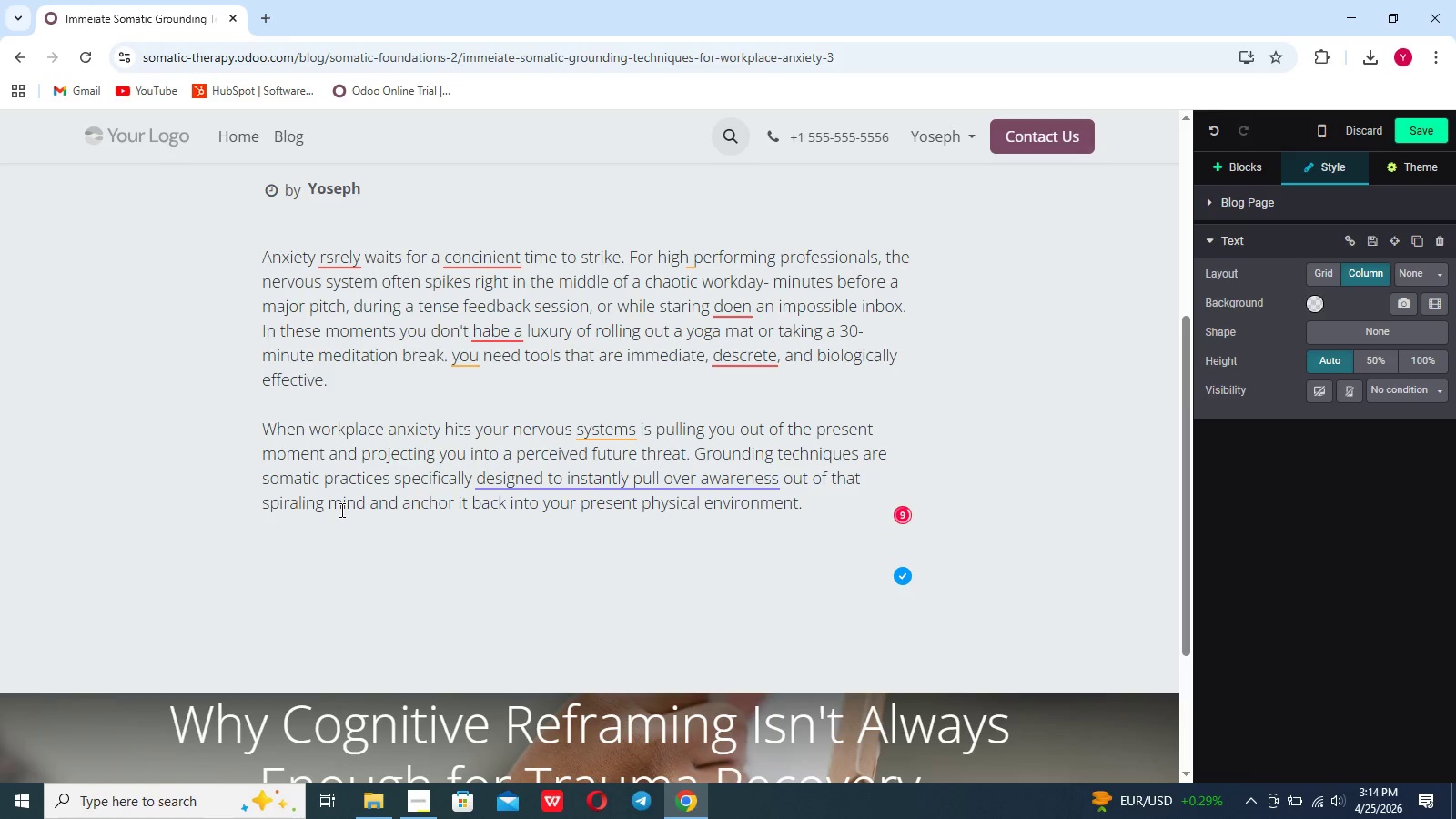 
type(They act as biological)
 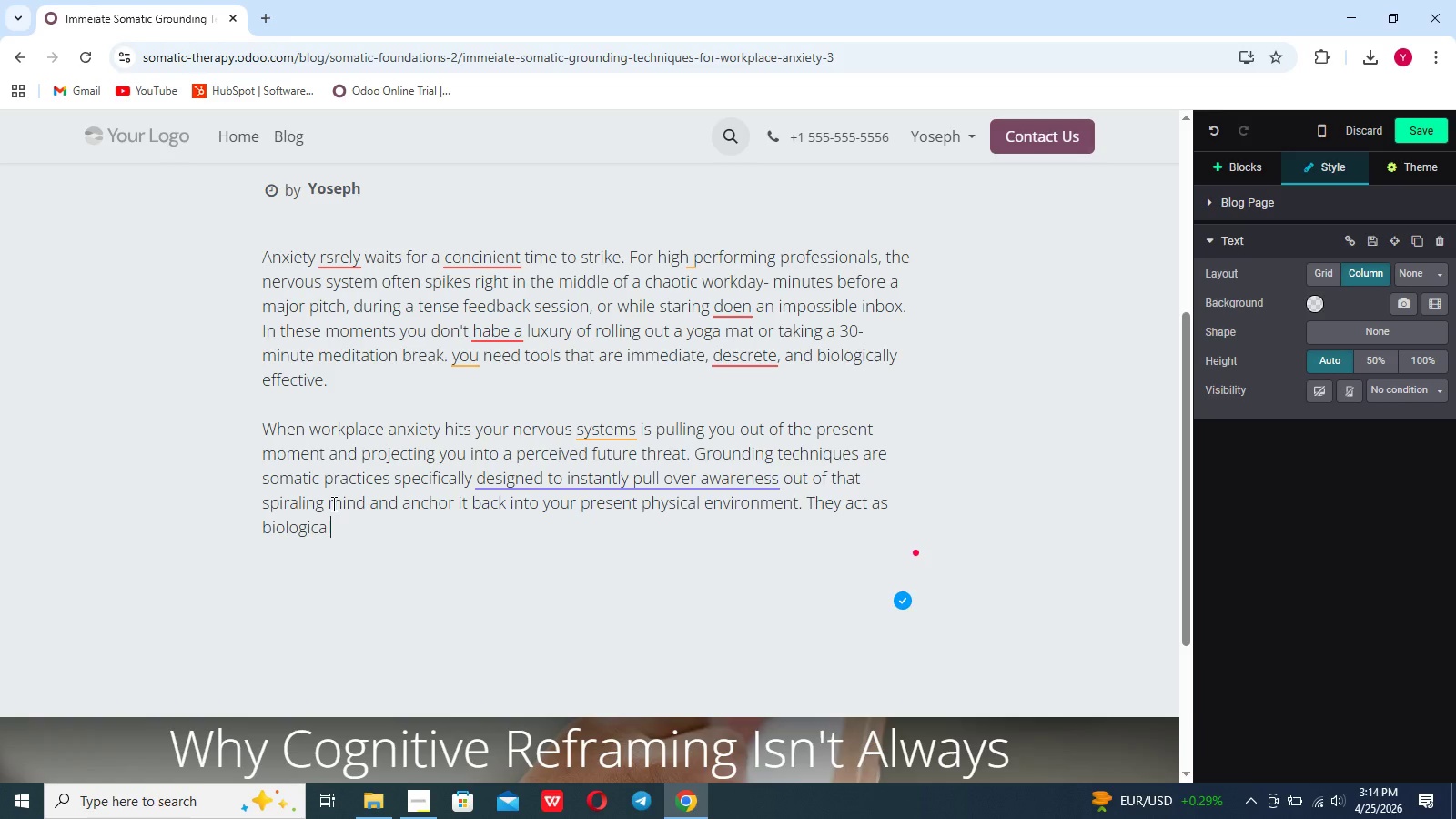 
type( circuit breakers.)
key(Backspace)
type(, interruo)
key(Backspace)
type(pting)
 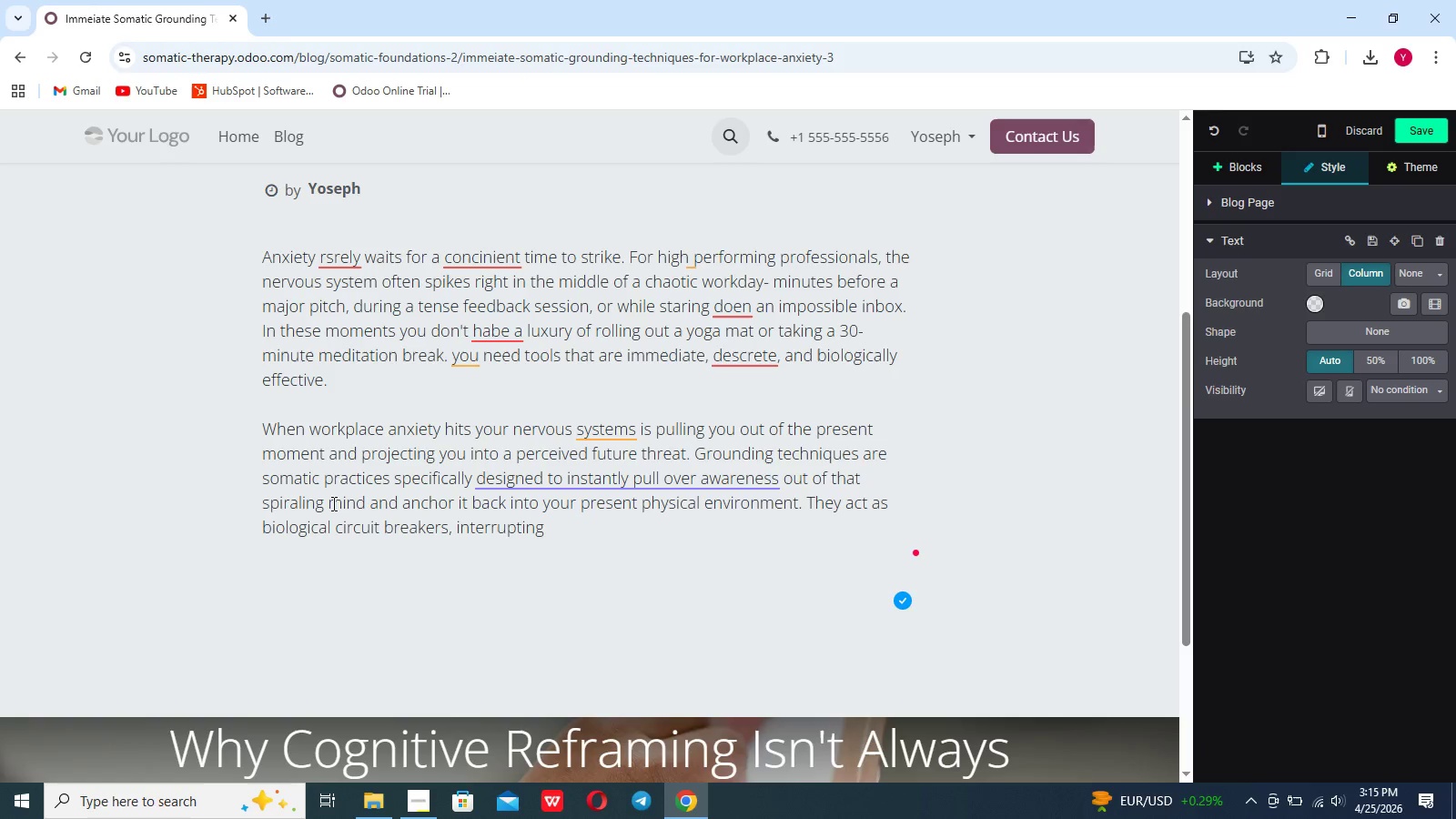 
wait(5.14)
 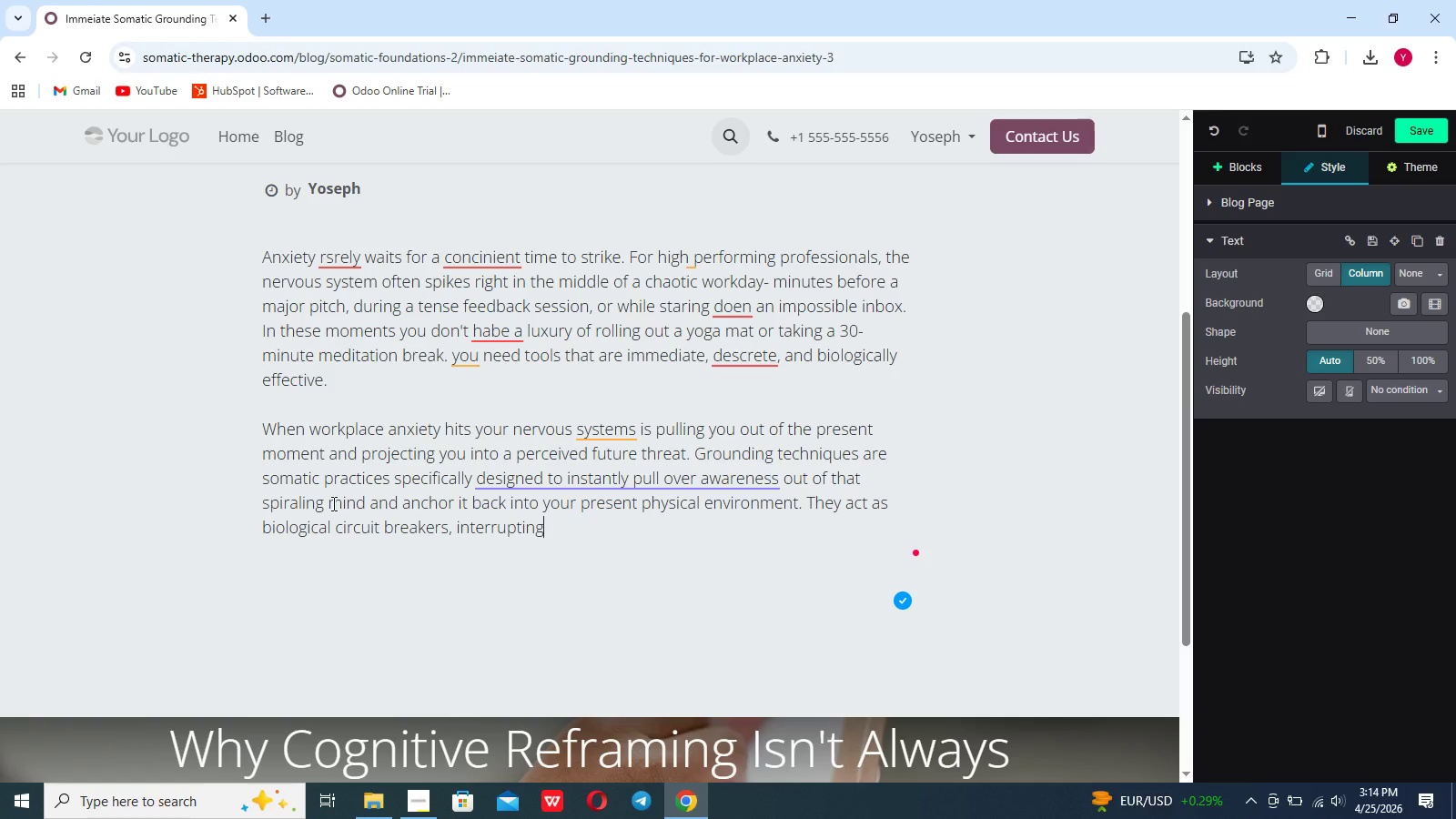 
type( the panic loop and signaling a)
key(Backspace)
type(saftey to your brain.)
 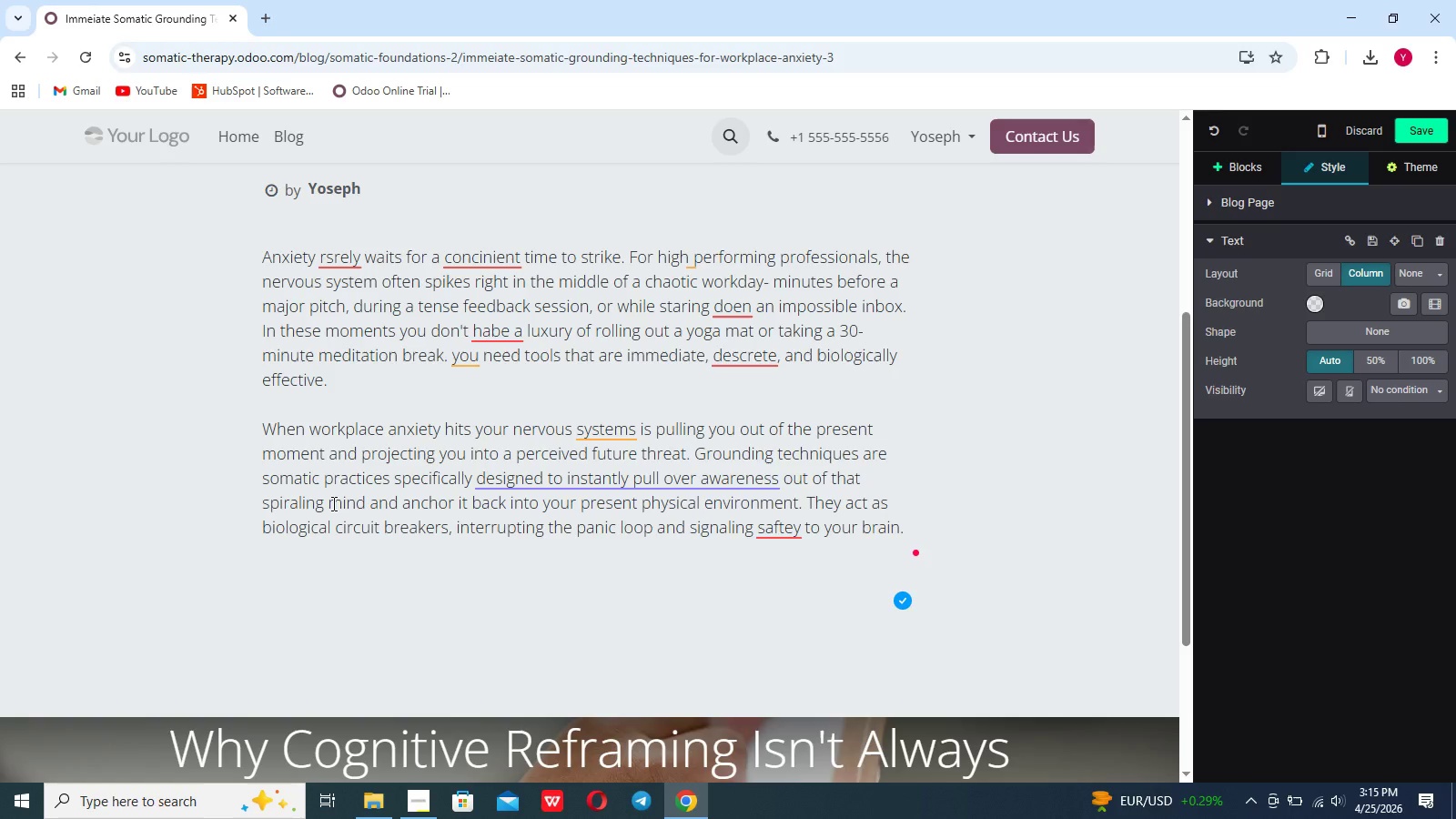 
key(Shift+Enter)
 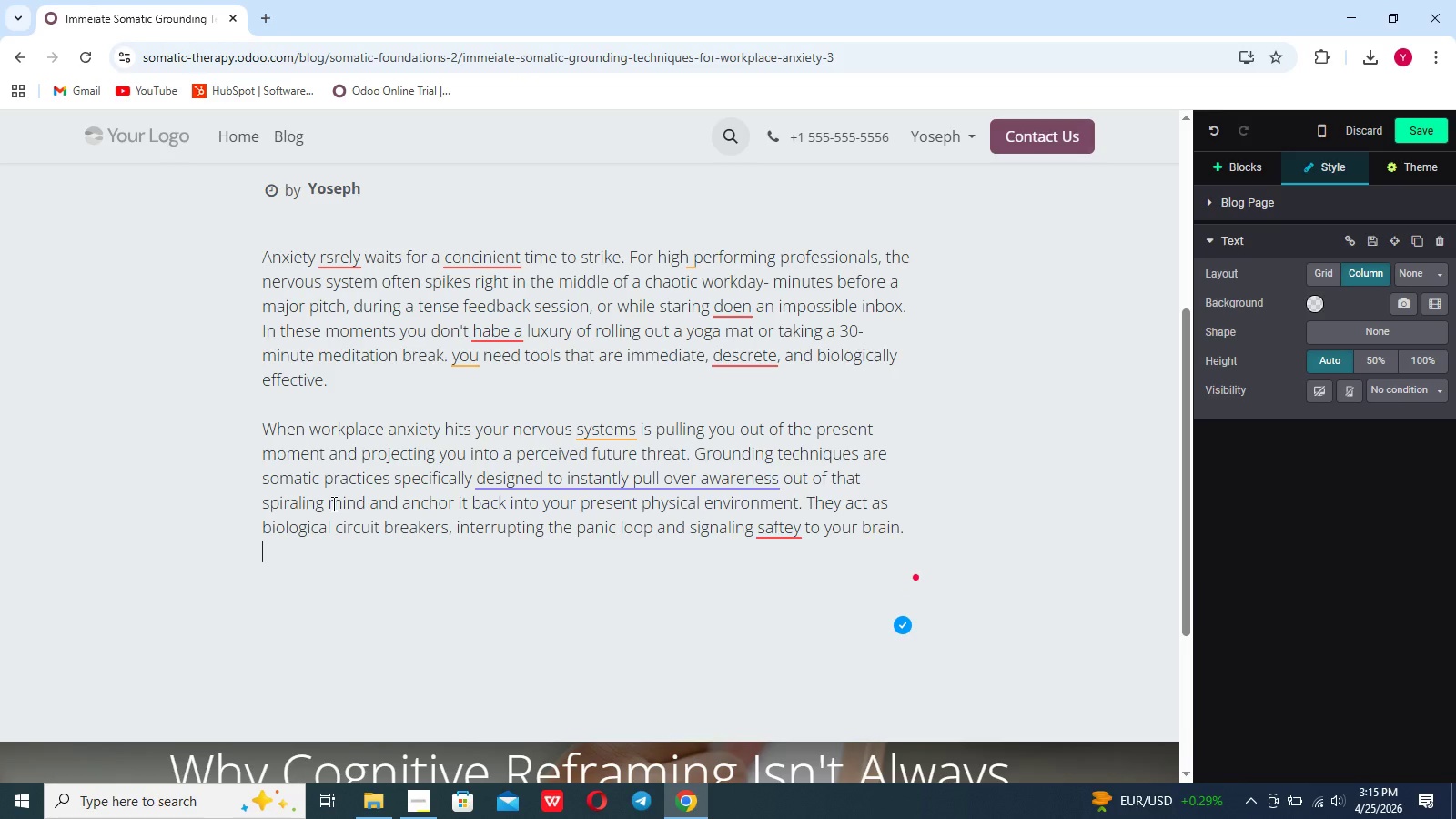 
key(Shift+Enter)
 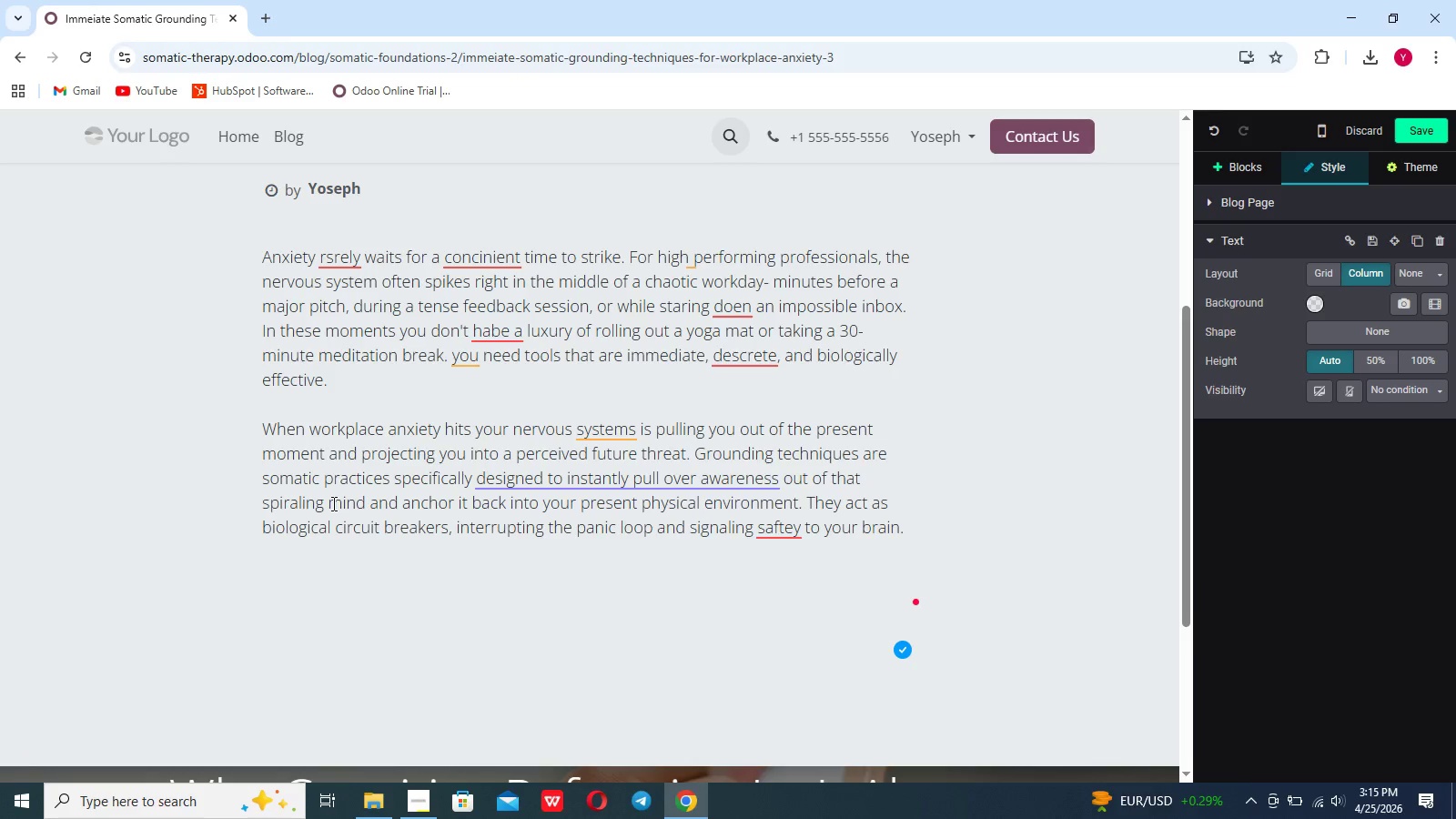 
type(Hwe)
key(Backspace)
key(Backspace)
type(ere a)
key(Backspace)
key(Backspace)
key(Backspace)
key(Backspace)
key(Backspace)
key(Backspace)
type(Here are three m)
key(Backspace)
type(immediate.)
key(Backspace)
type(, sub)
 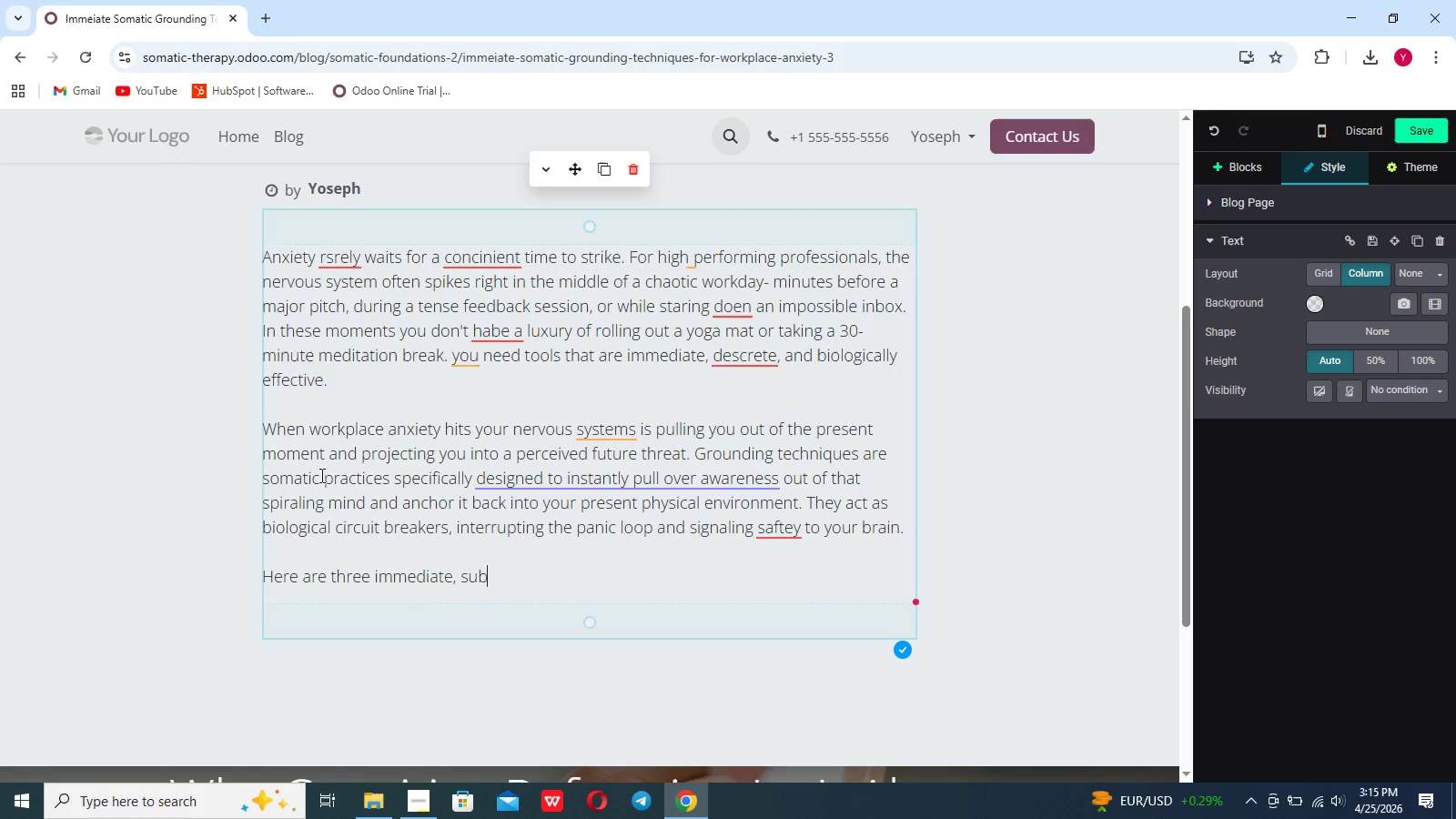 
type(tle somatic )
 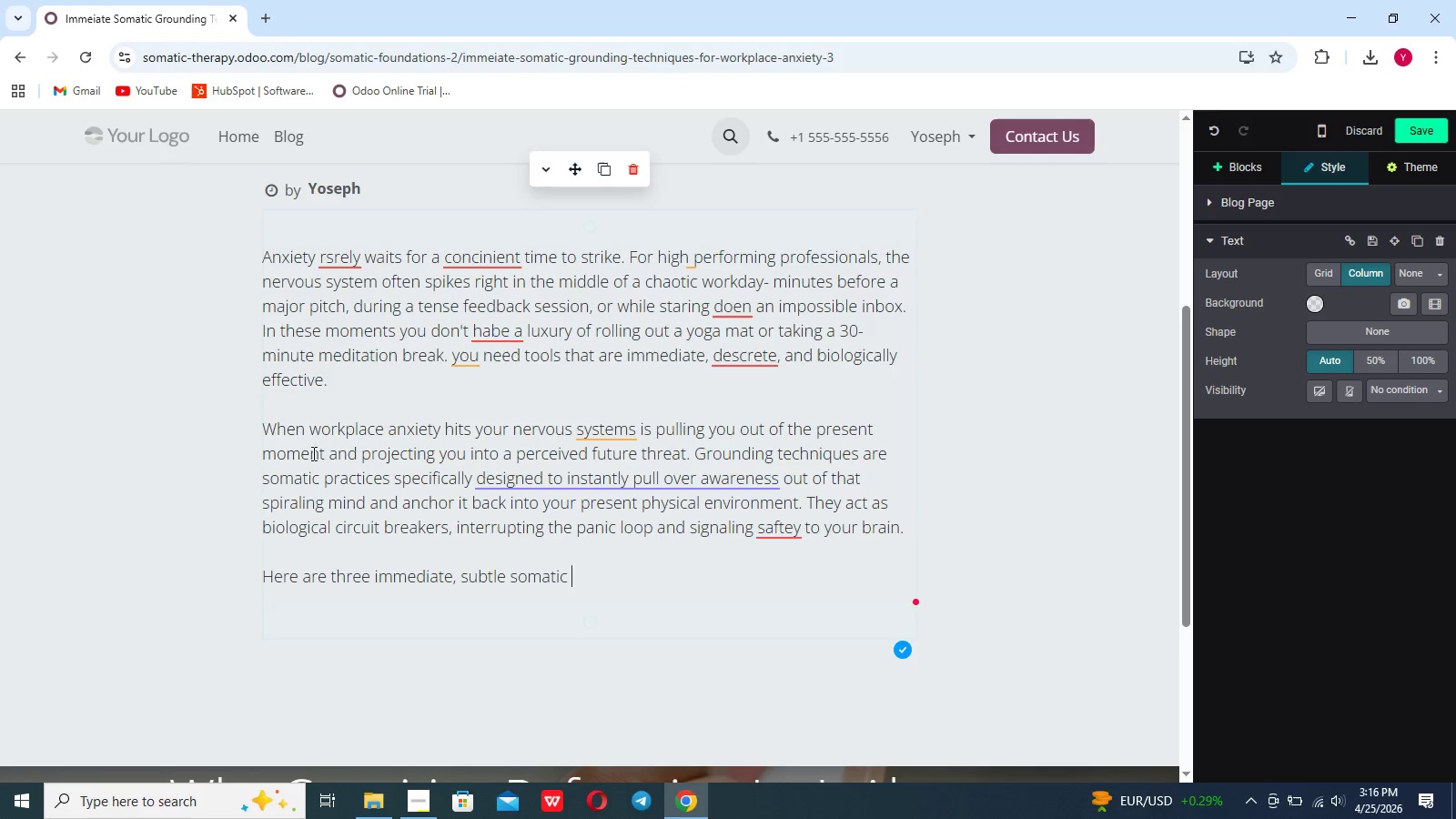 
type(grounding techniwues you can y)
key(Backspace)
type(use)
 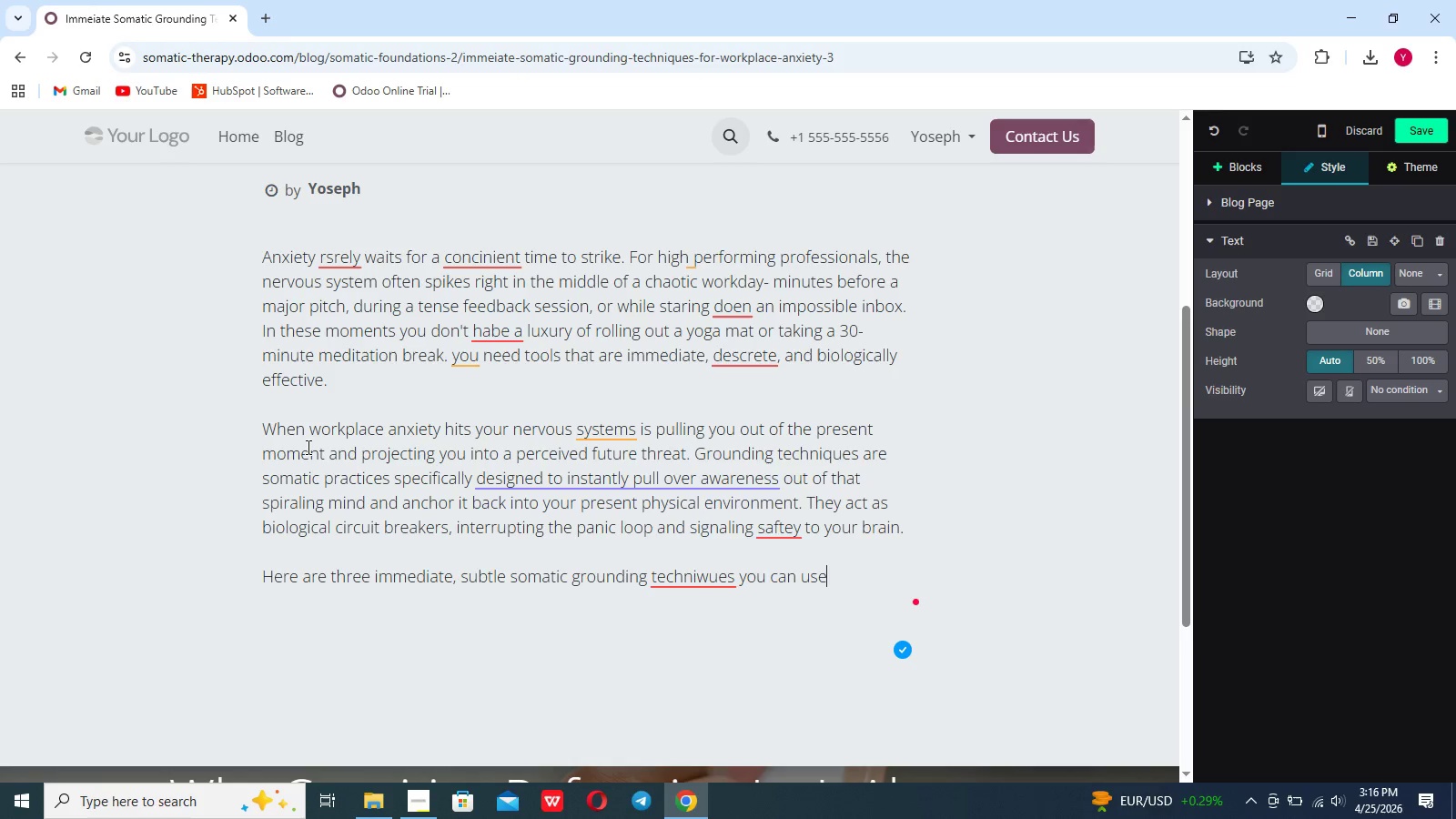 
hold_key(key=ArrowLeft, duration=0.78)
 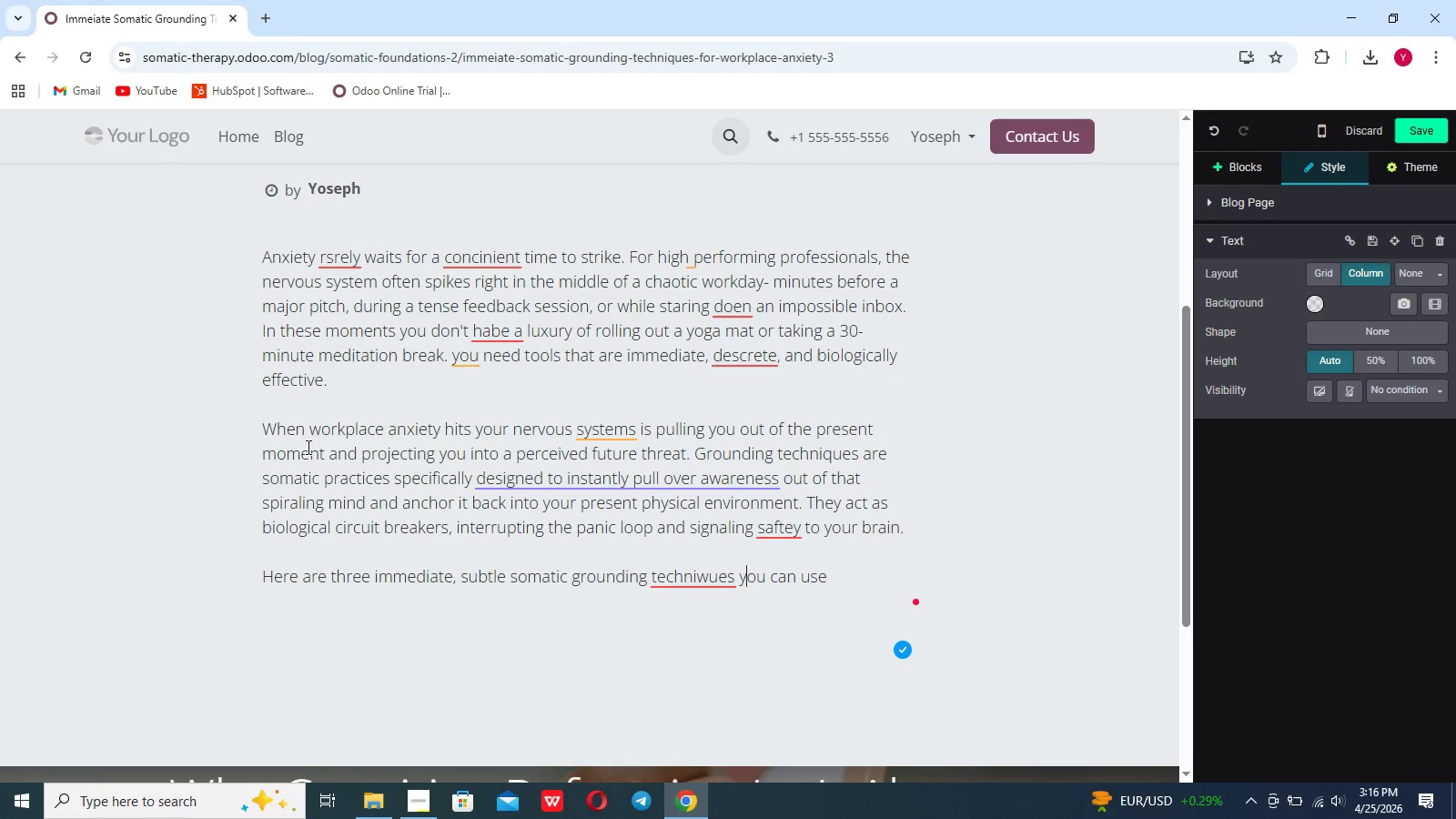 
key(ArrowLeft)
 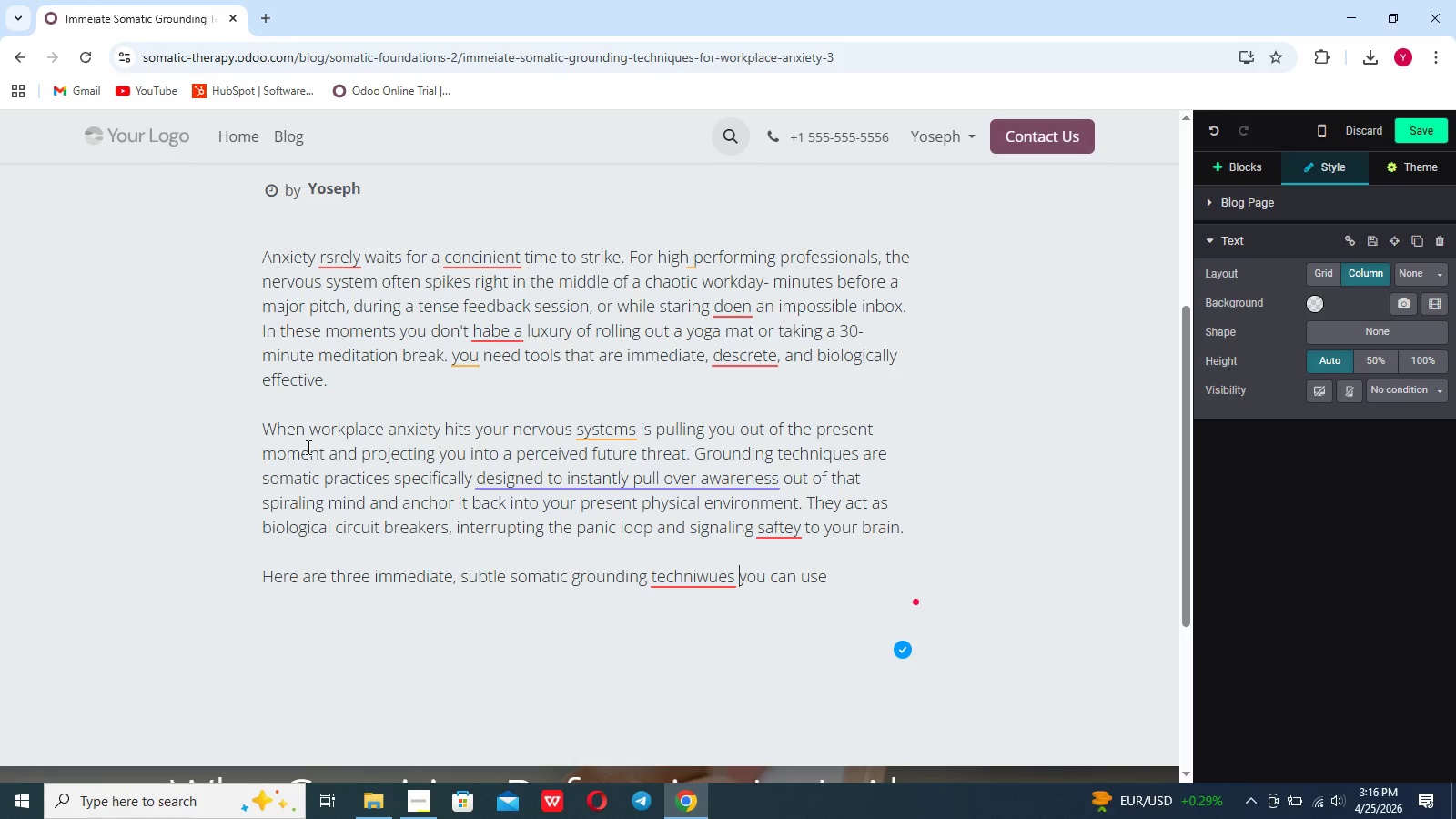 
key(ArrowLeft)
 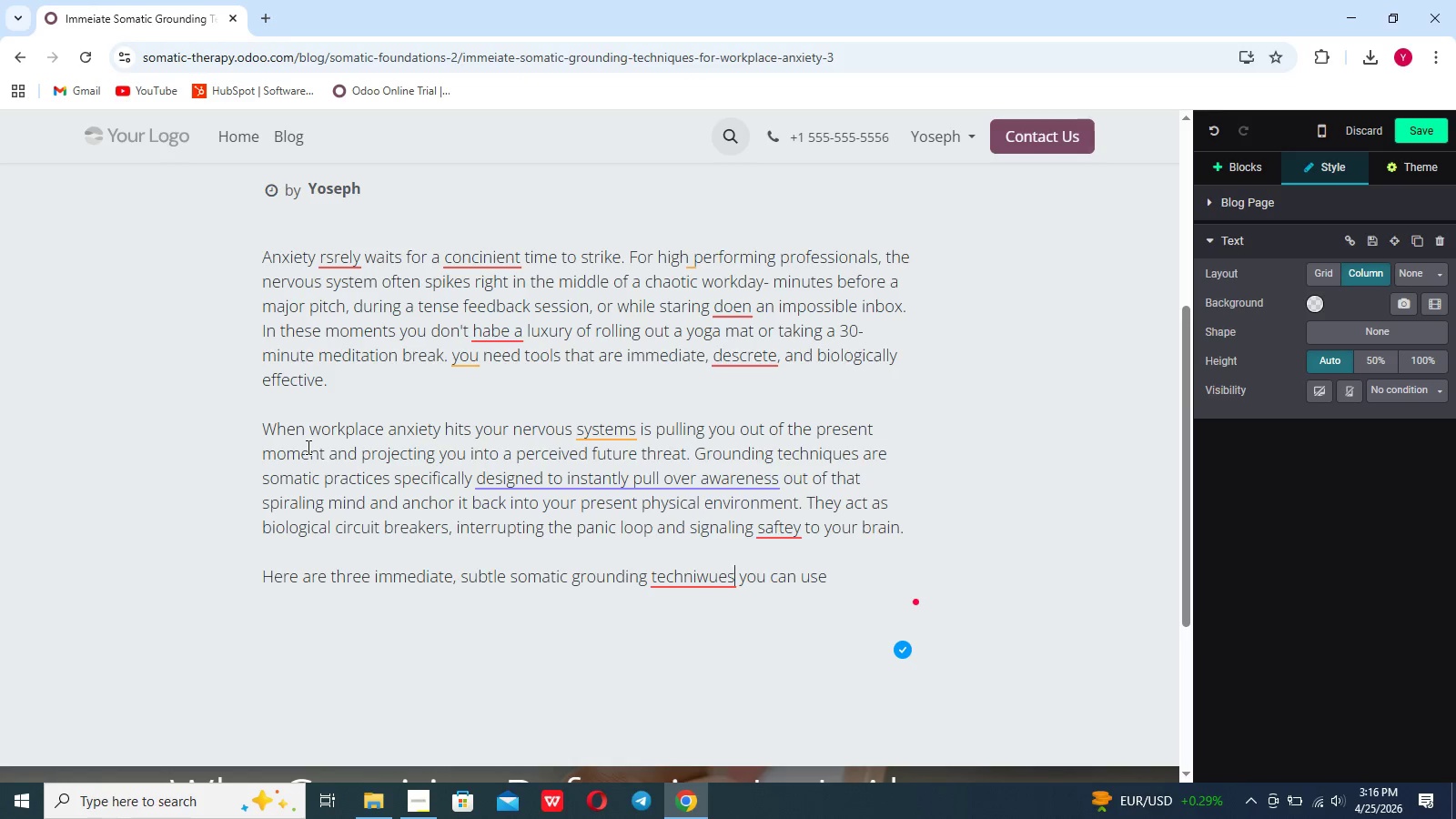 
key(ArrowLeft)
 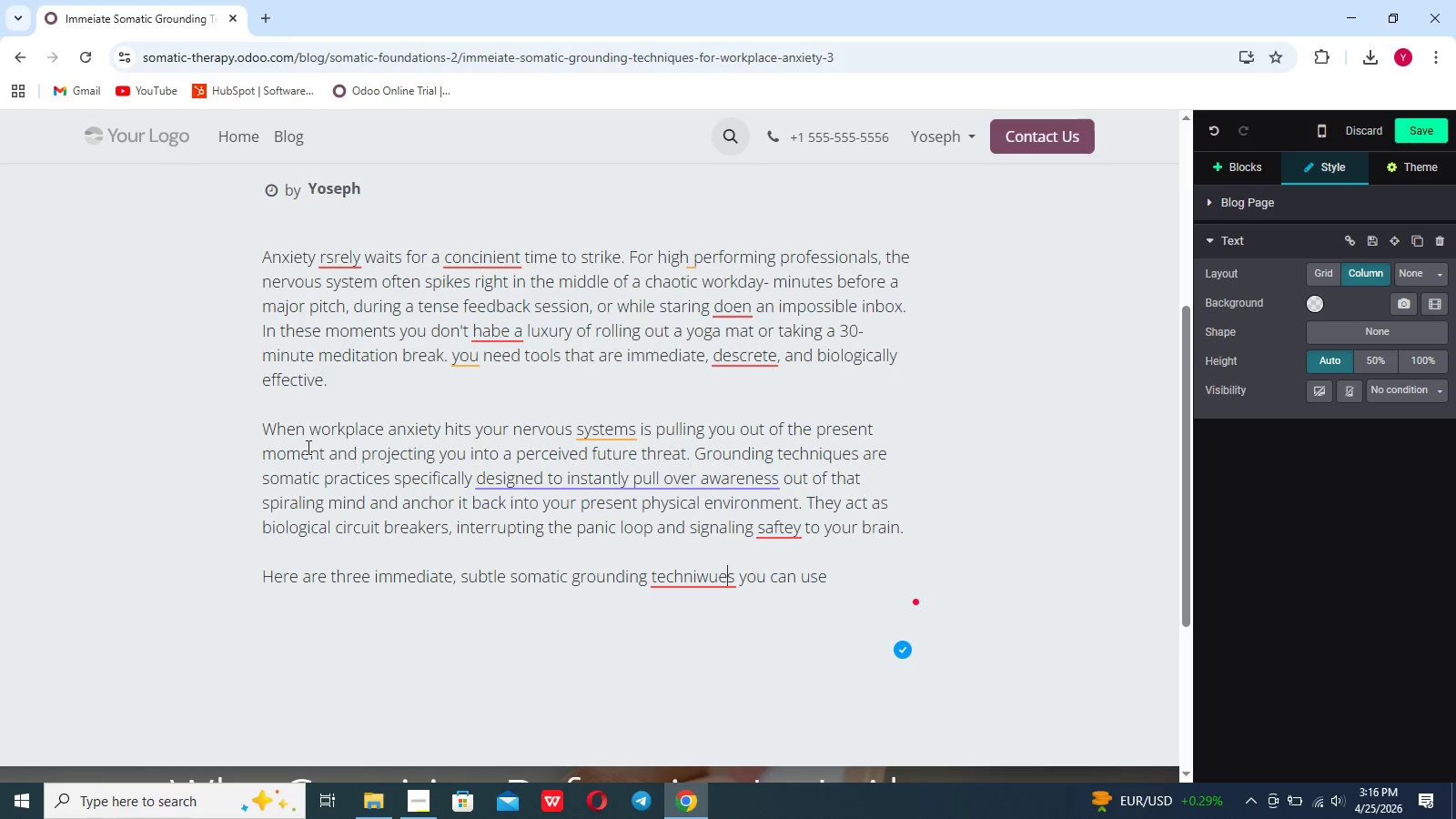 
key(ArrowLeft)
 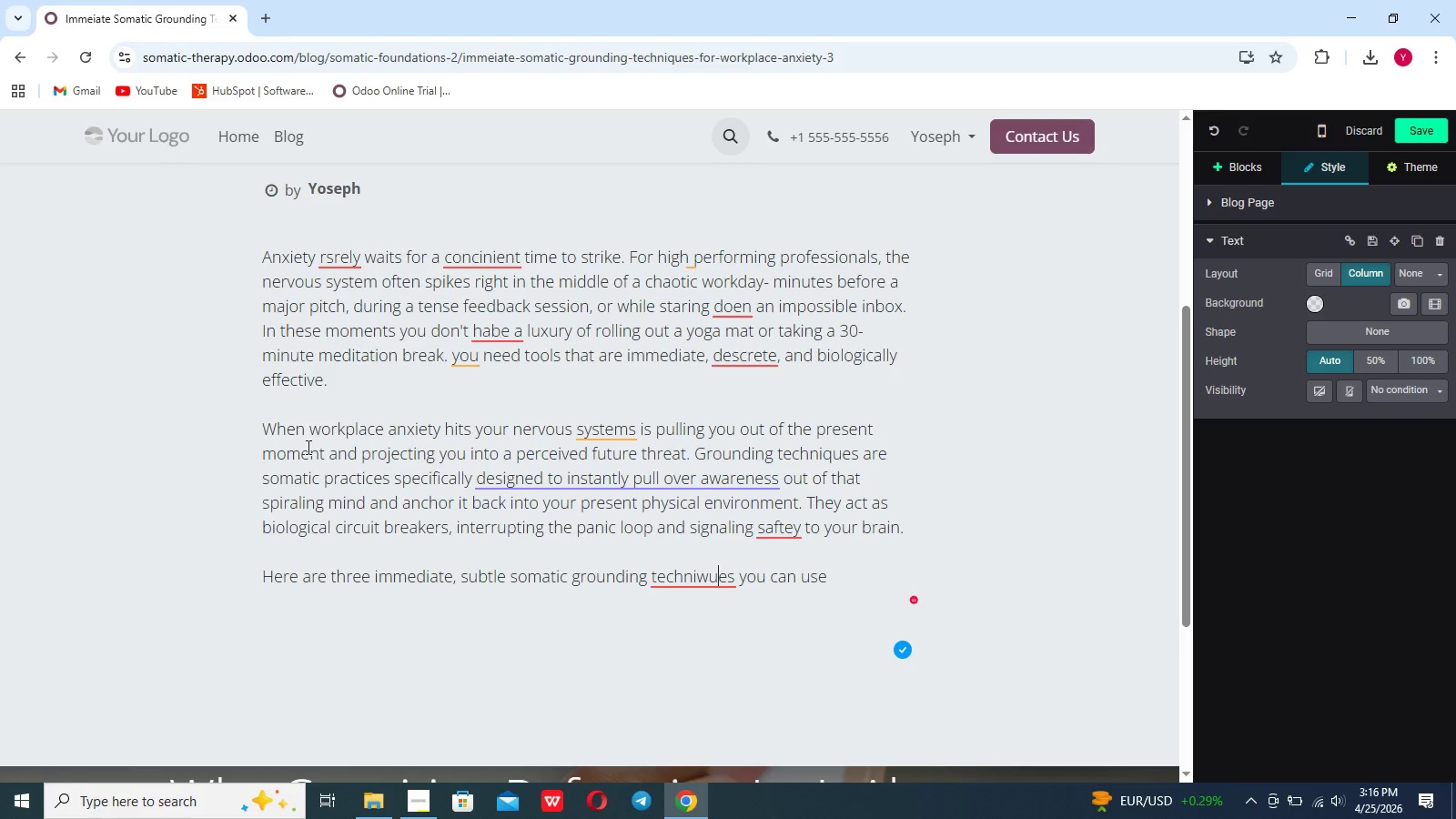 
key(ArrowLeft)
 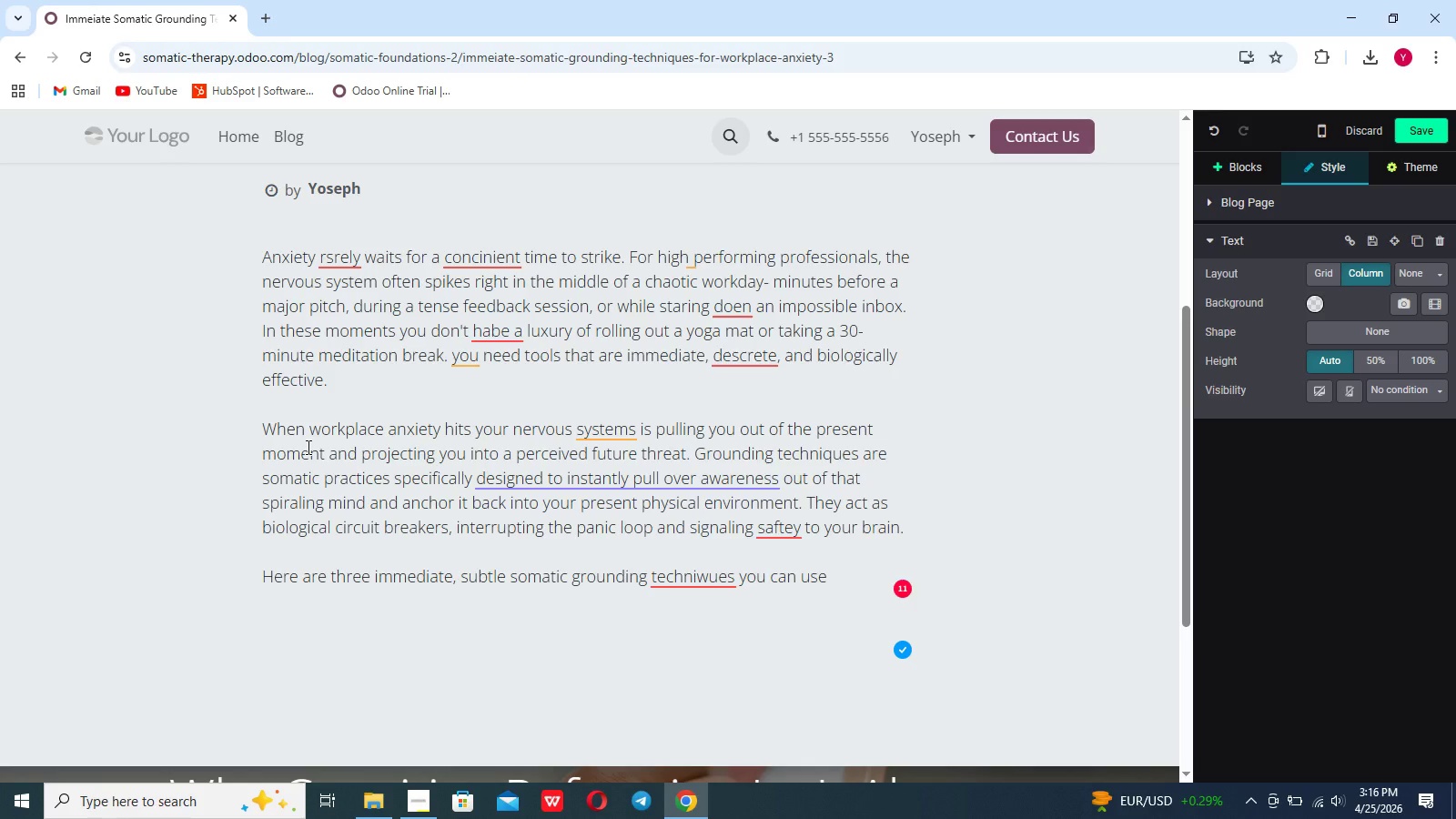 
key(Backspace)
 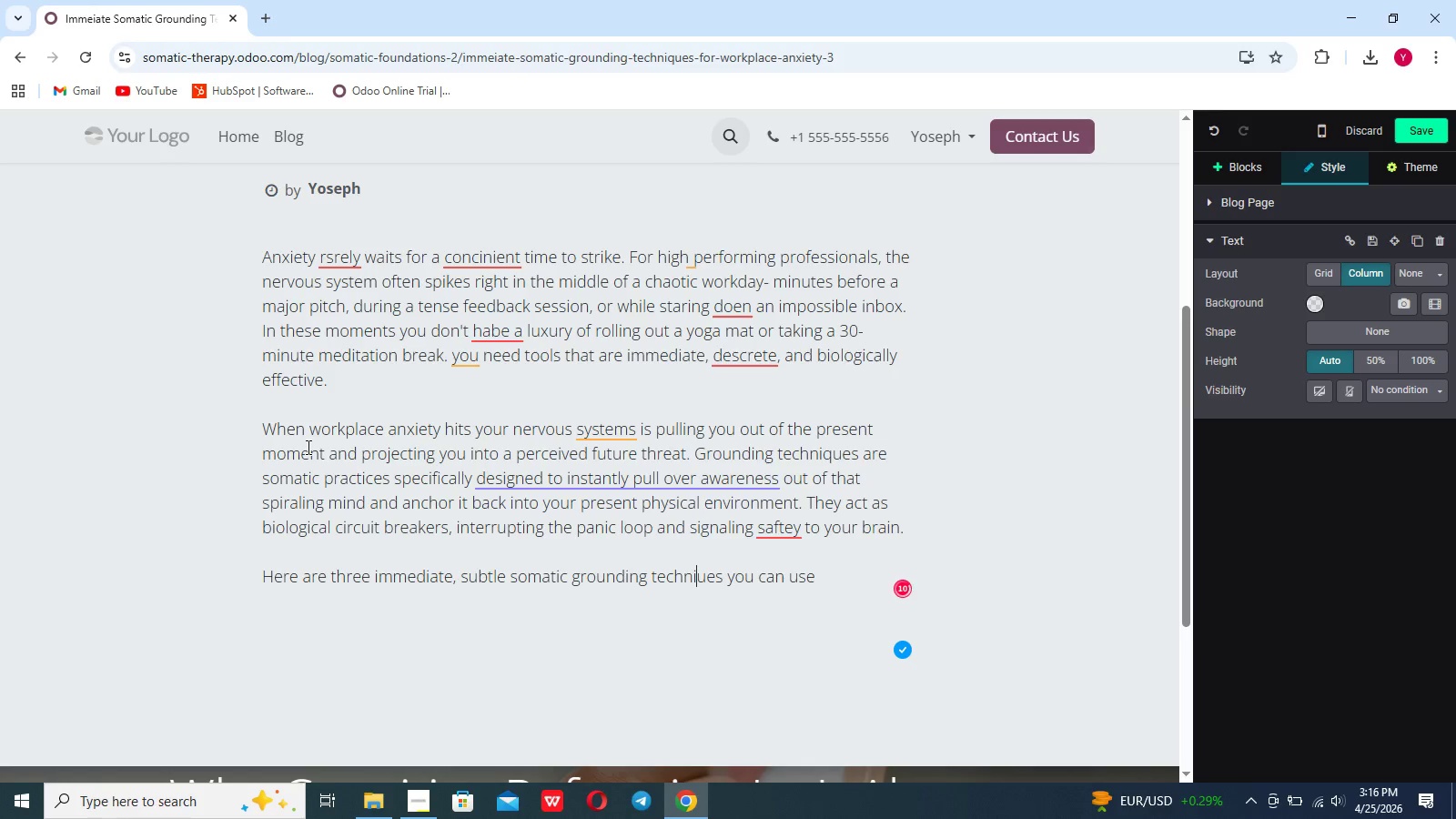 
key(Q)
 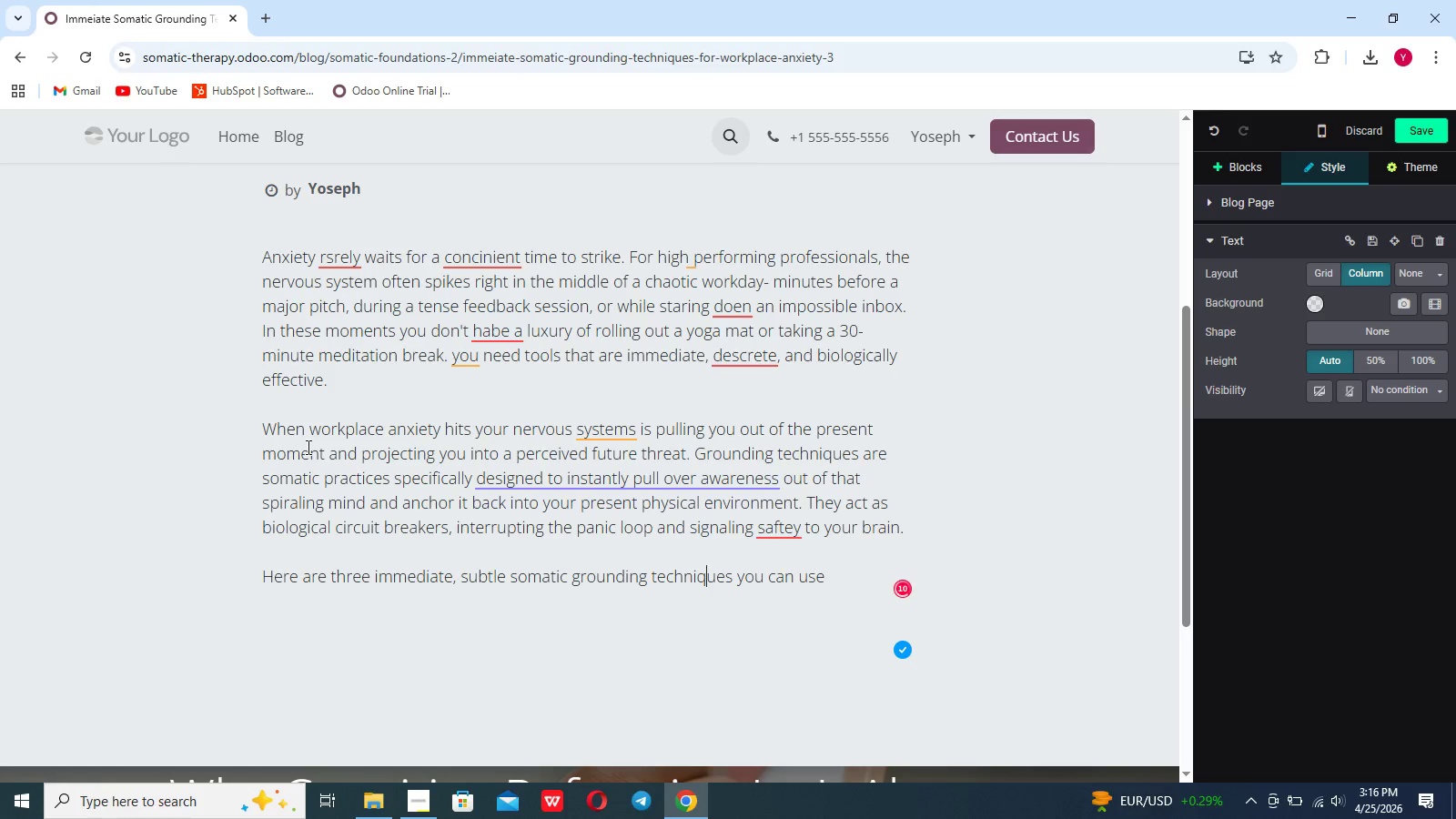 
hold_key(key=ArrowRight, duration=0.8)
 